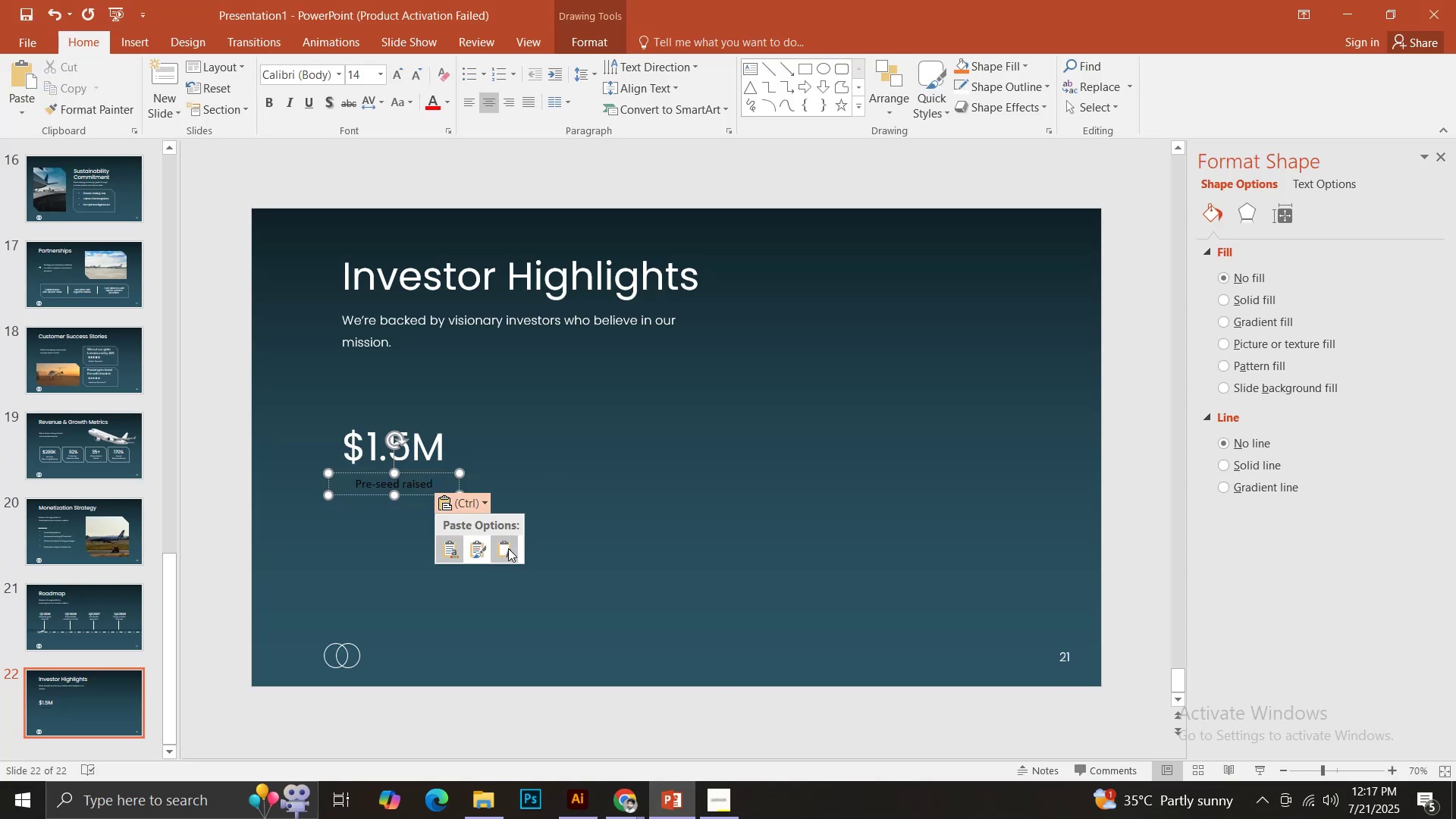 
left_click([508, 548])
 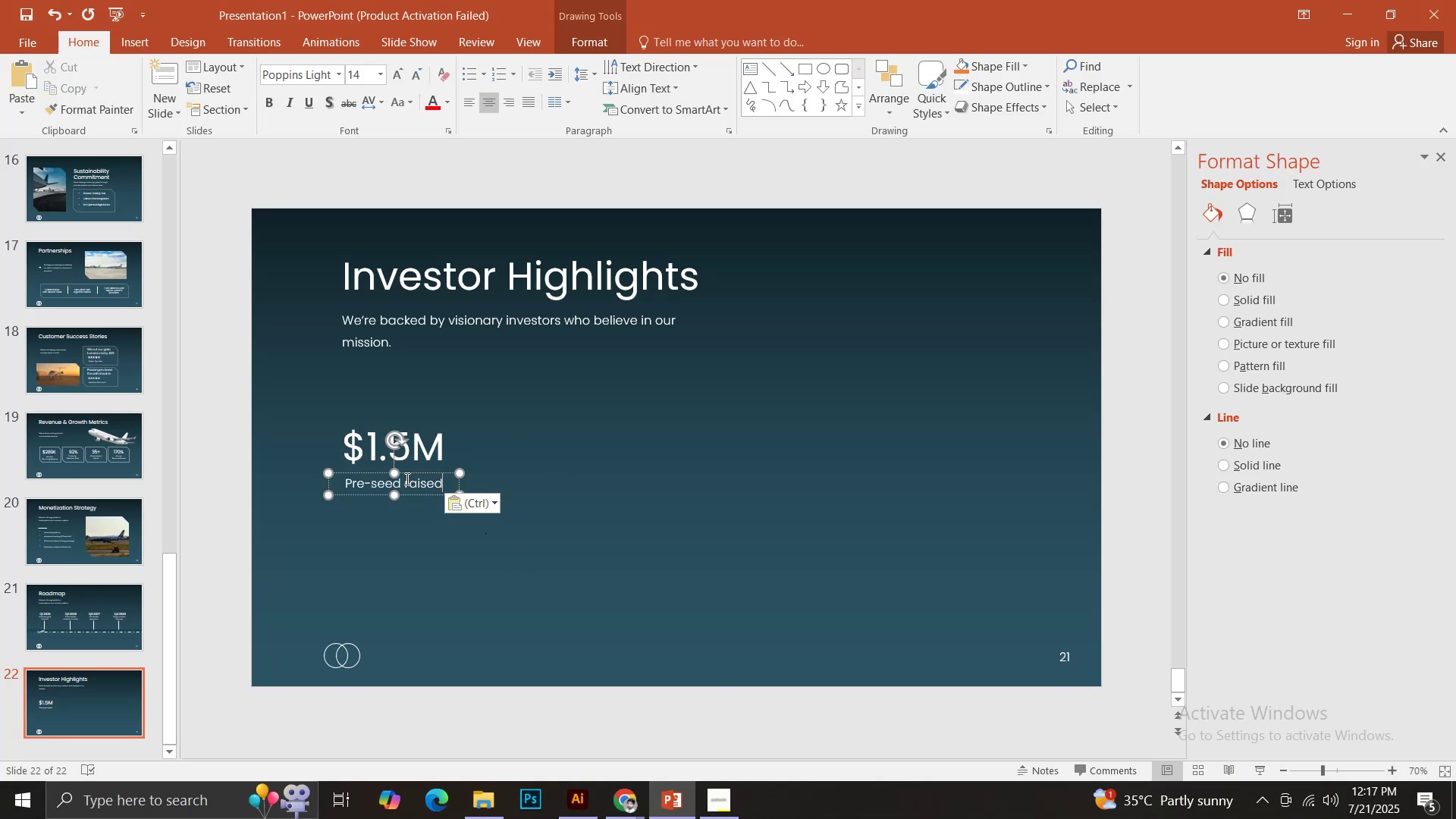 
left_click([405, 480])
 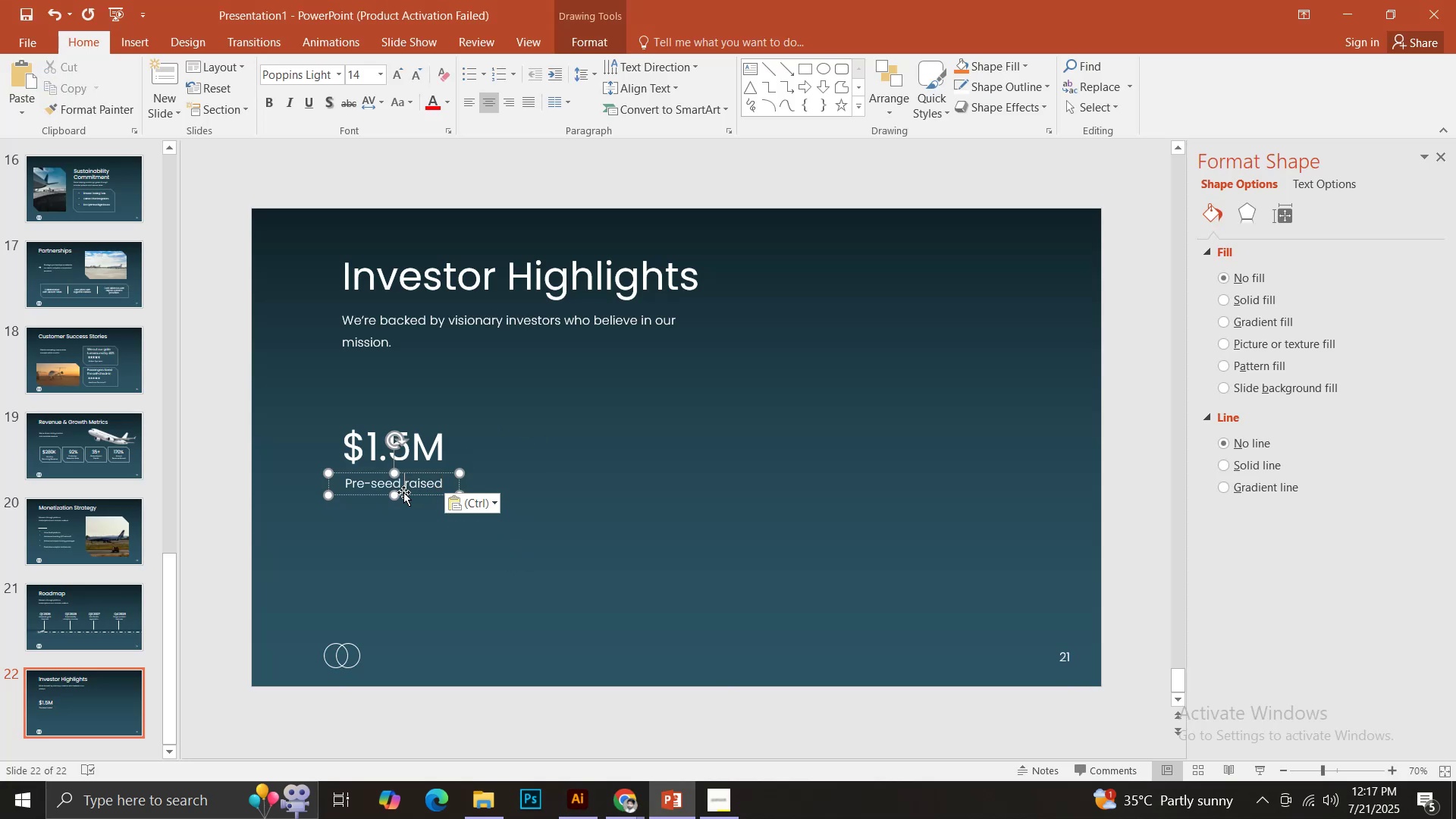 
key(Enter)
 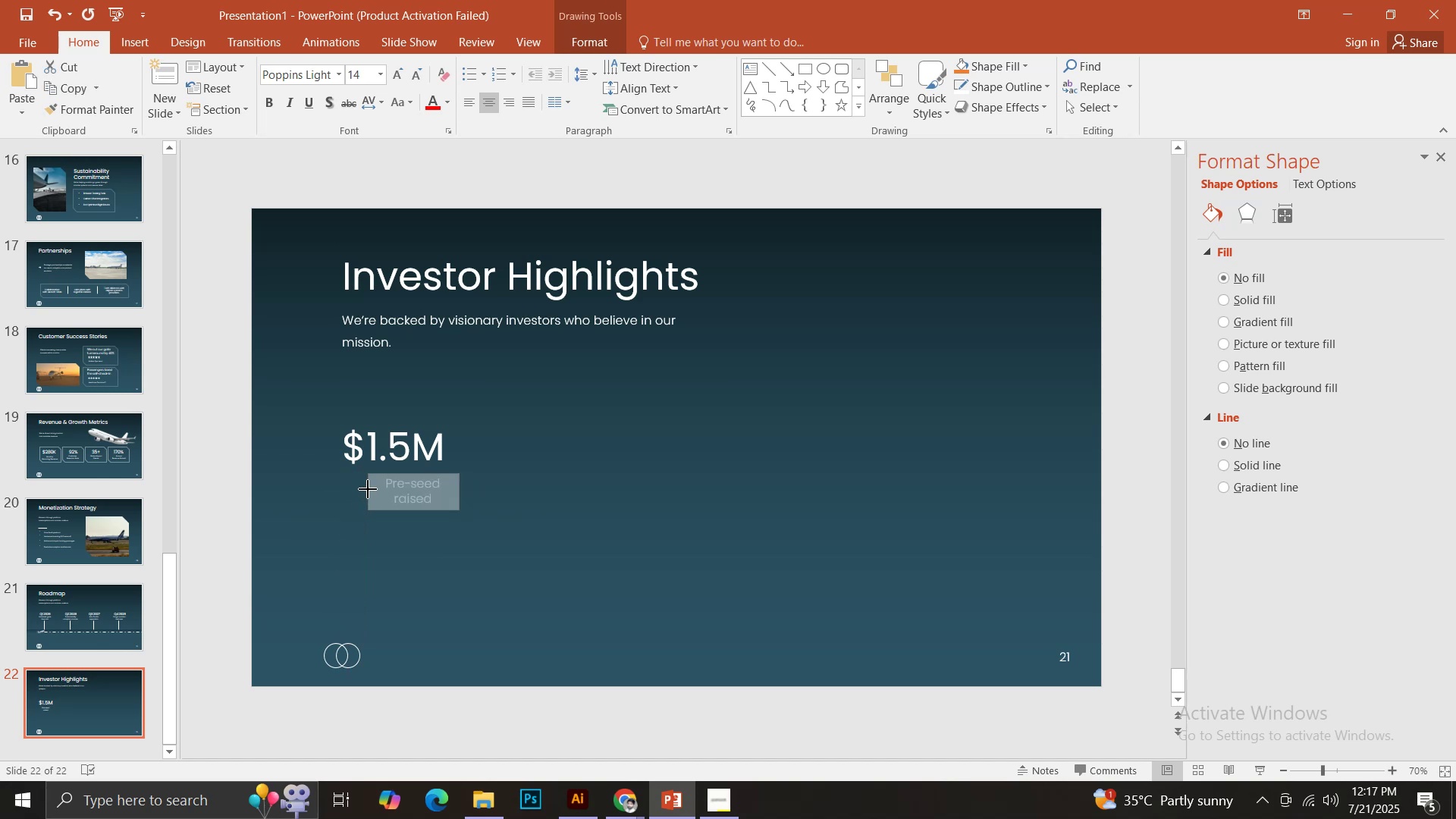 
hold_key(key=ShiftLeft, duration=1.26)
 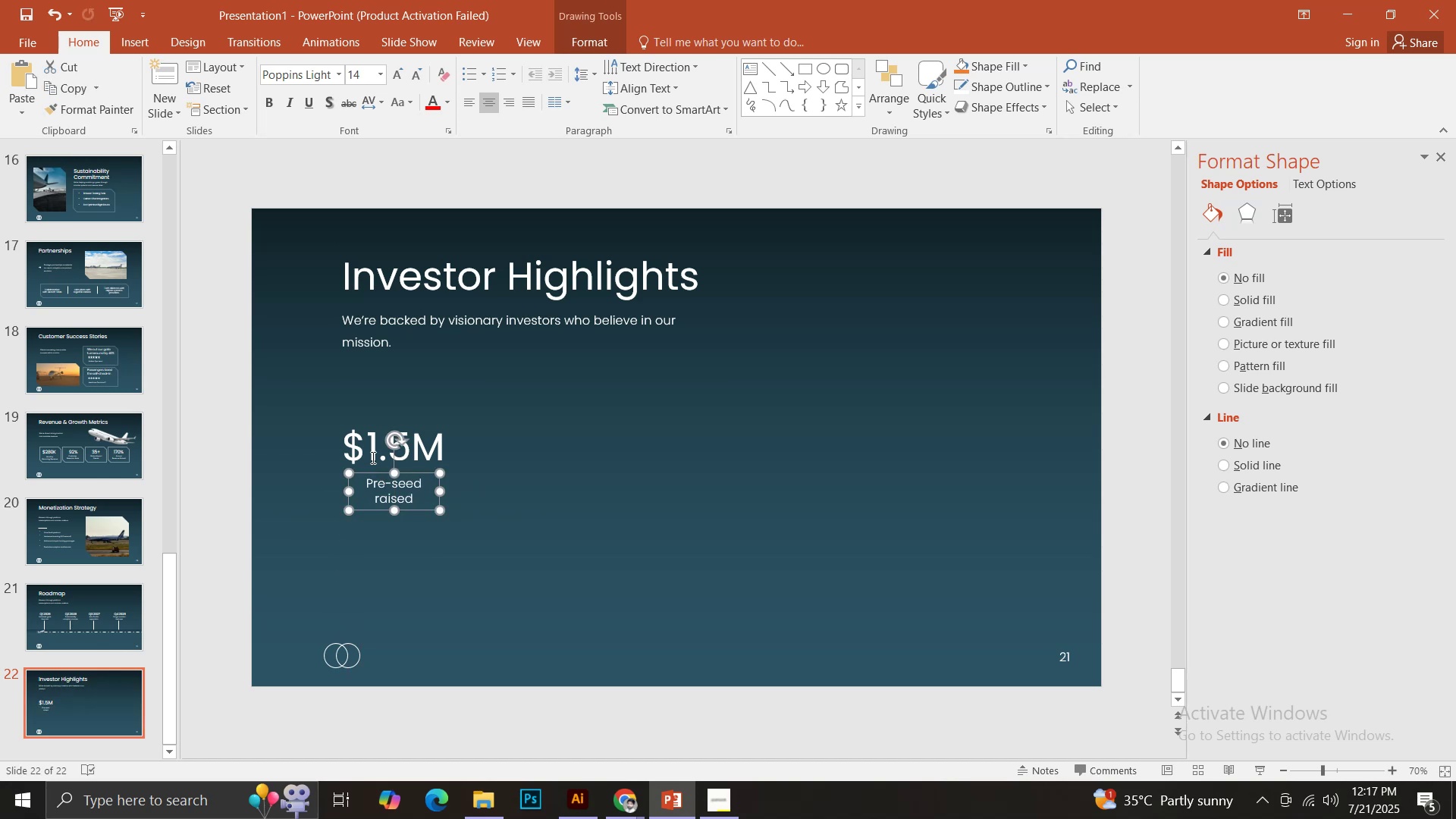 
key(Shift+ShiftLeft)
 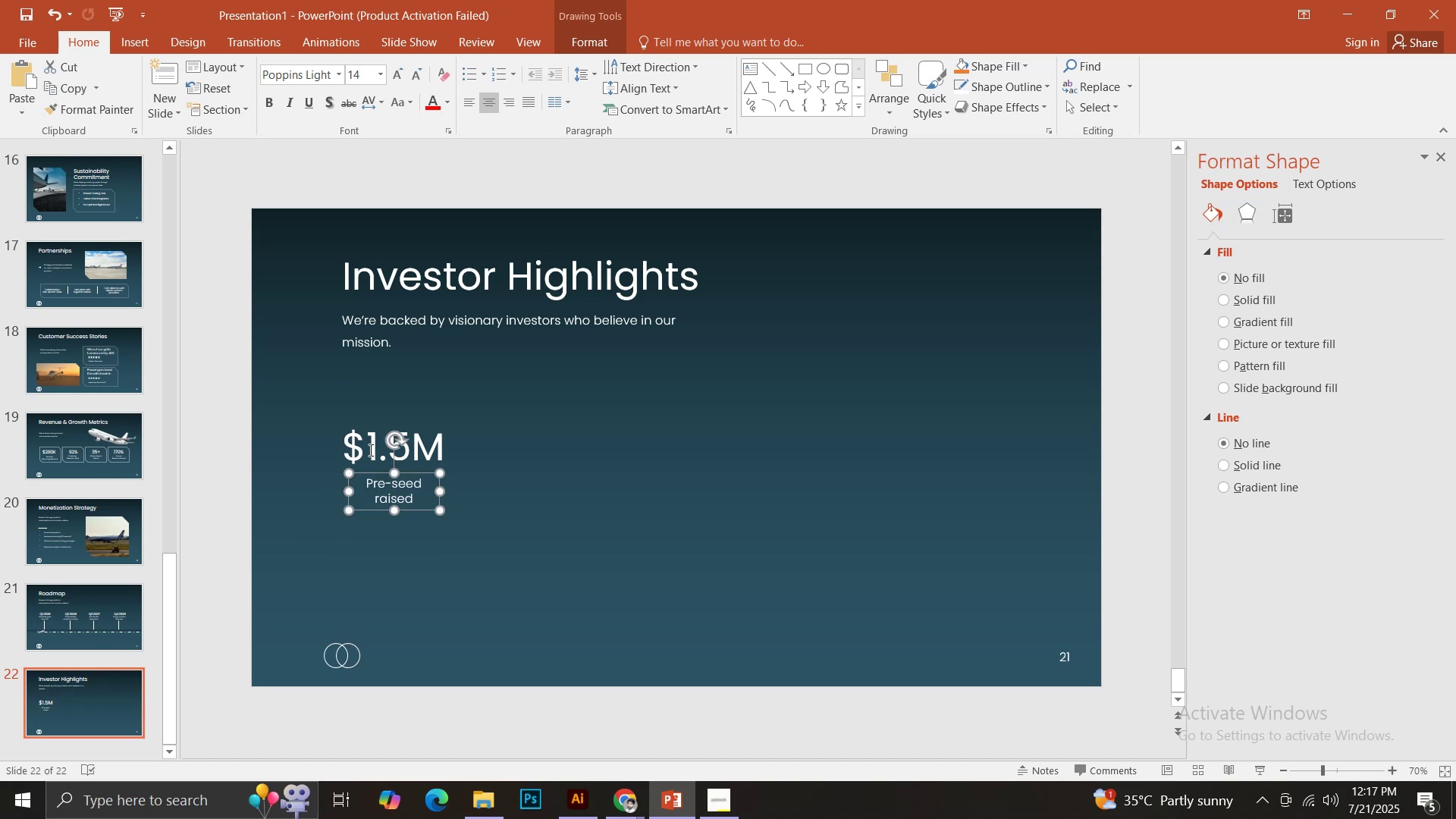 
left_click([369, 450])
 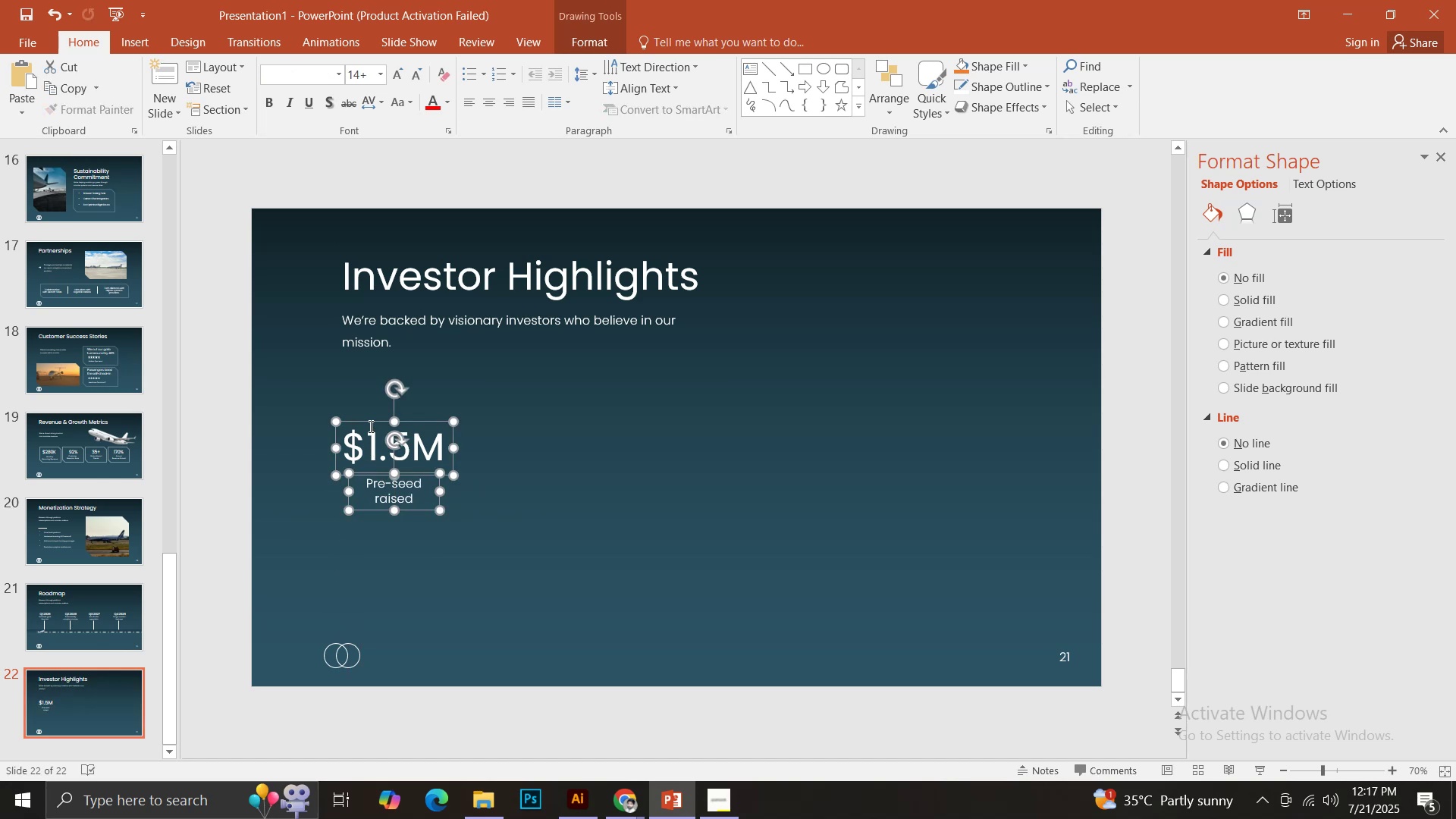 
hold_key(key=ControlLeft, duration=1.14)
 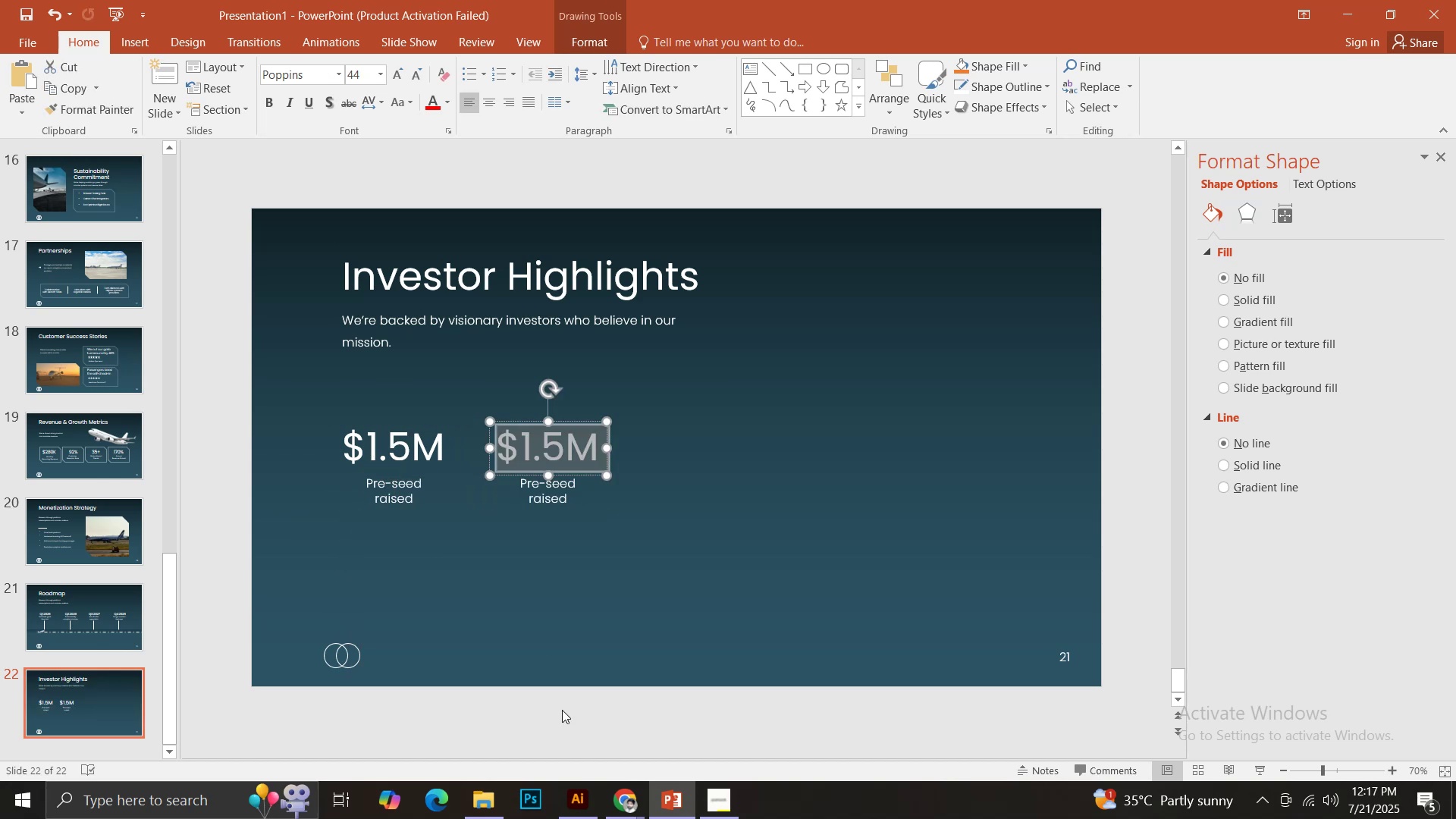 
hold_key(key=ShiftLeft, duration=0.82)
 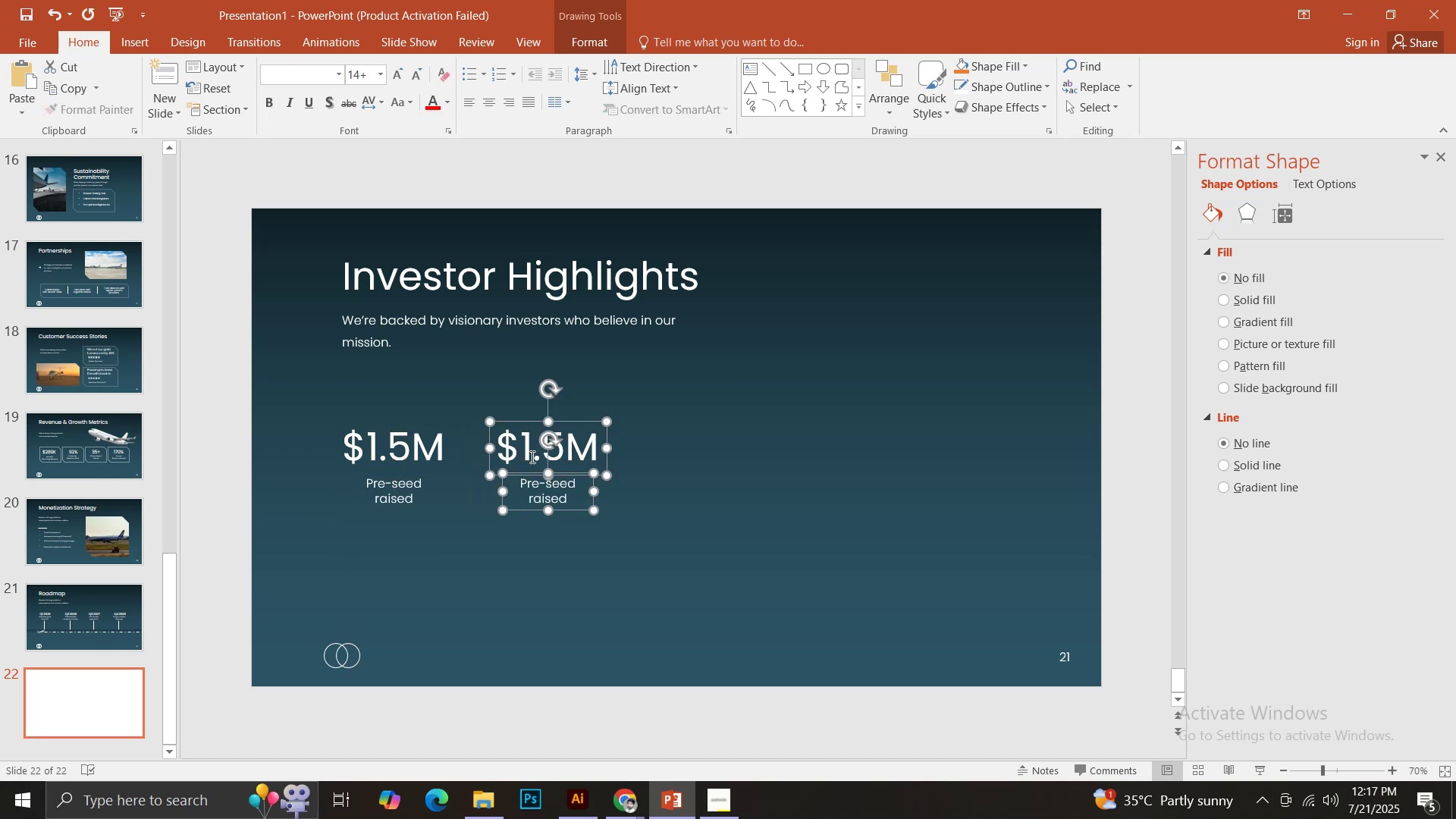 
left_click([531, 457])
 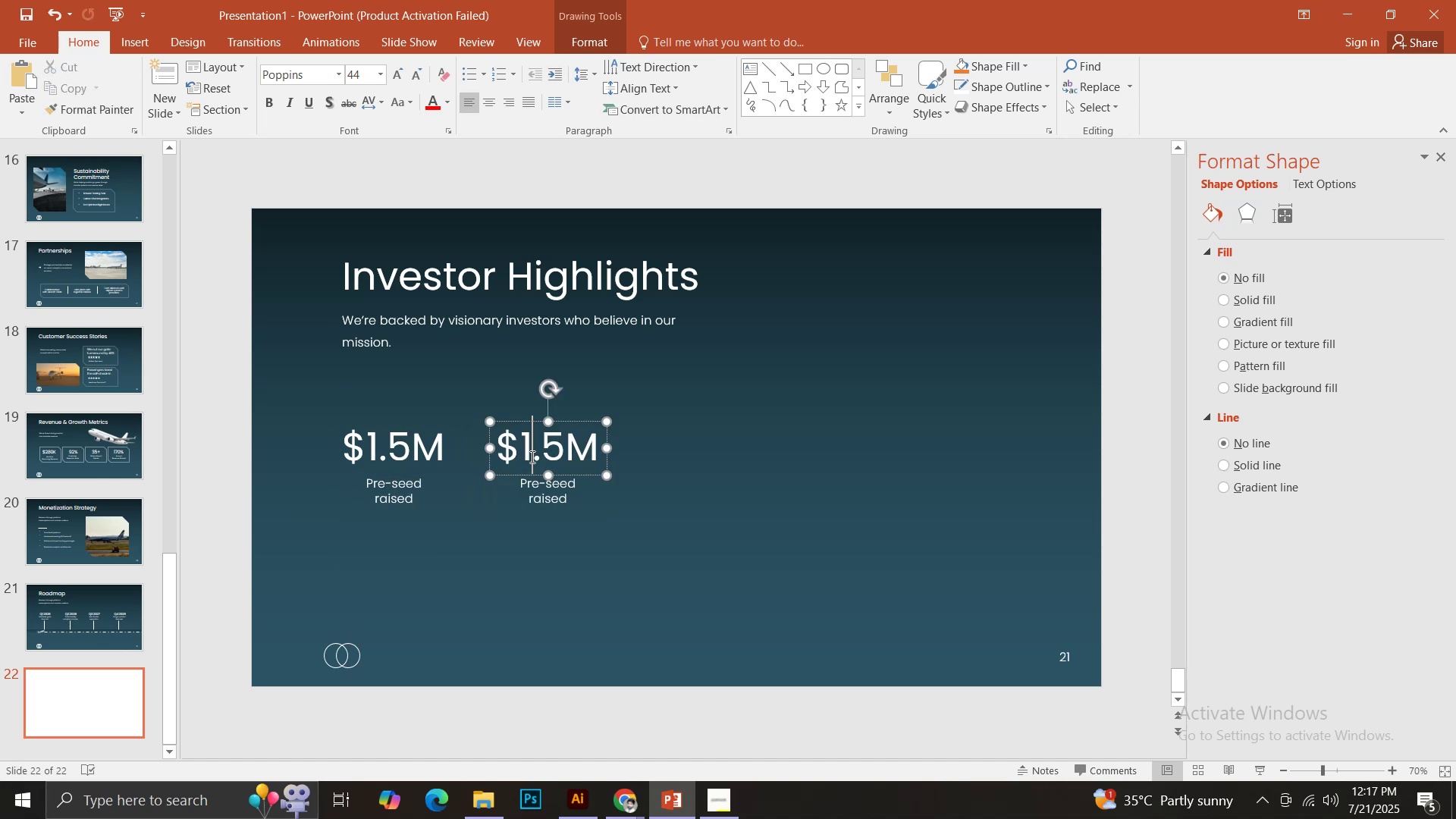 
key(Control+ControlLeft)
 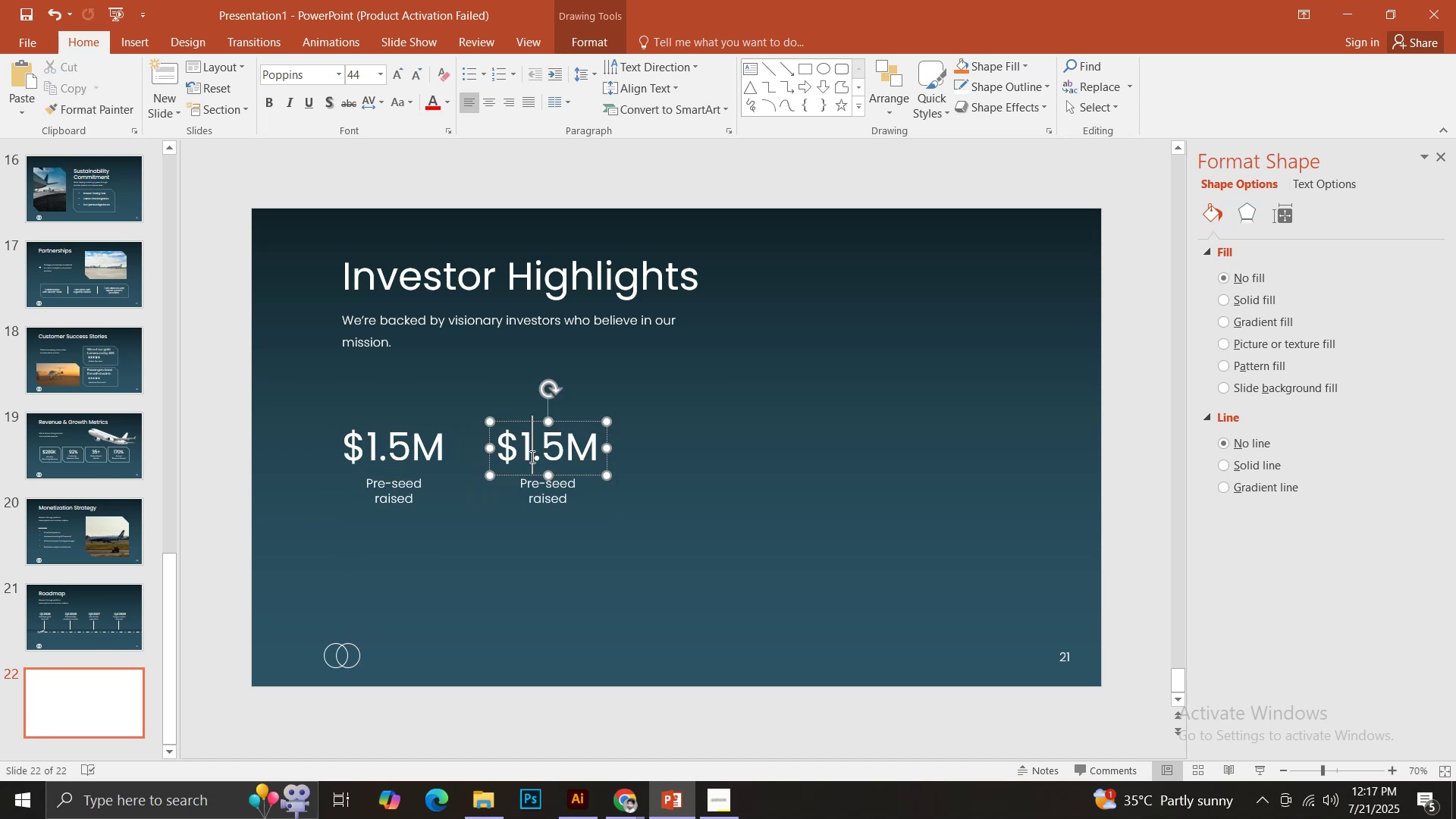 
key(Control+A)
 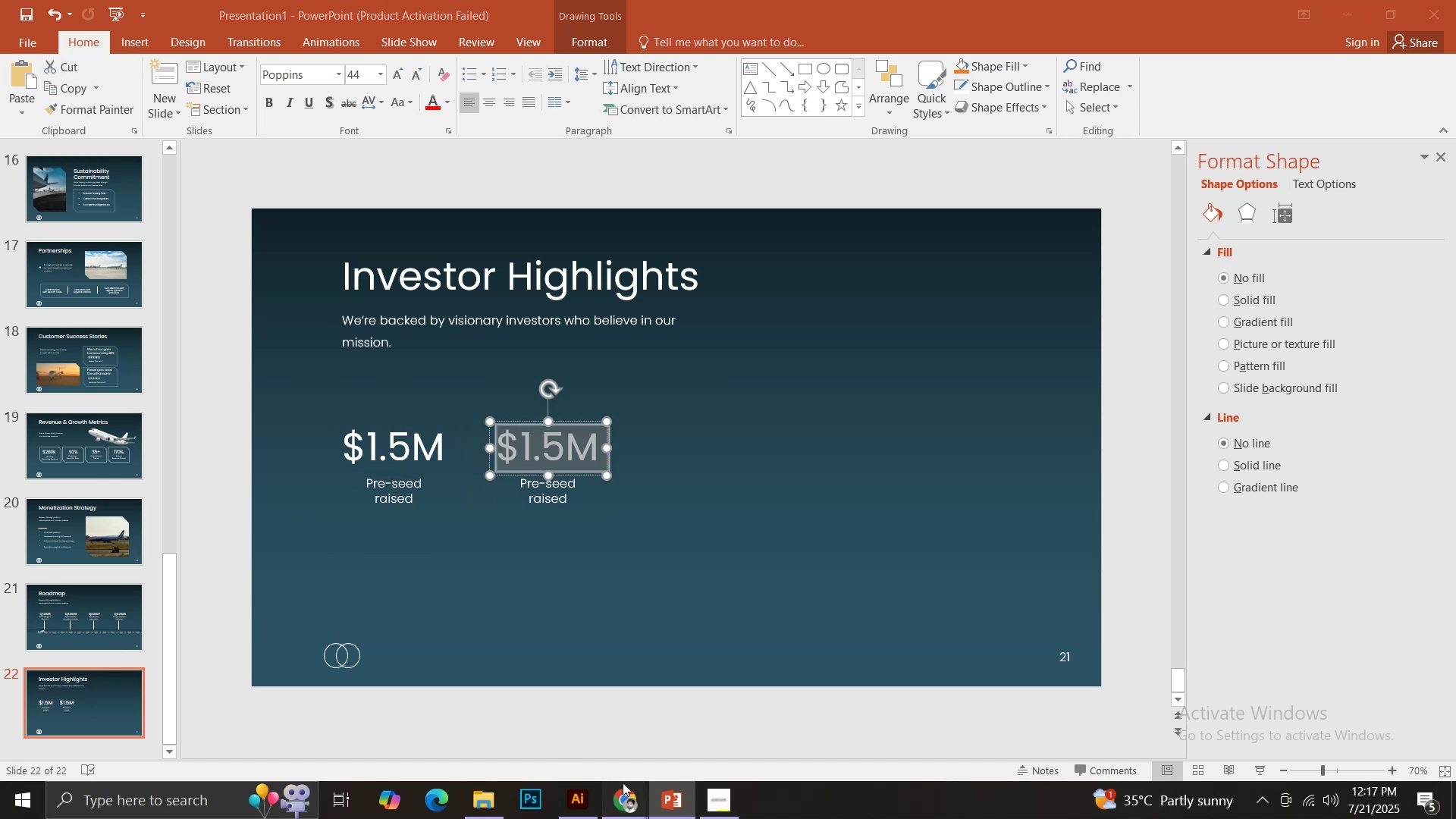 
double_click([560, 733])
 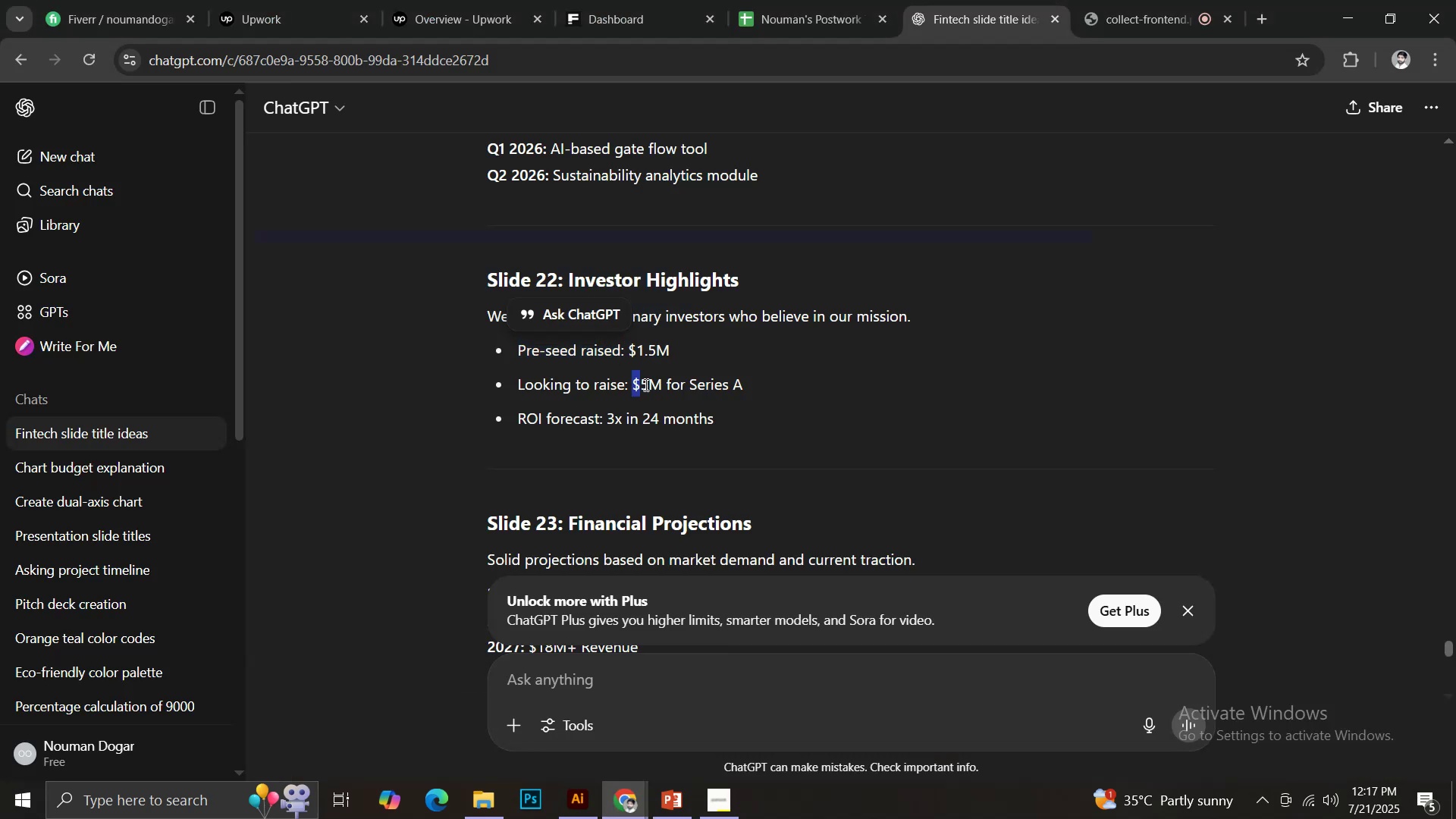 
key(Control+C)
 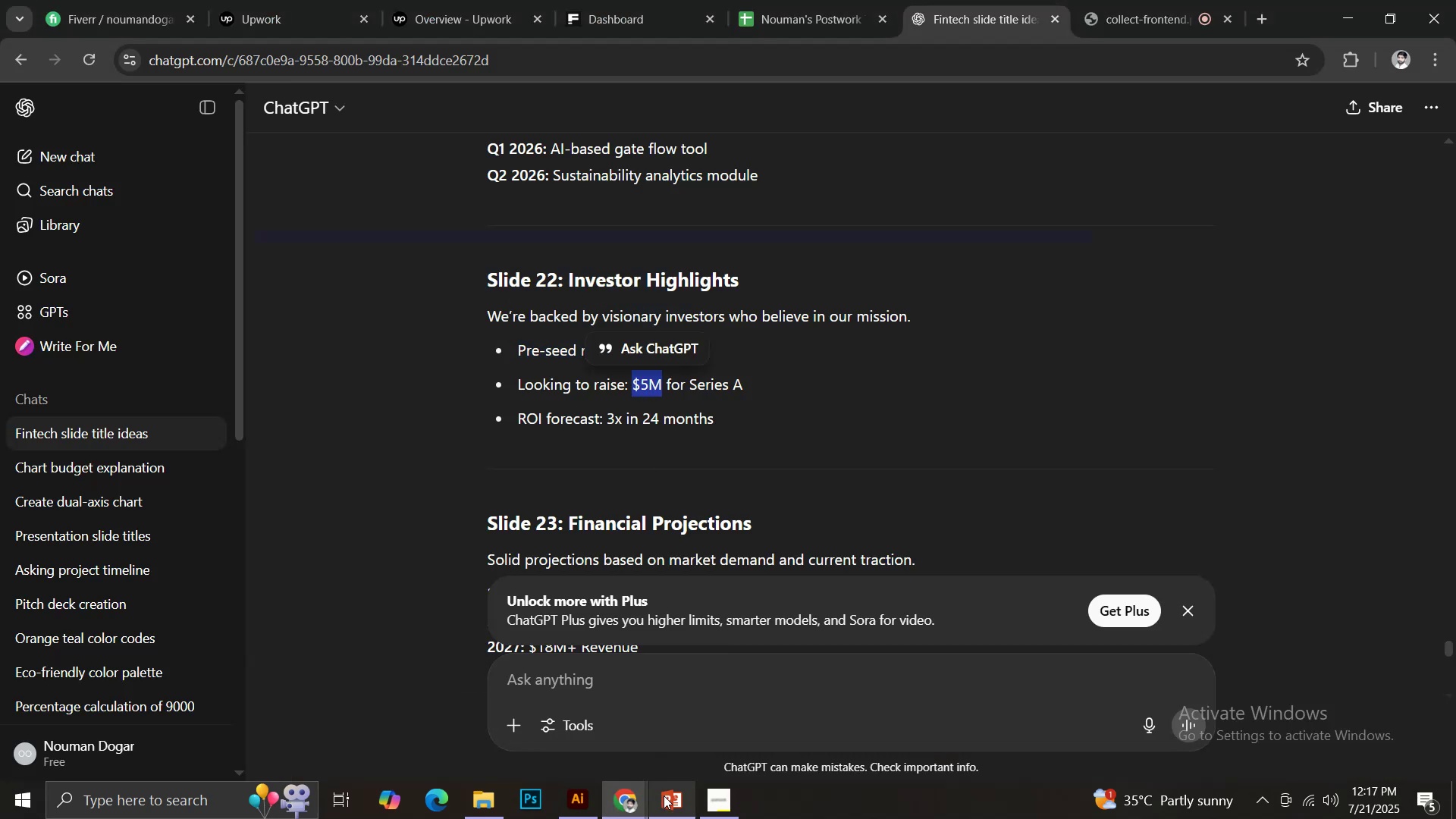 
left_click([664, 797])
 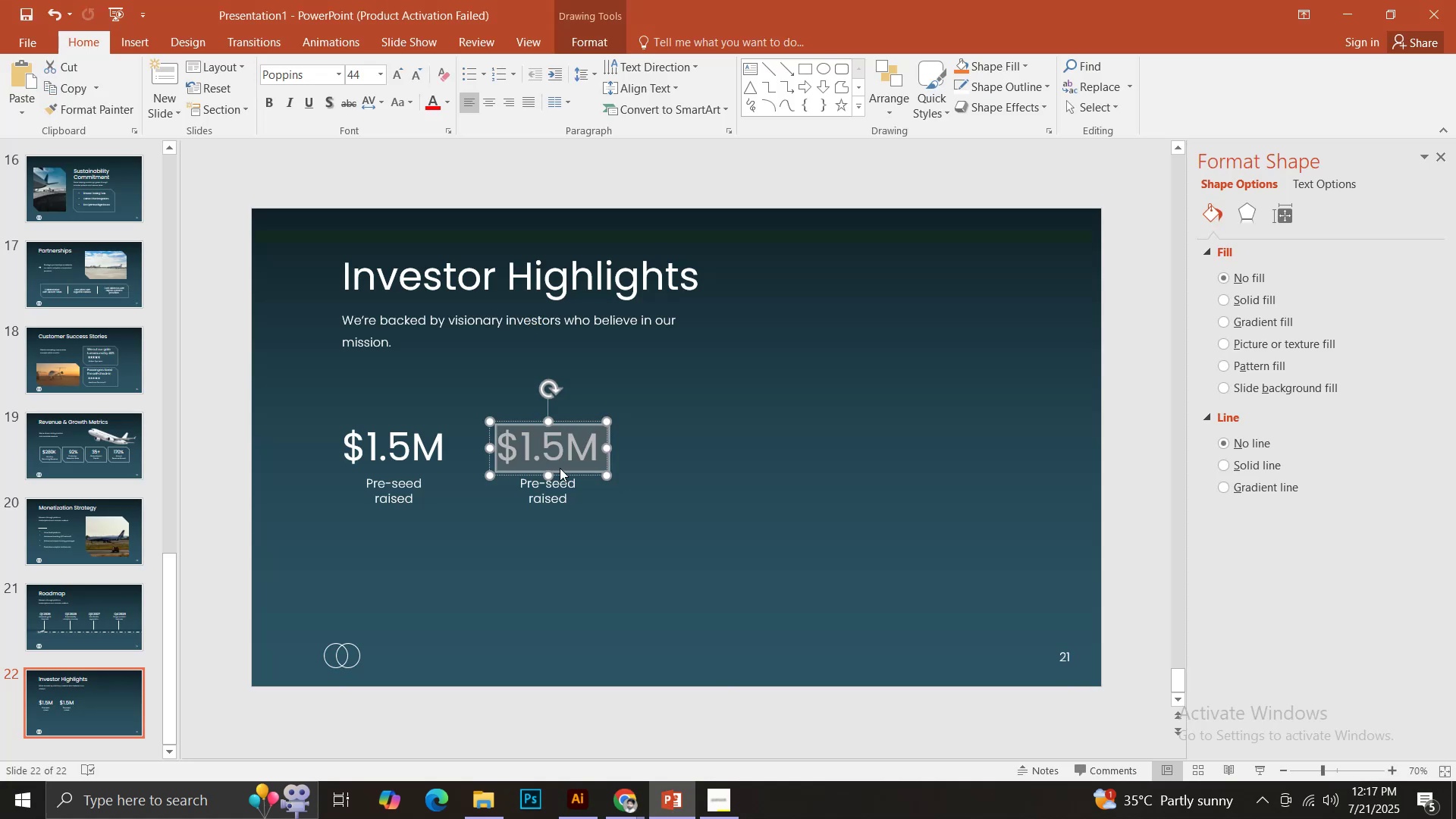 
key(Control+ControlLeft)
 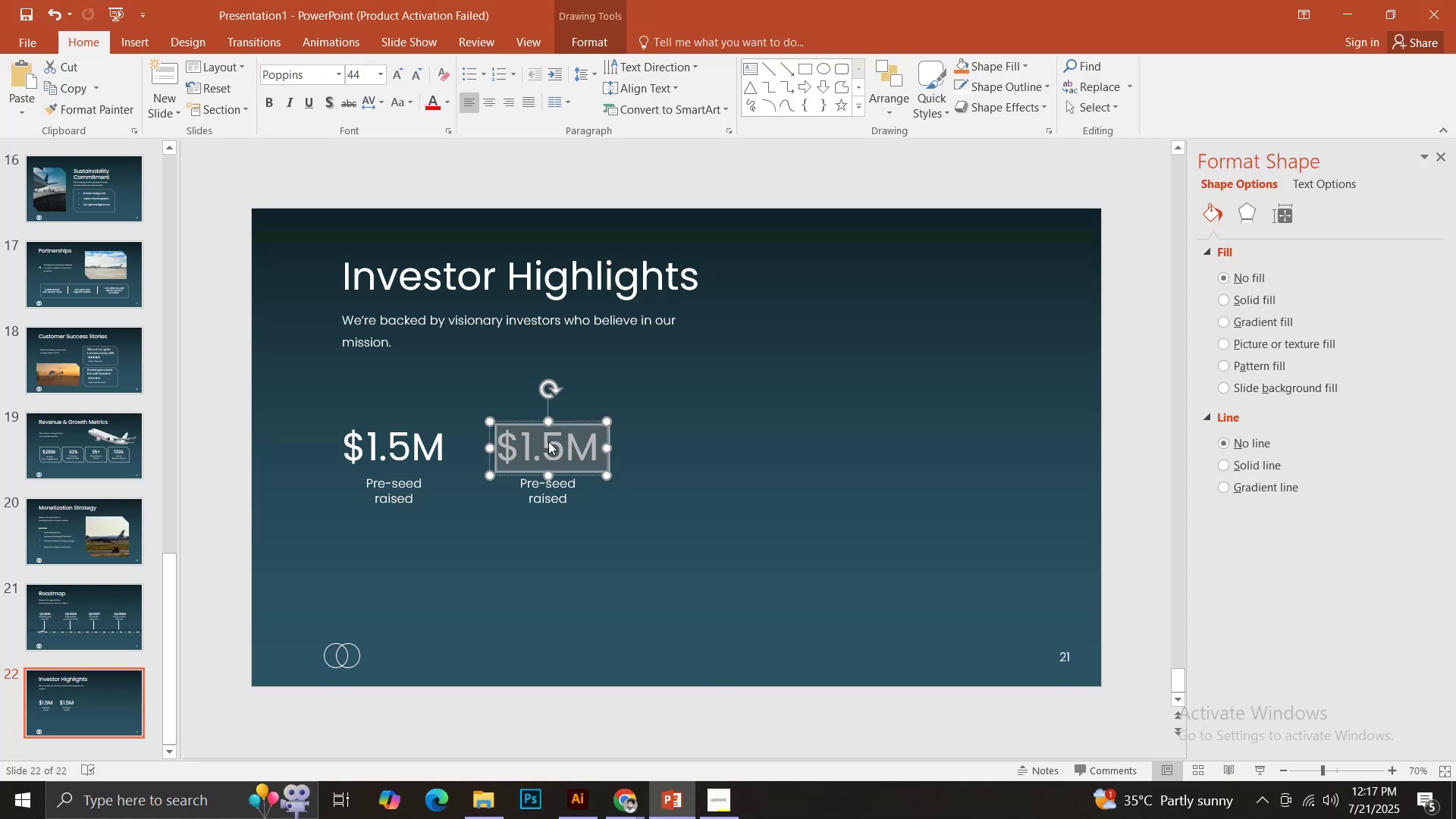 
key(Control+V)
 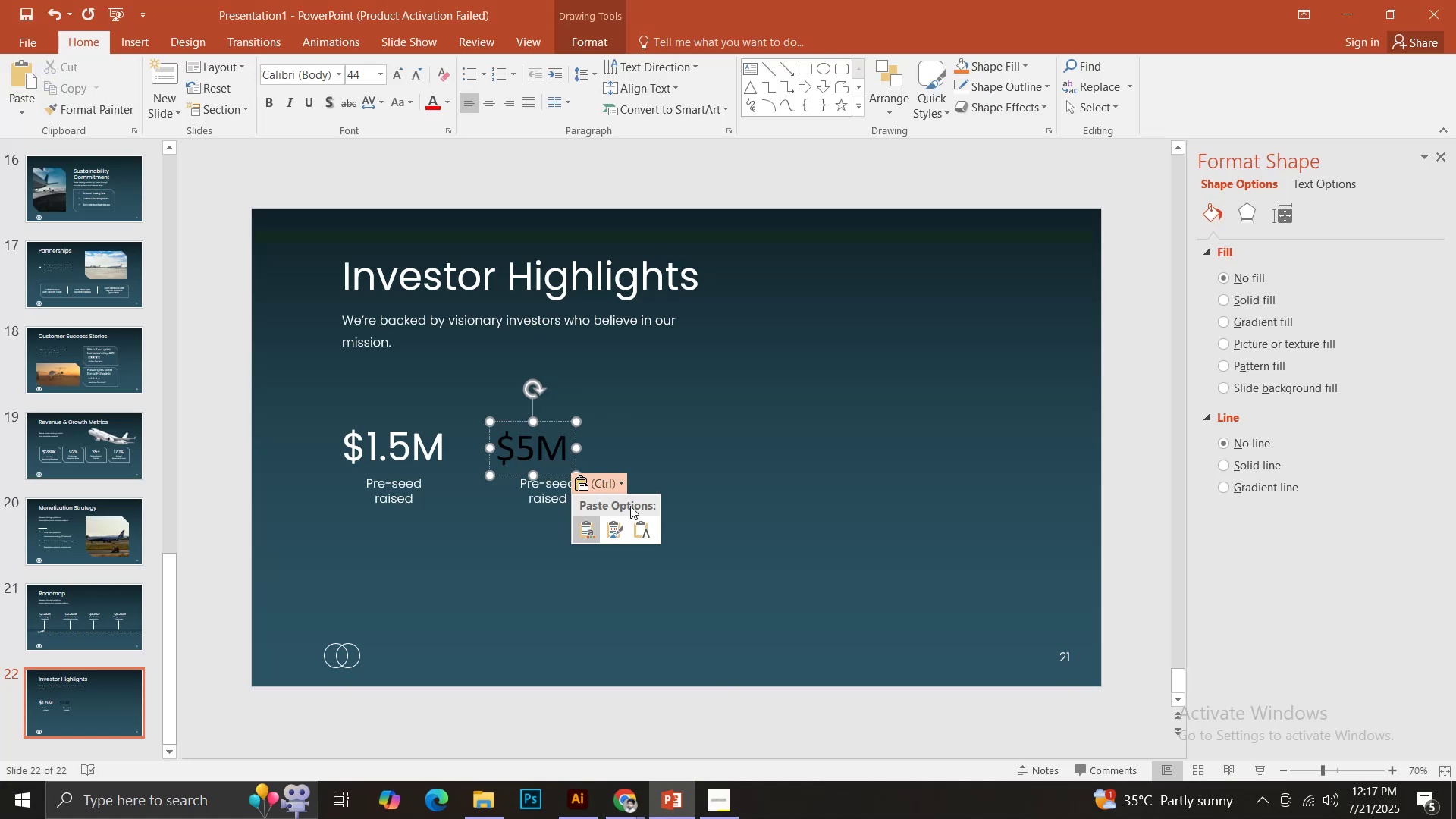 
double_click([637, 522])
 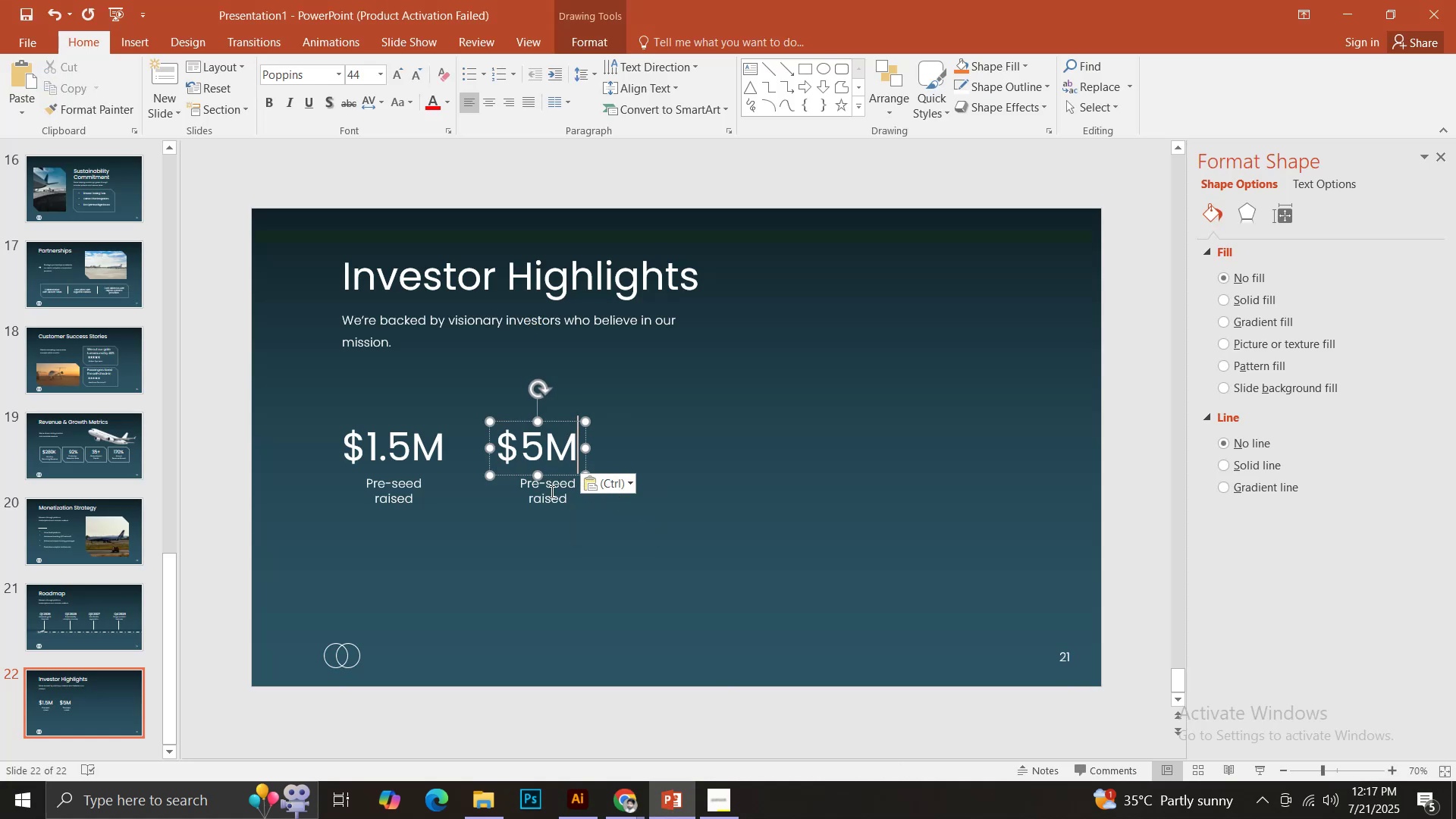 
key(Control+ControlLeft)
 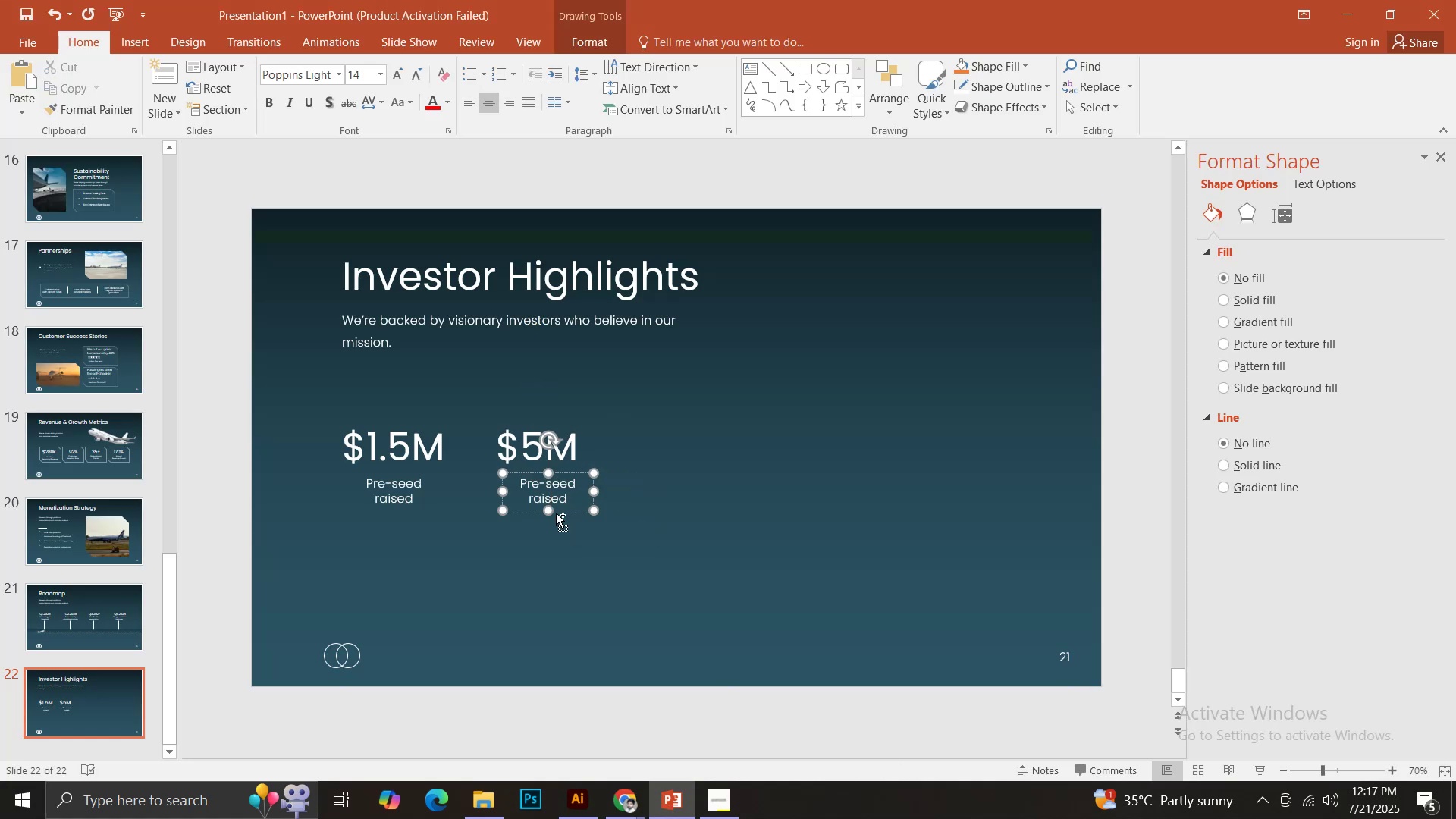 
key(Control+A)
 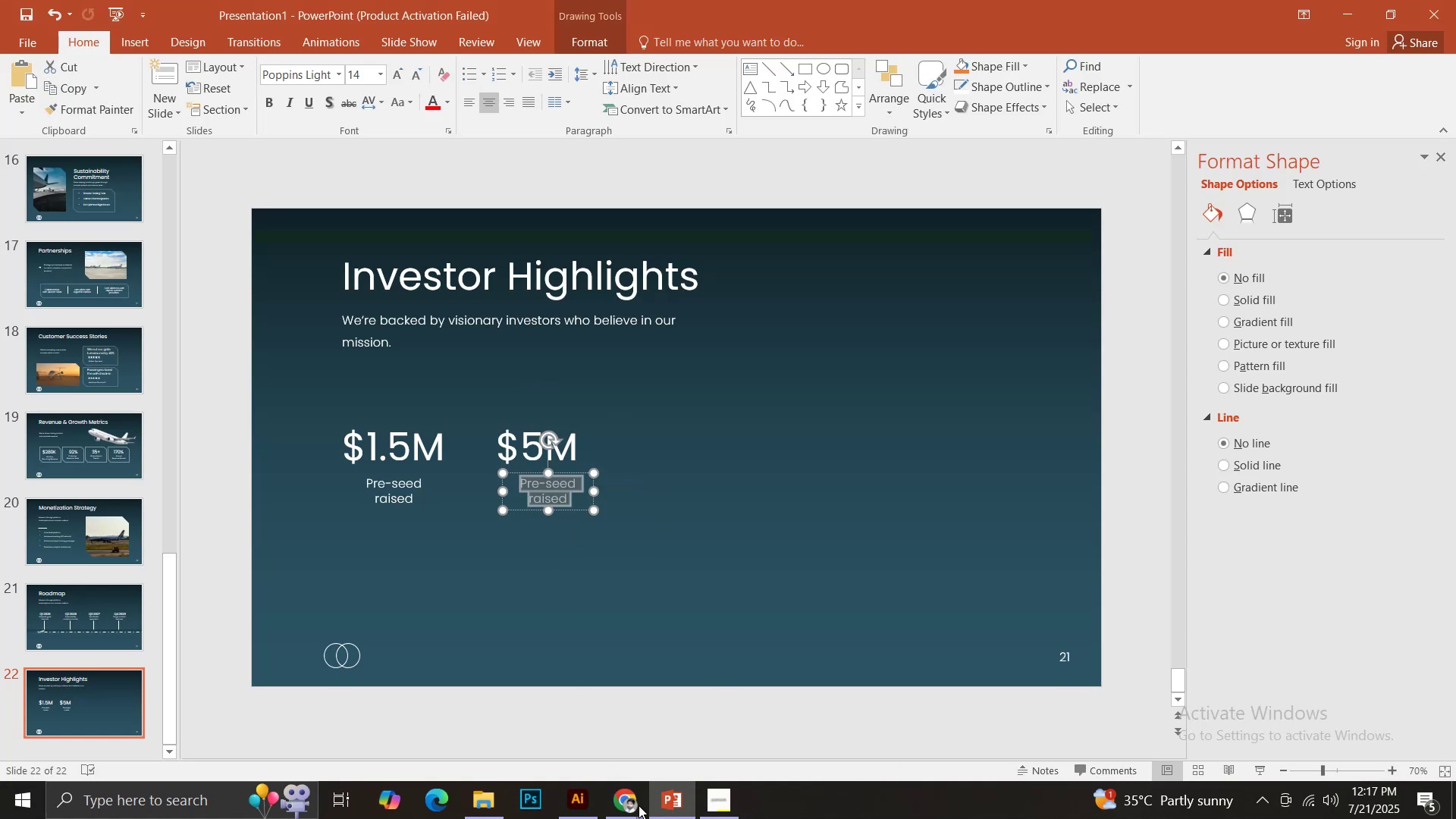 
left_click([639, 805])
 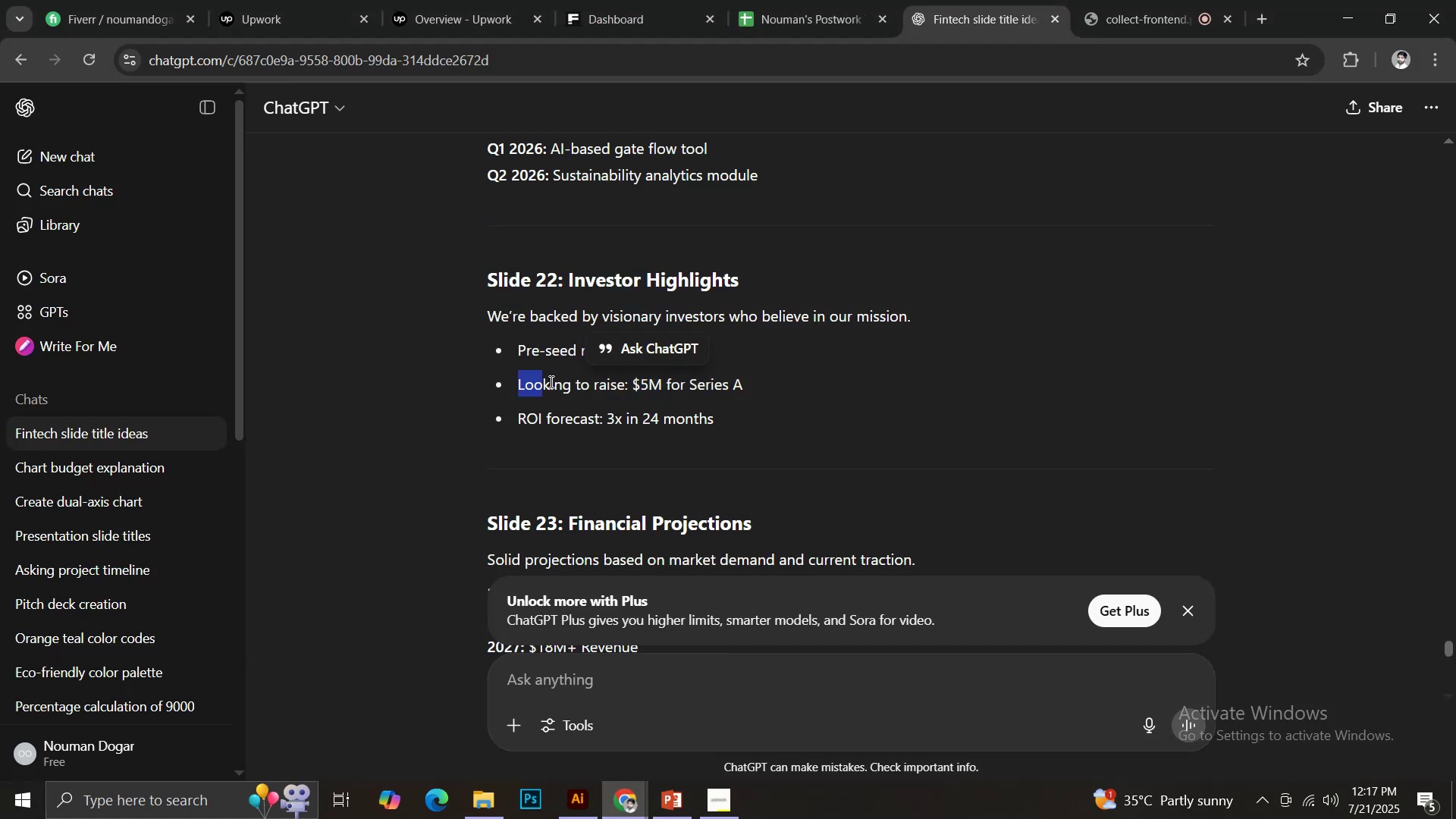 
wait(8.33)
 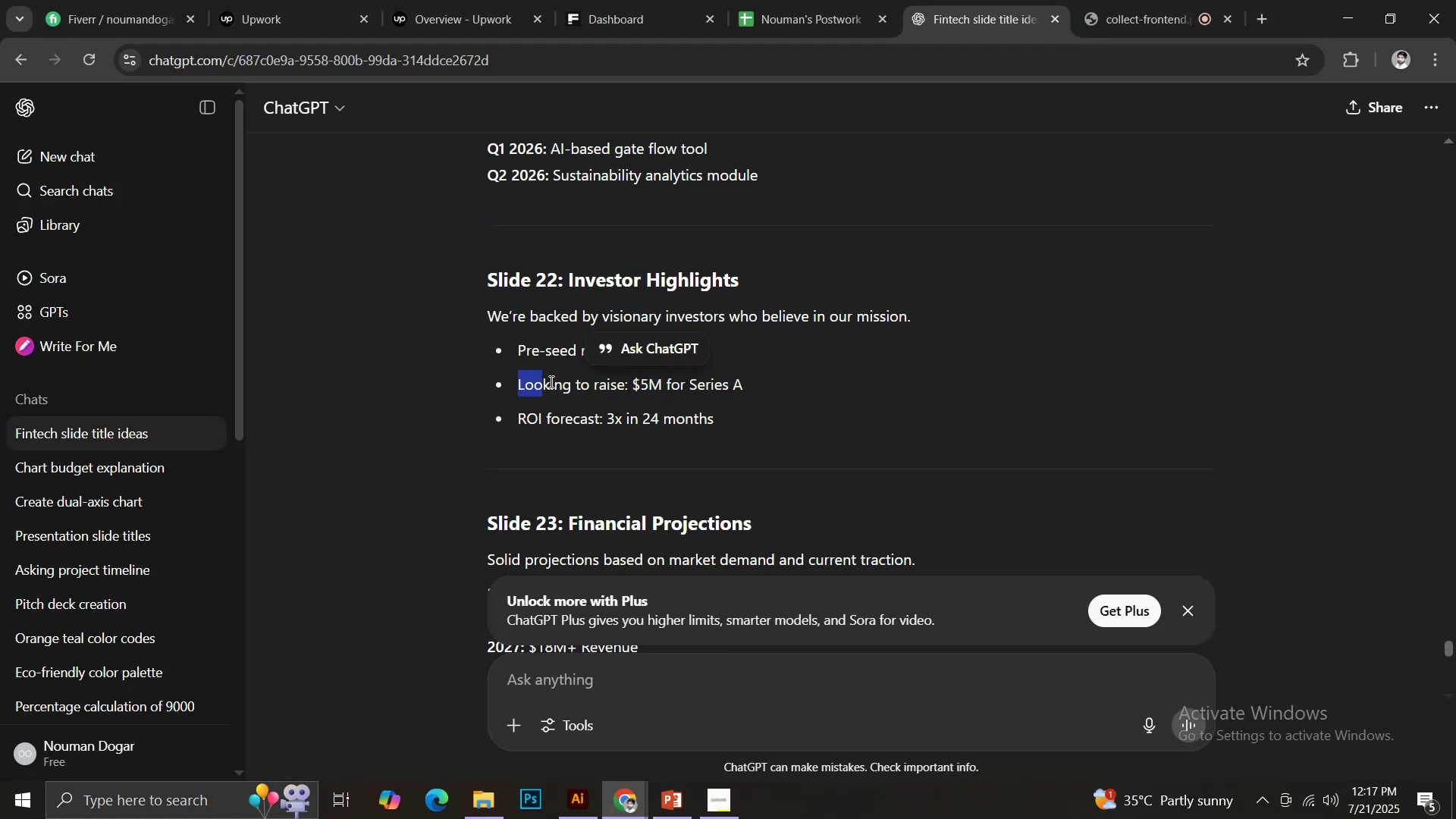 
key(Control+ControlLeft)
 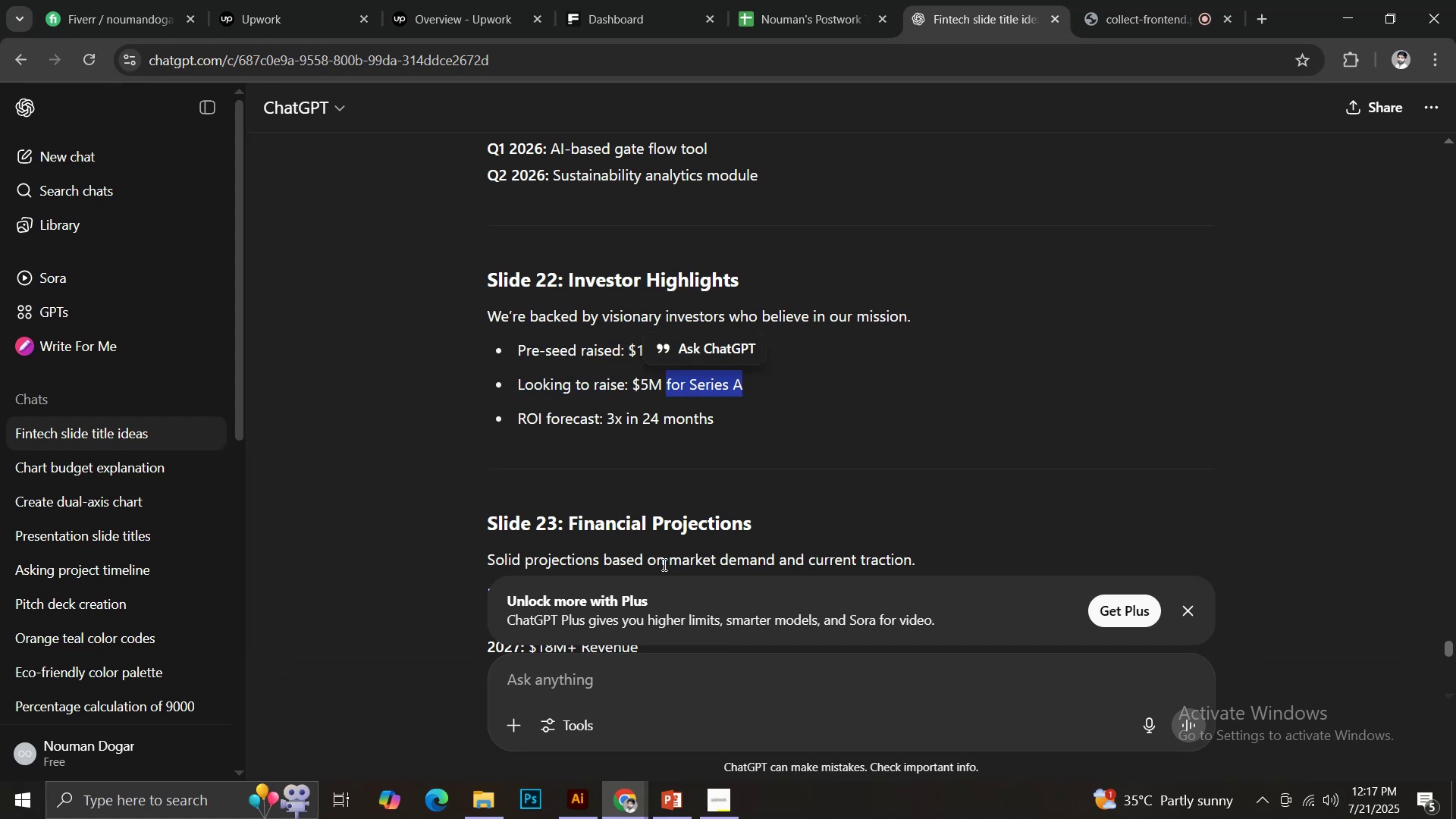 
key(Control+C)
 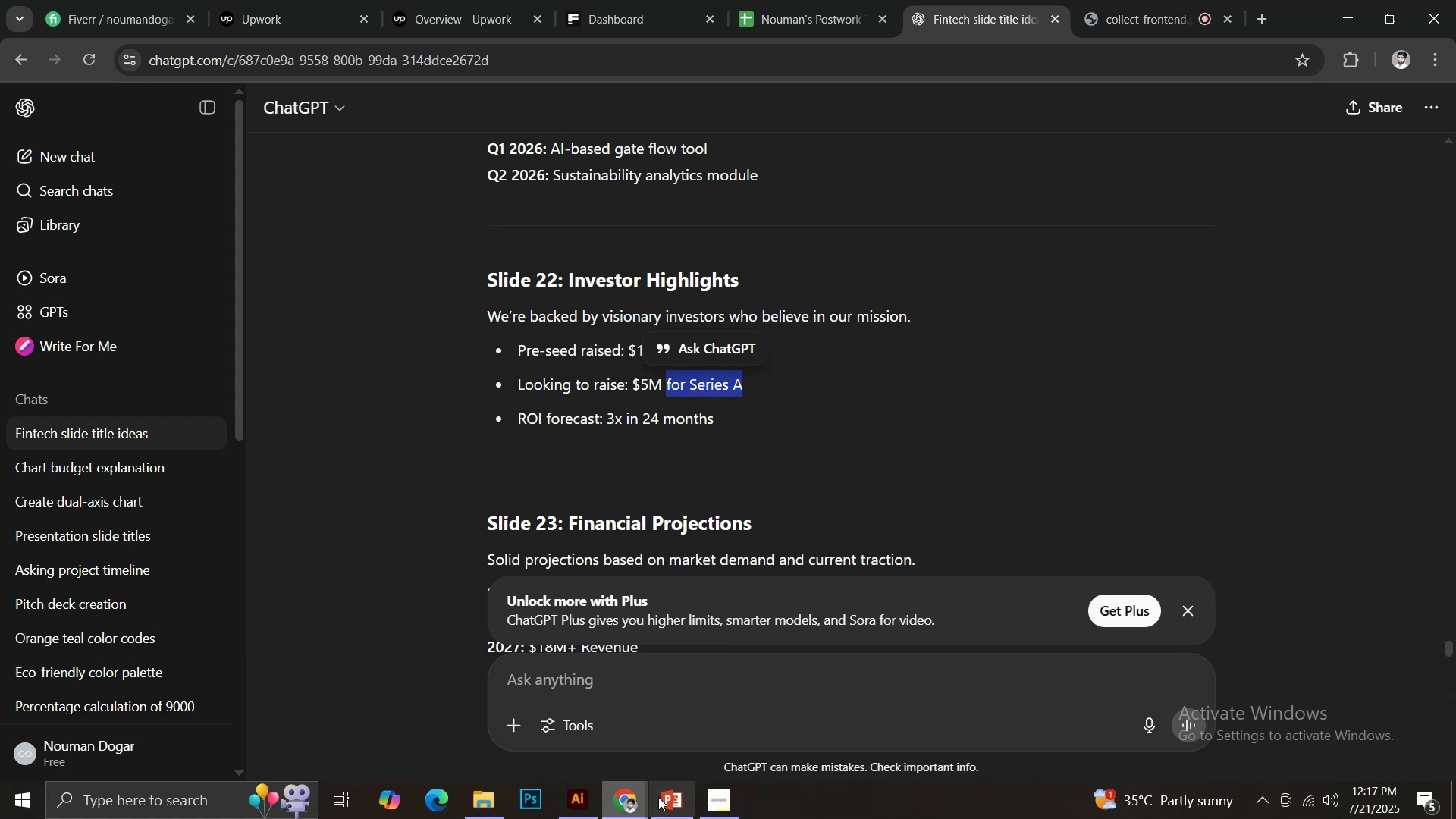 
left_click([665, 802])
 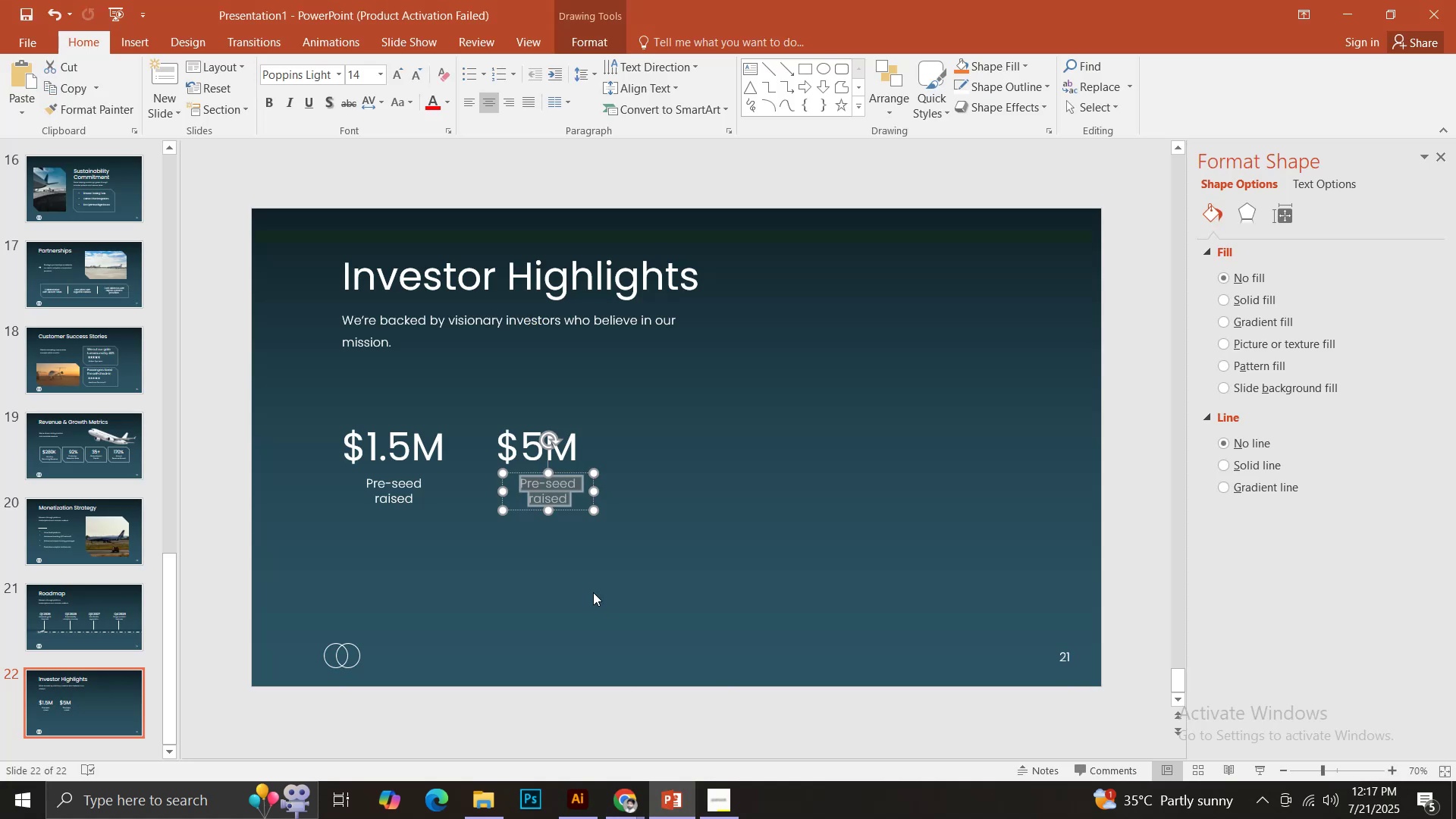 
key(Control+V)
 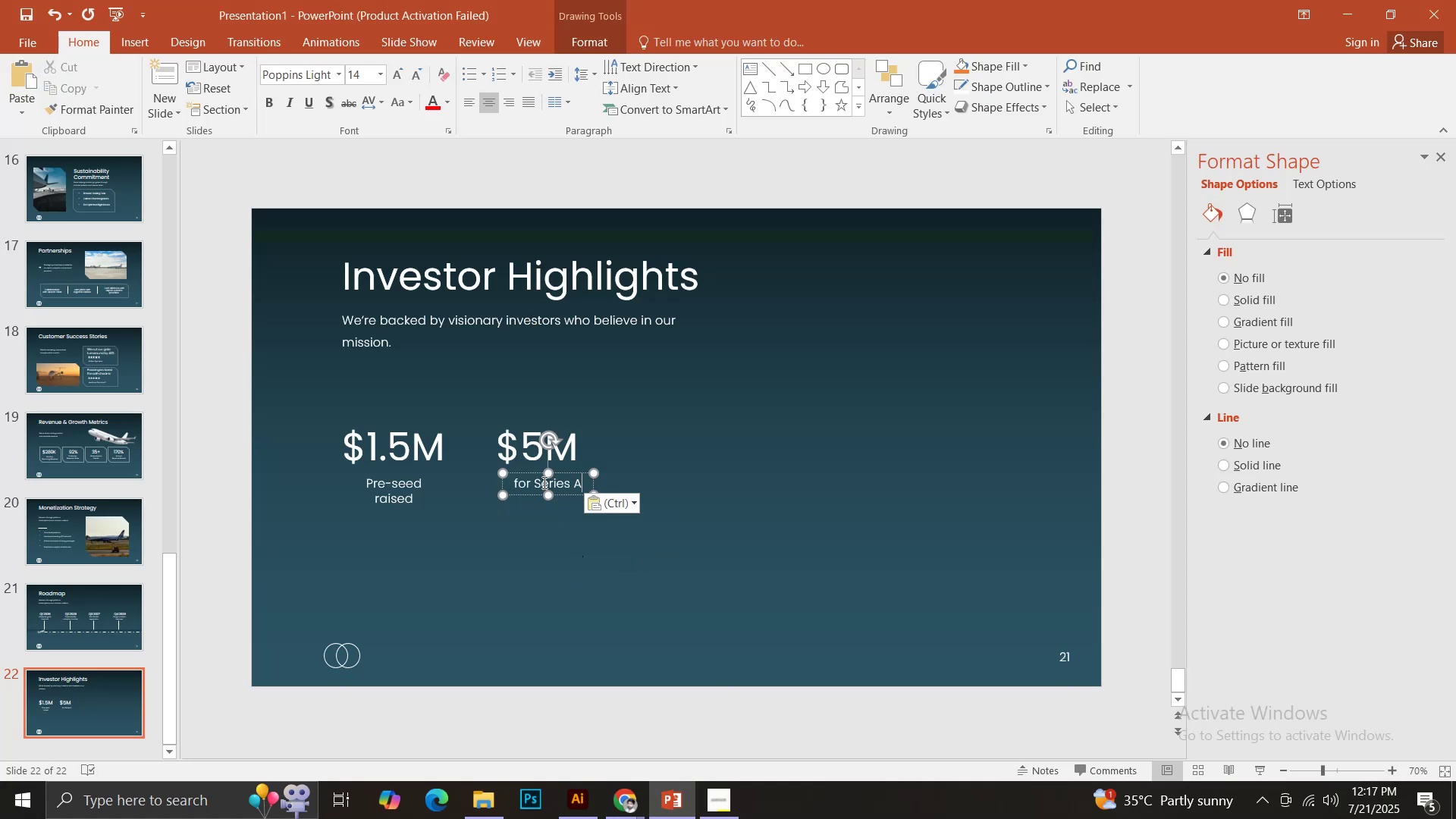 
hold_key(key=ShiftLeft, duration=1.52)
 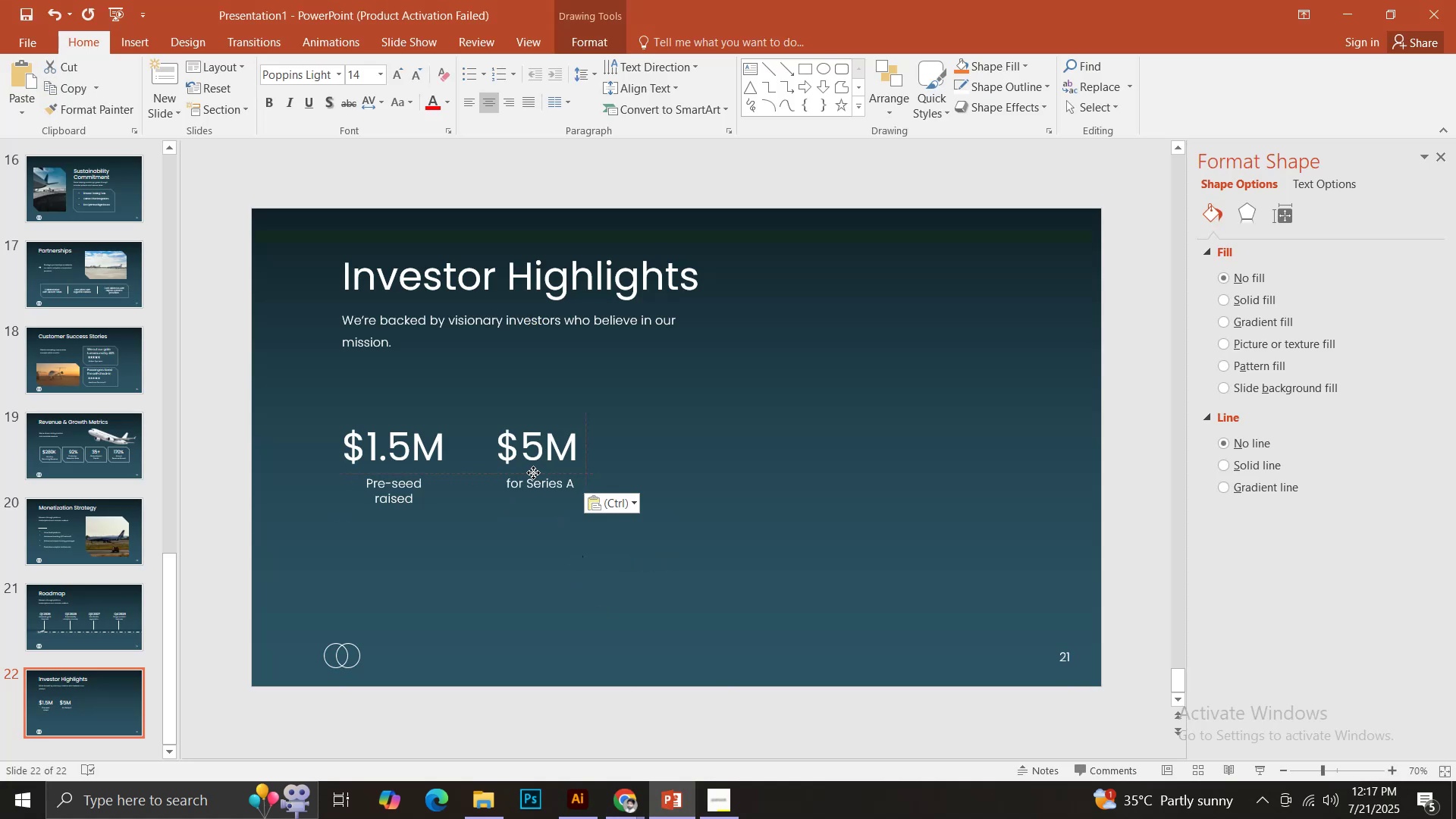 
key(Shift+ShiftLeft)
 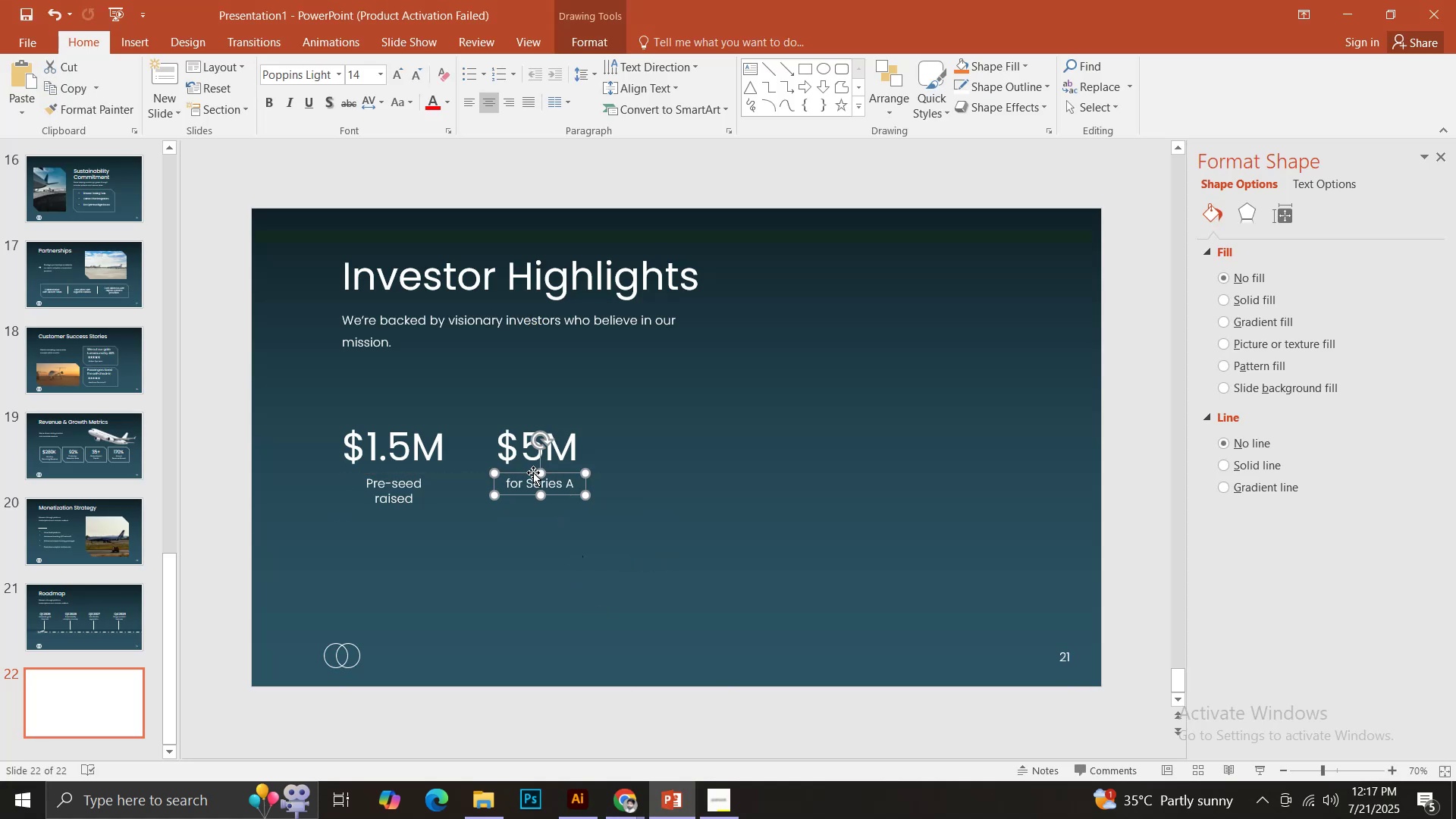 
key(Shift+ShiftLeft)
 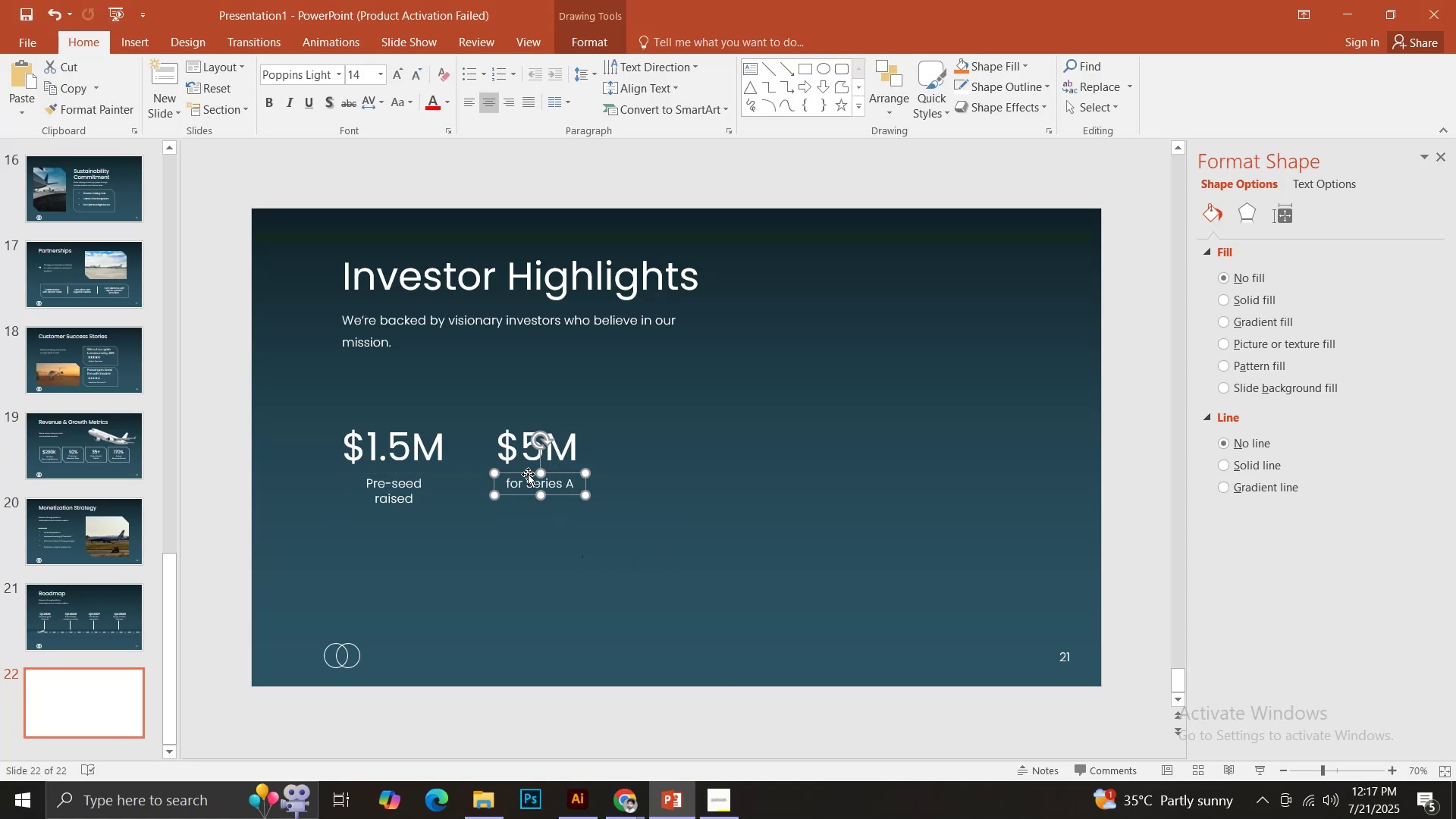 
key(Shift+ShiftLeft)
 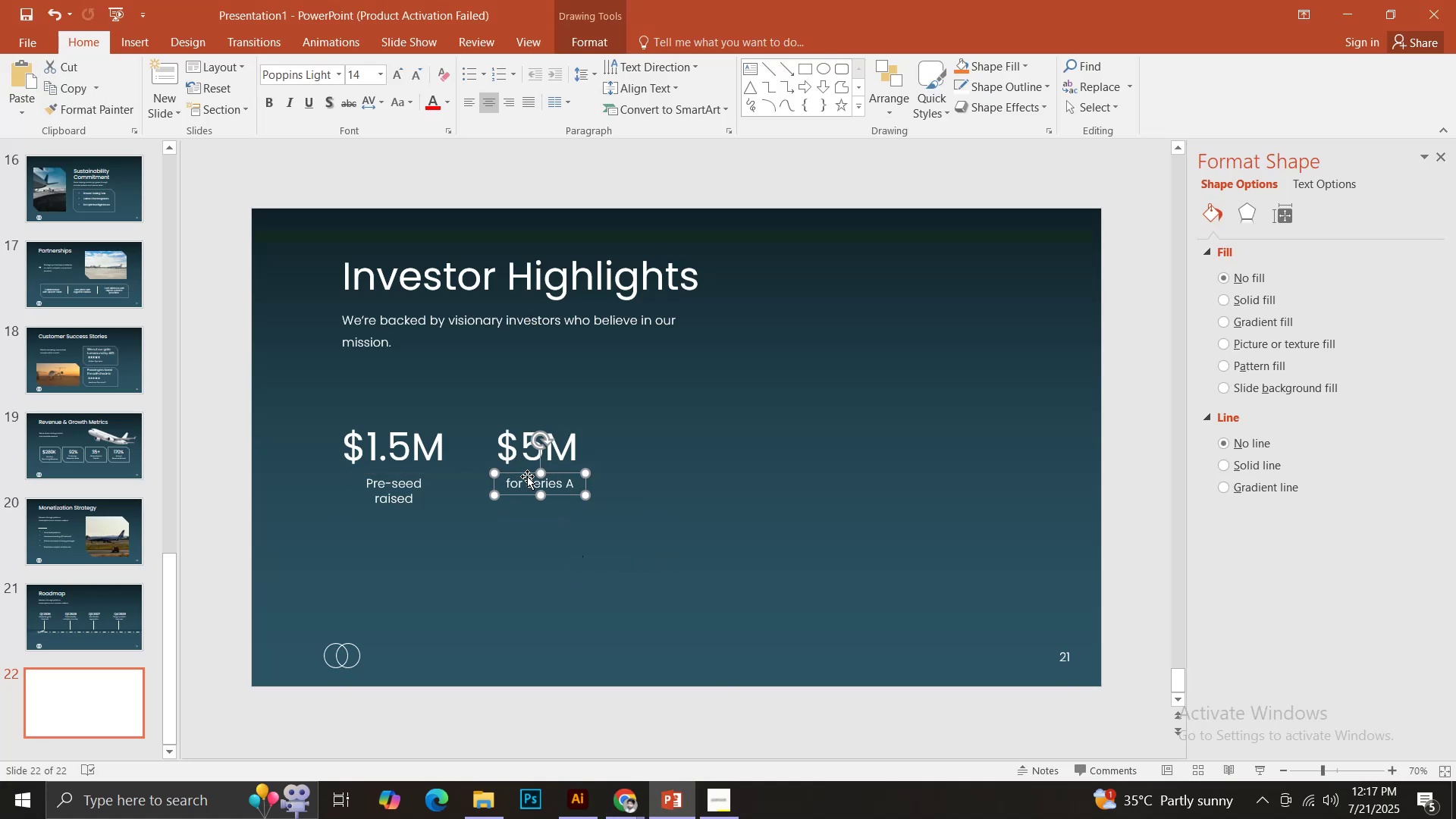 
key(Shift+ShiftLeft)
 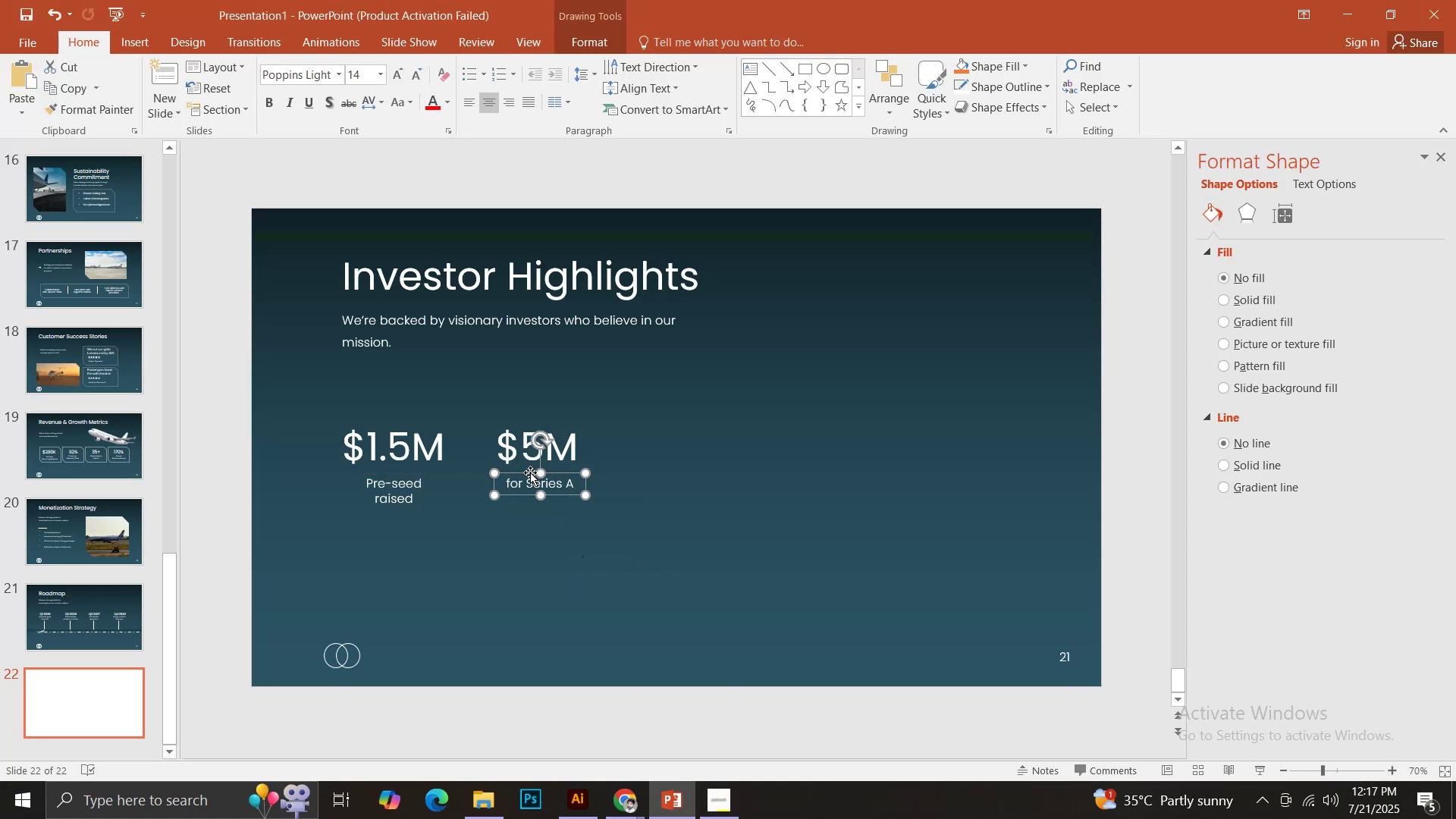 
key(Shift+ShiftLeft)
 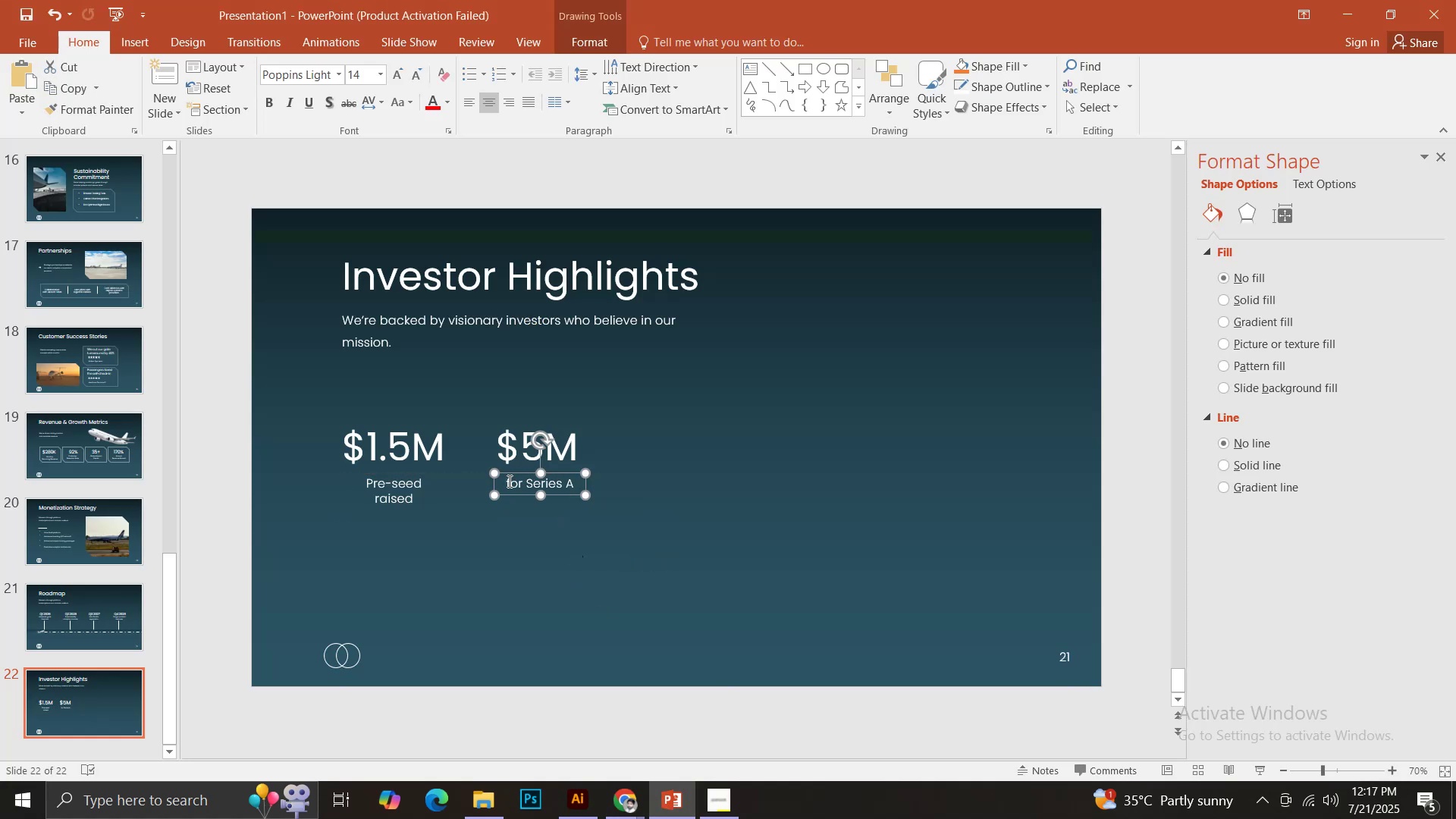 
left_click([508, 481])
 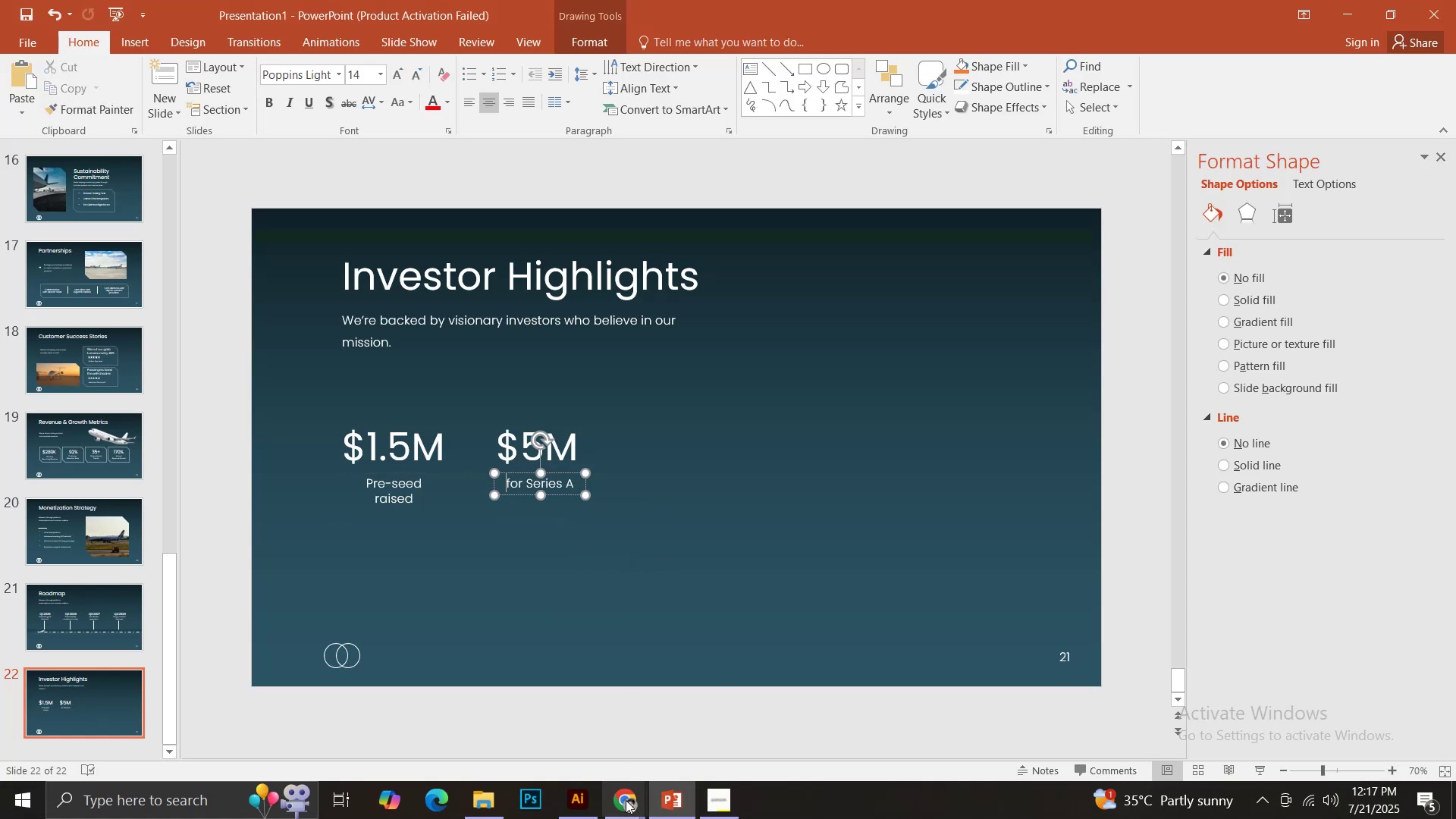 
left_click([623, 802])
 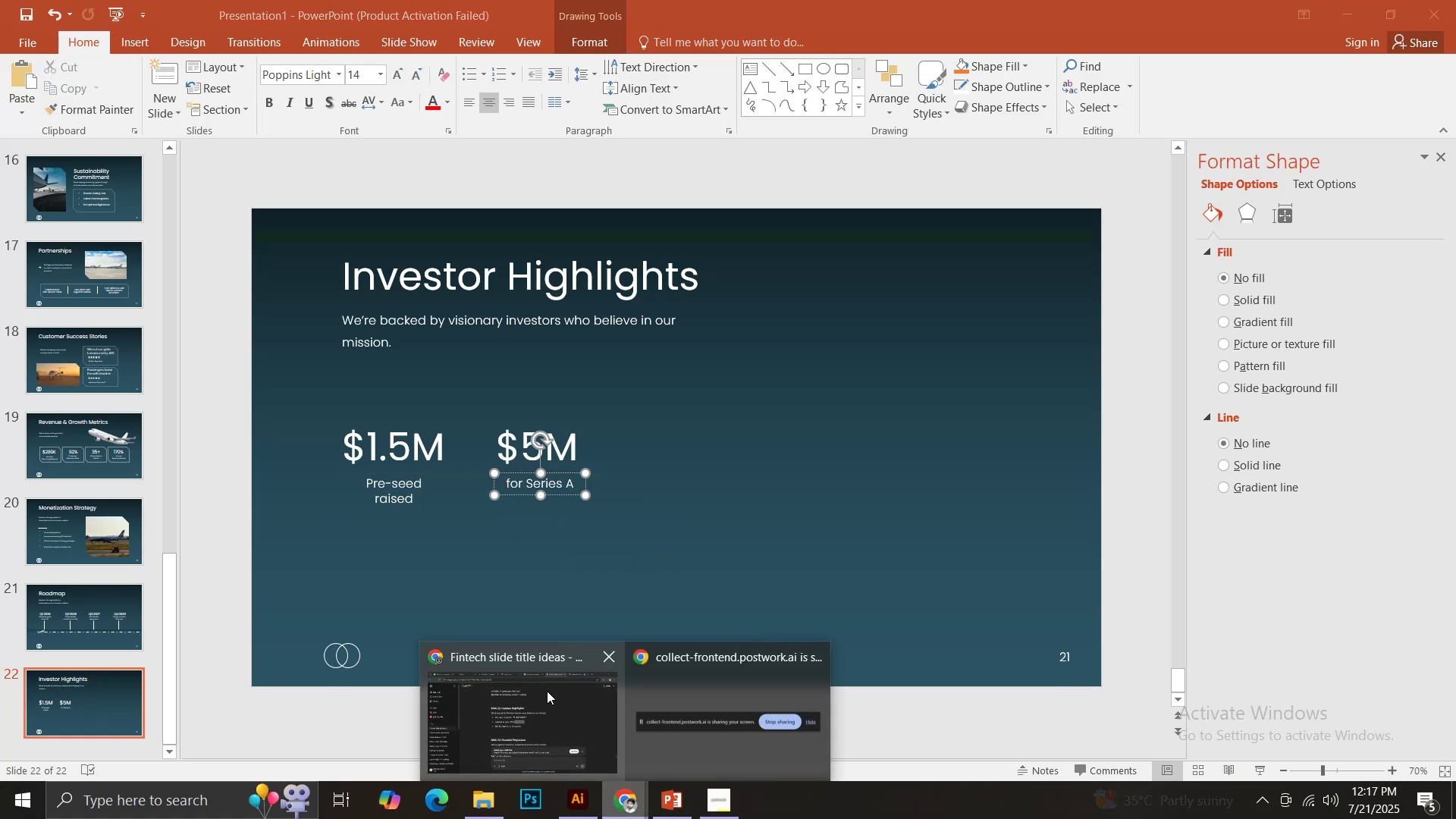 
left_click([543, 707])
 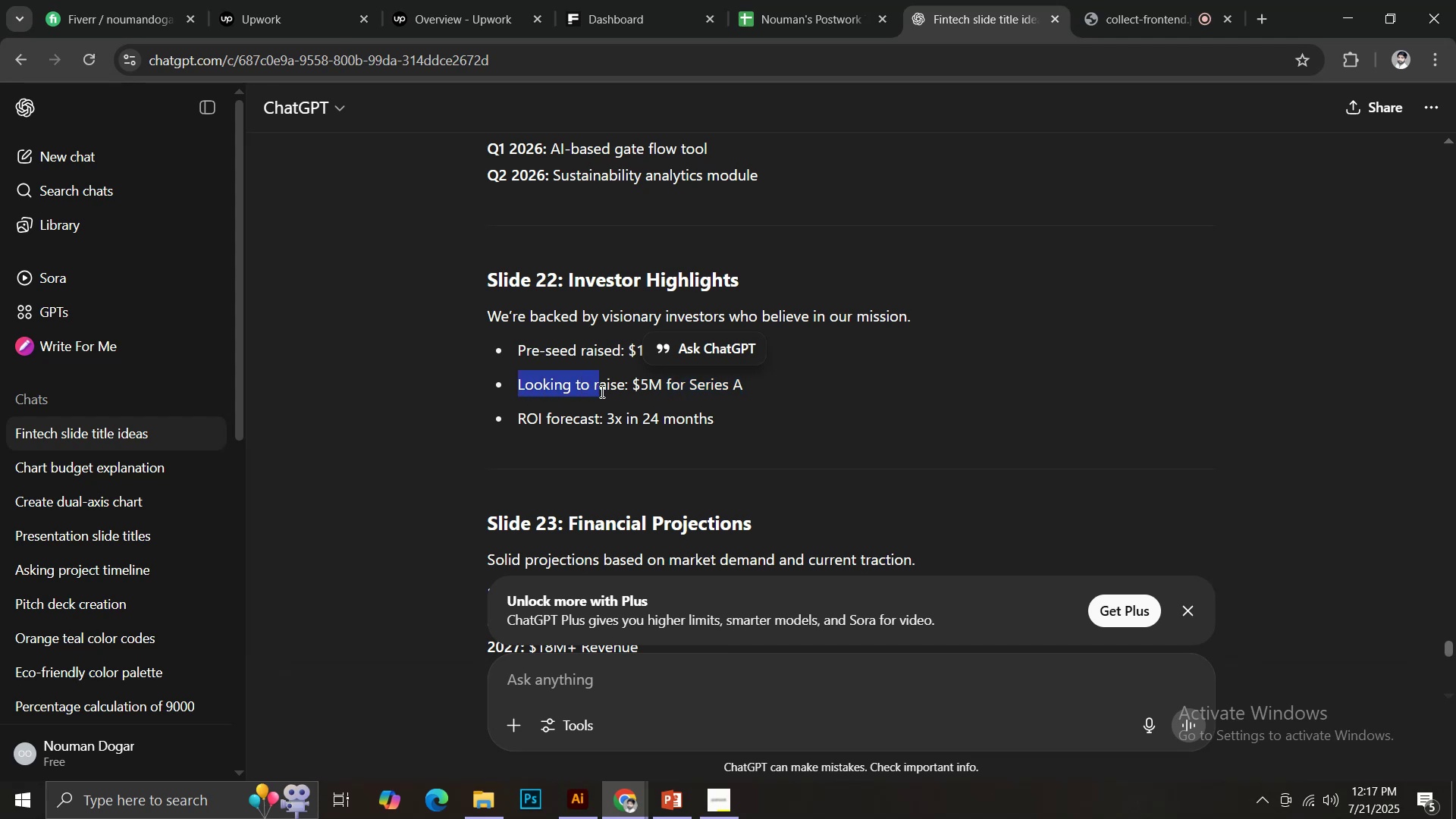 
key(Control+ControlLeft)
 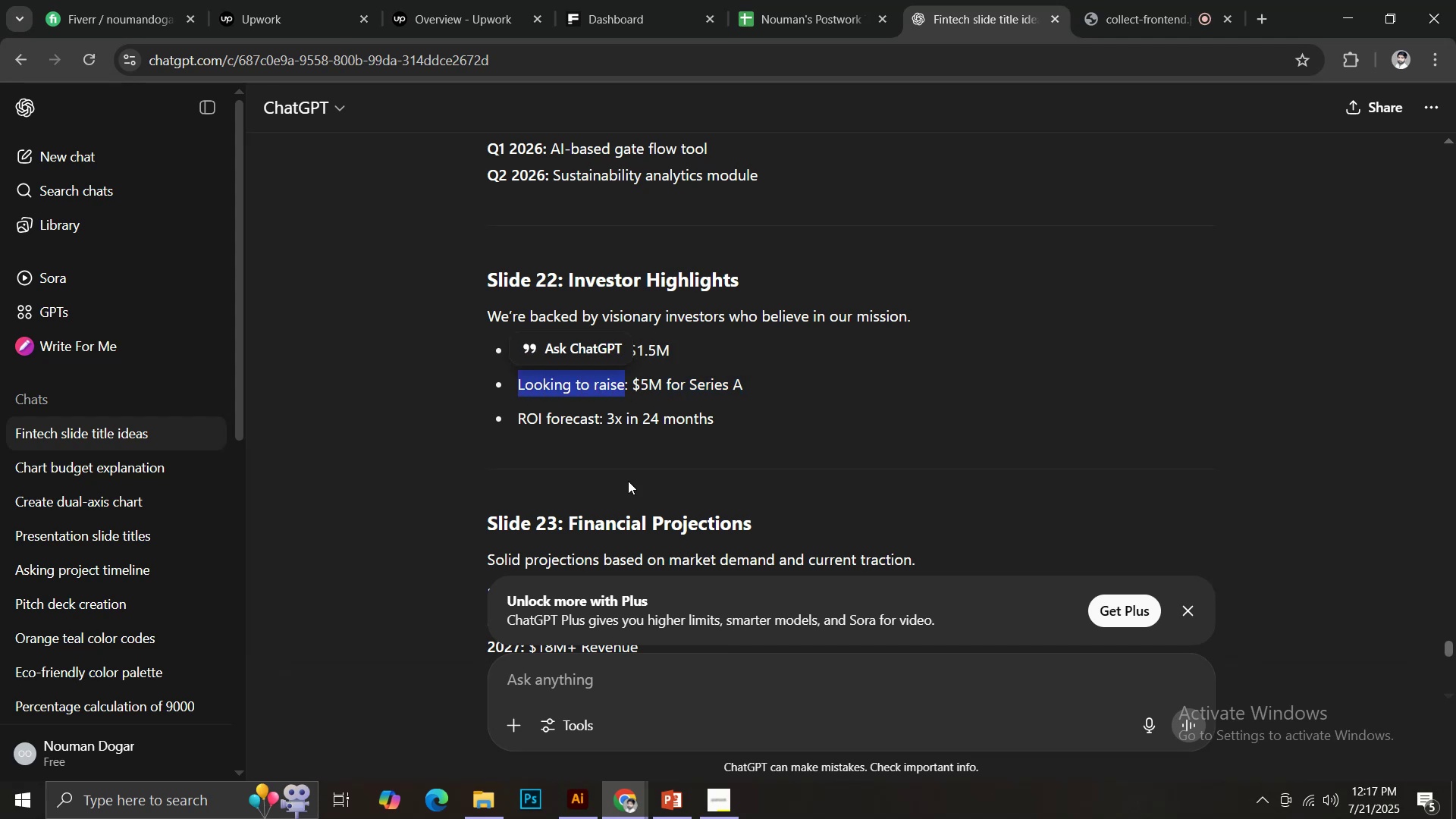 
key(Control+C)
 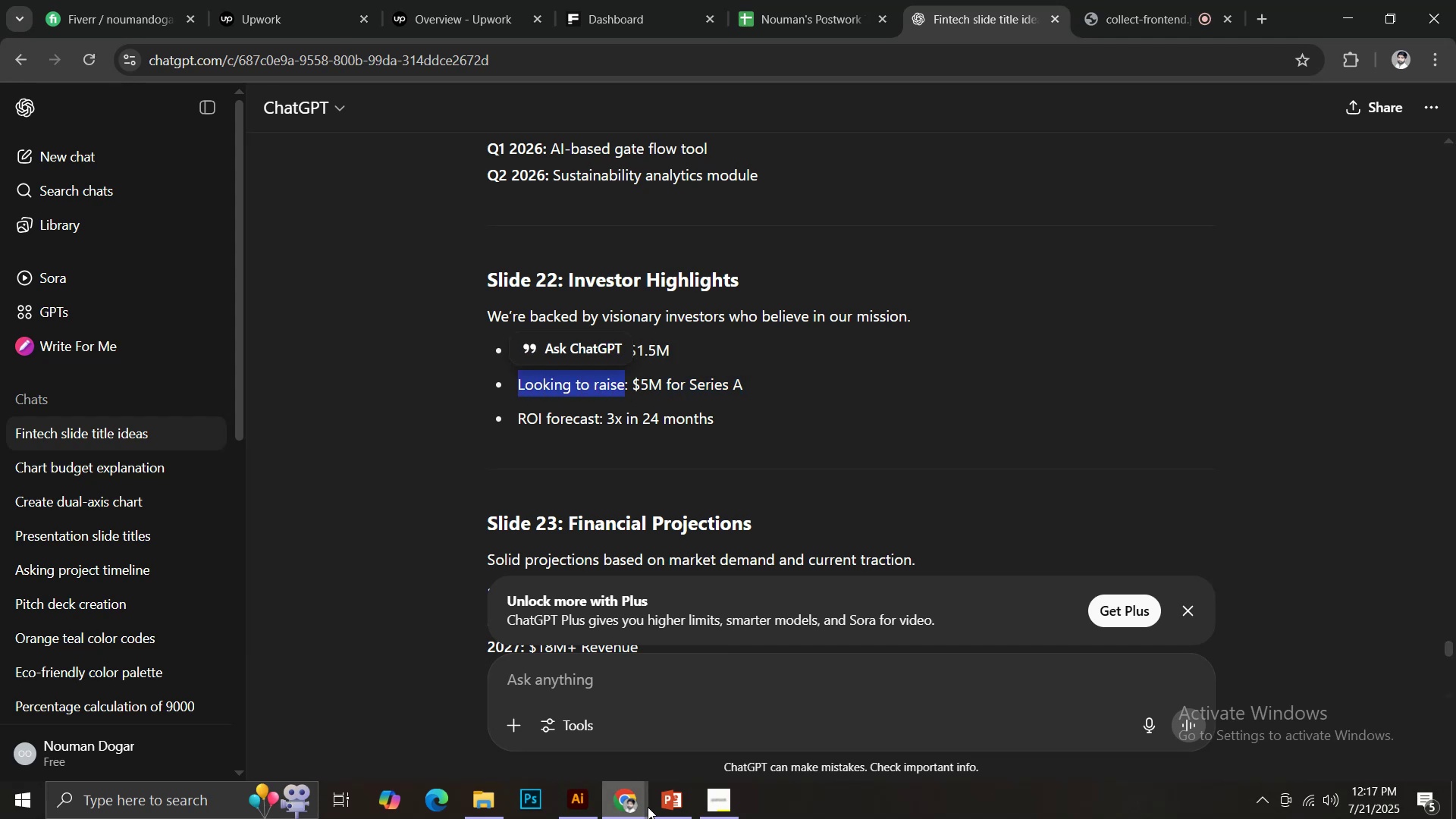 
left_click([654, 809])
 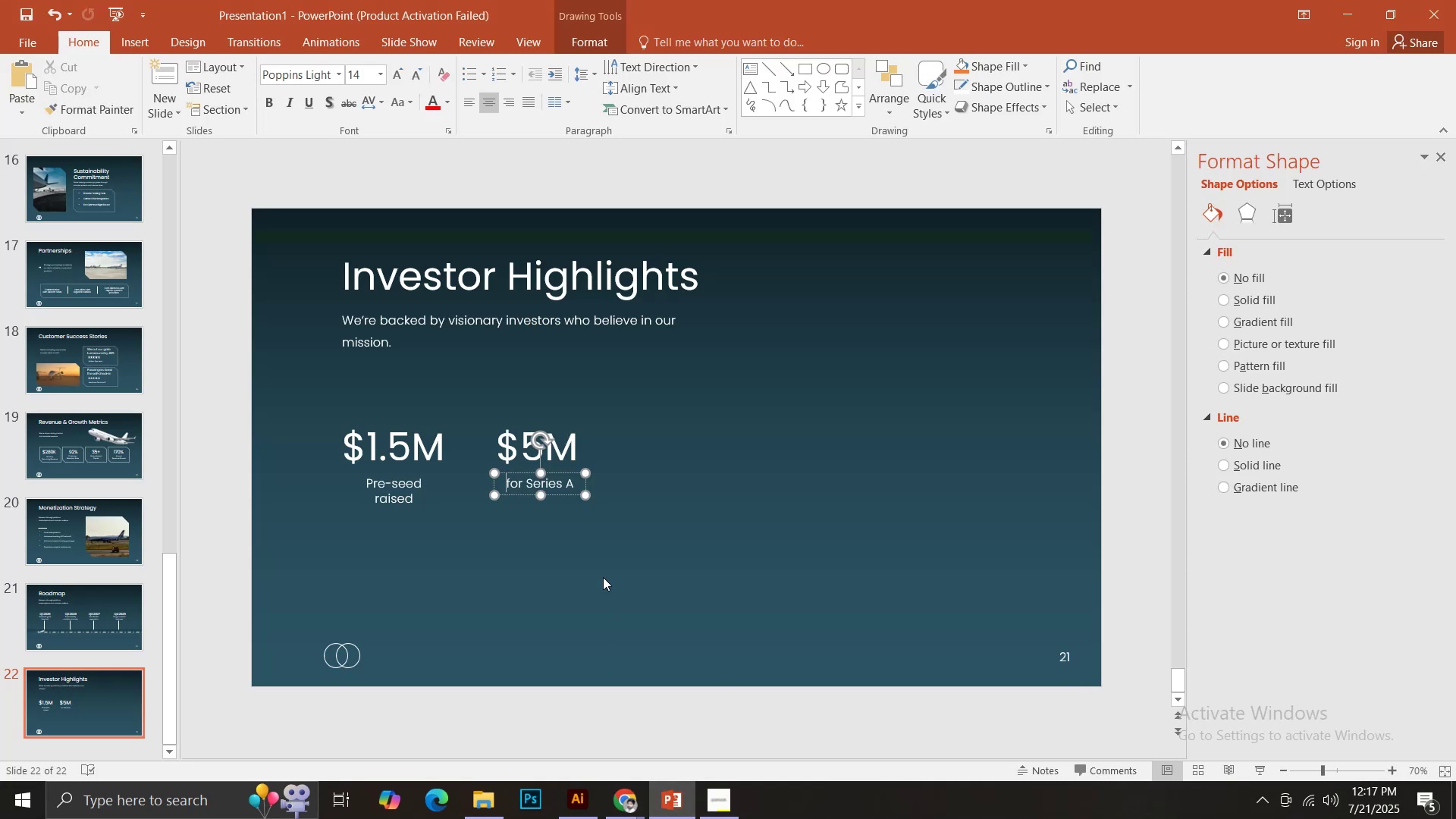 
key(Control+ControlLeft)
 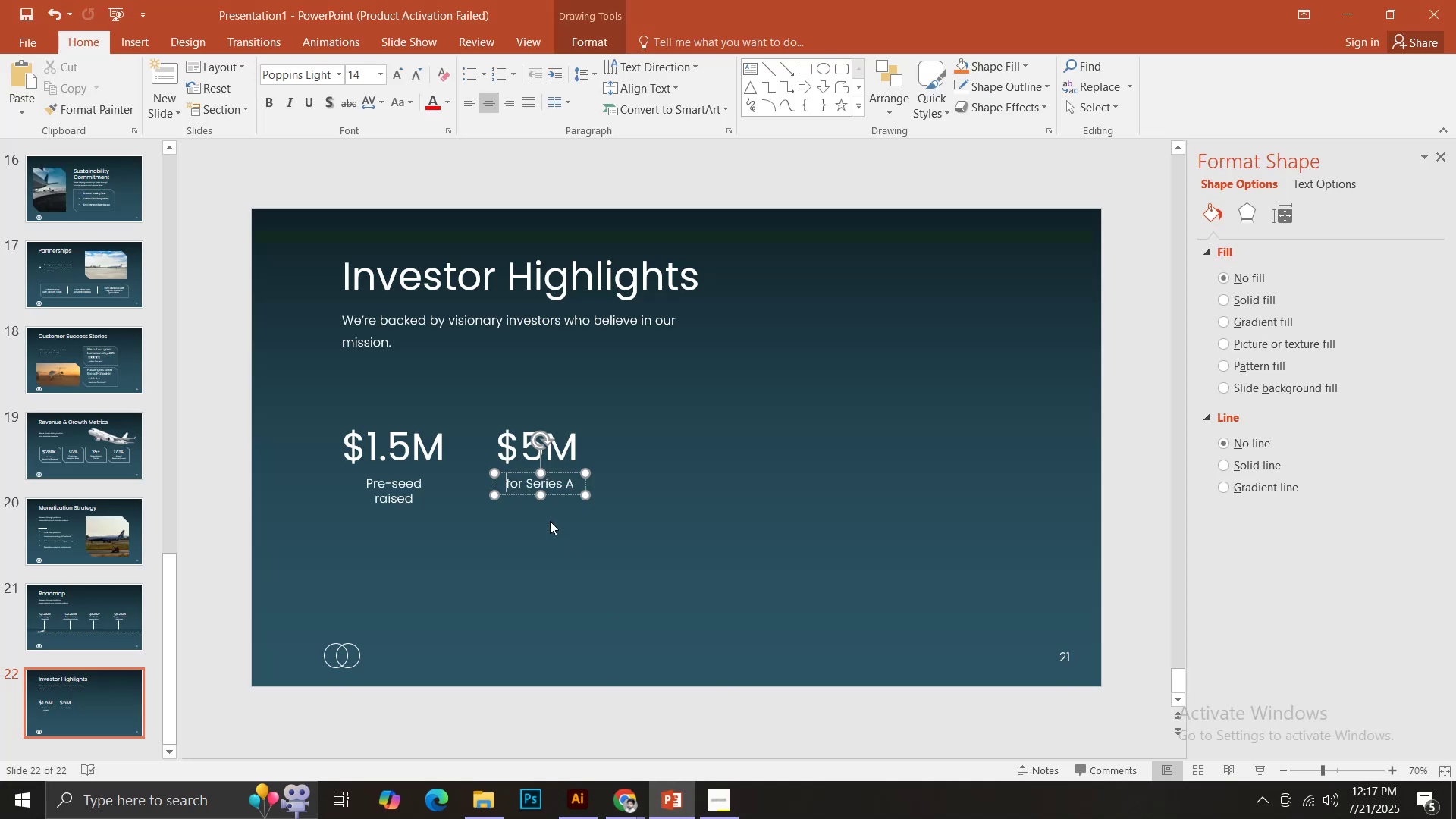 
key(Control+V)
 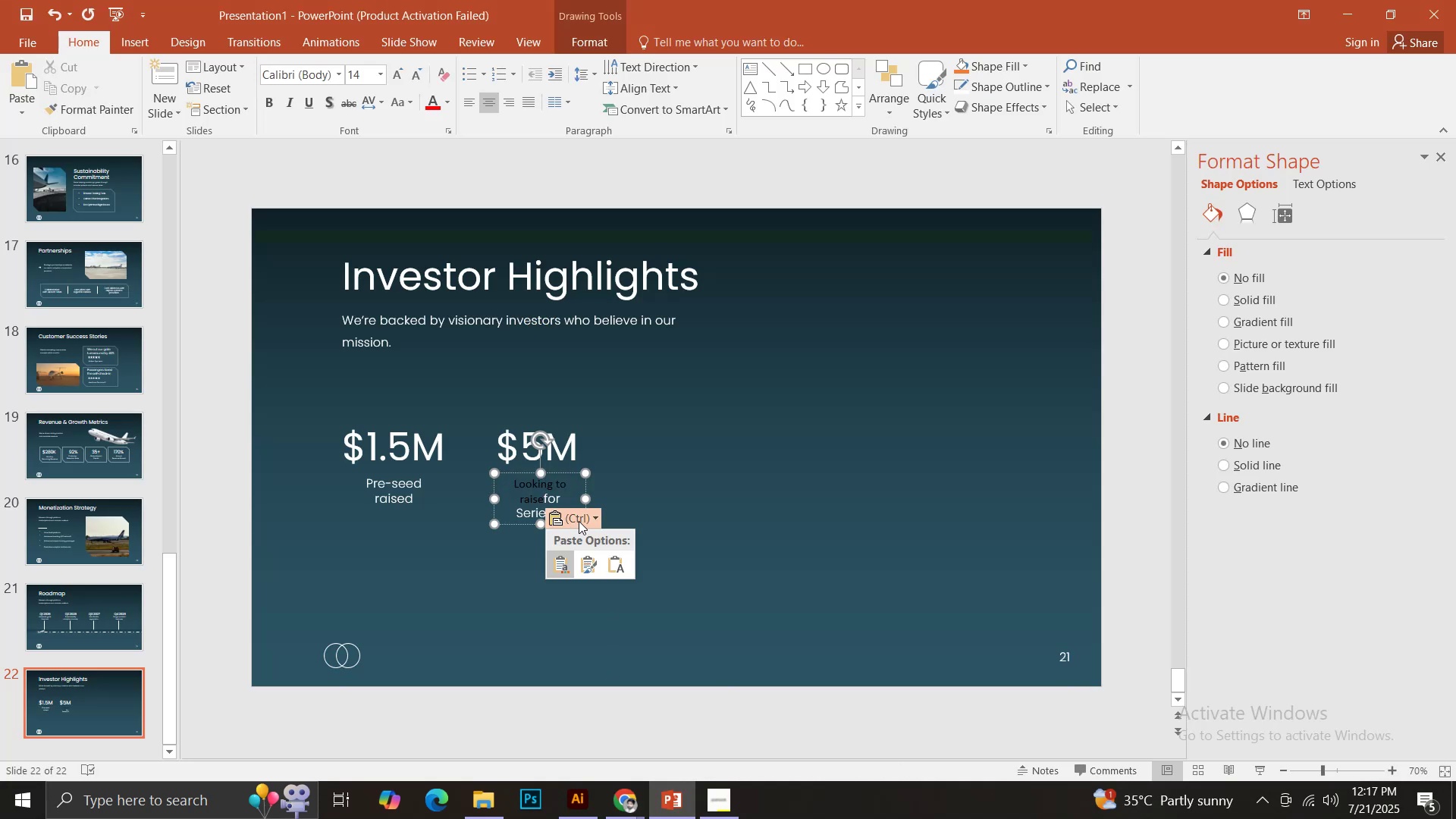 
double_click([613, 559])
 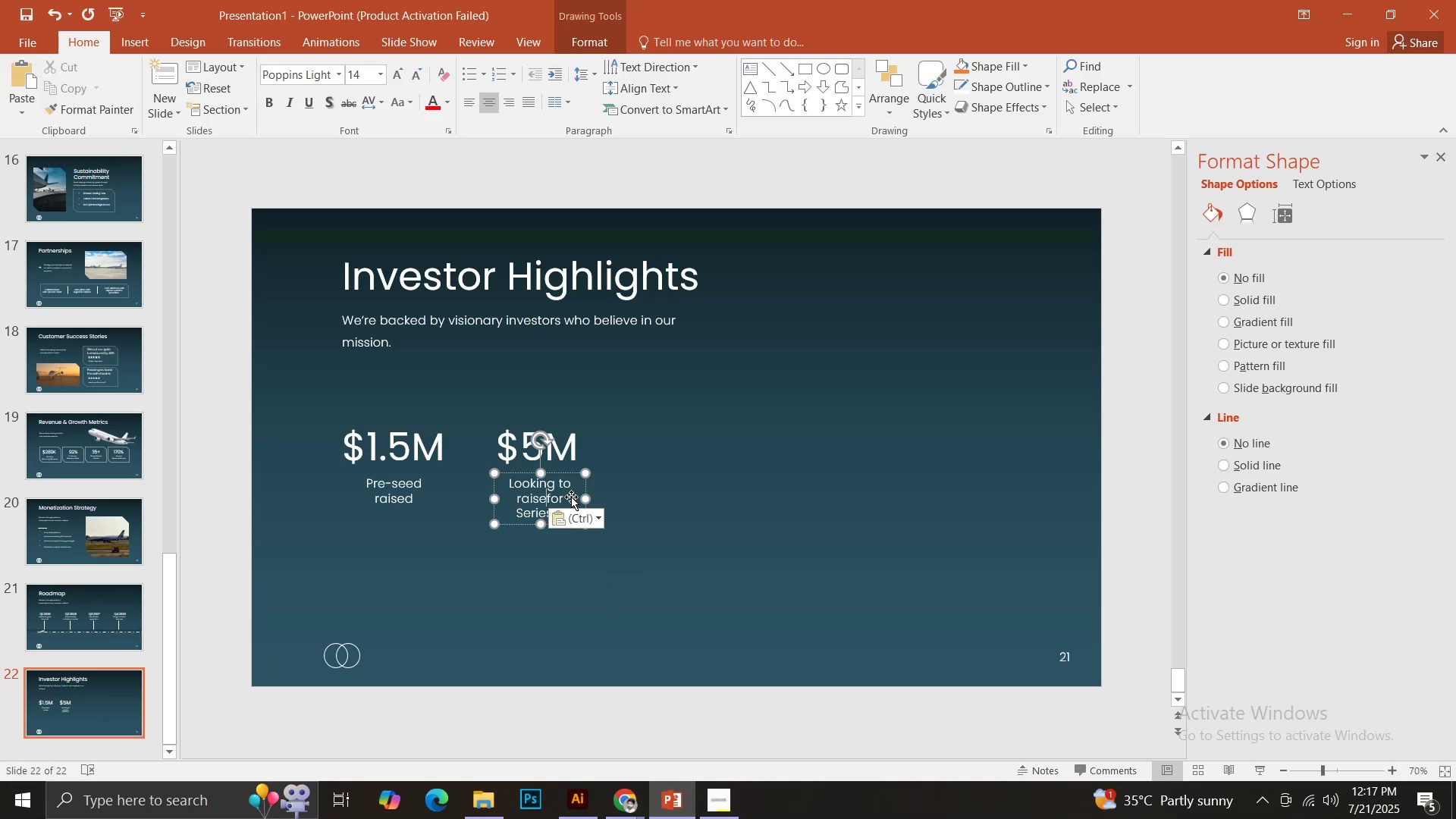 
key(Space)
 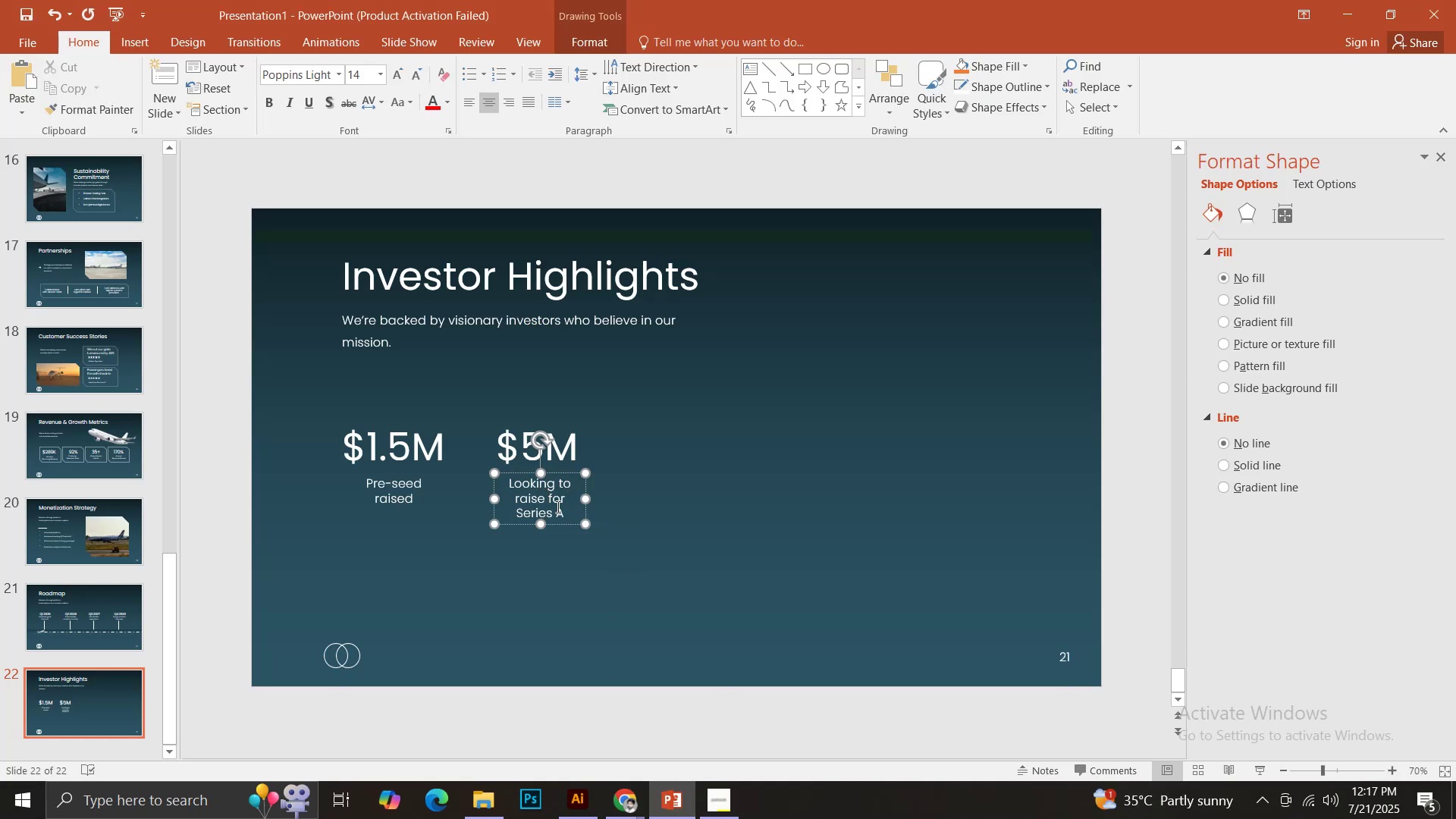 
hold_key(key=AltLeft, duration=0.86)
 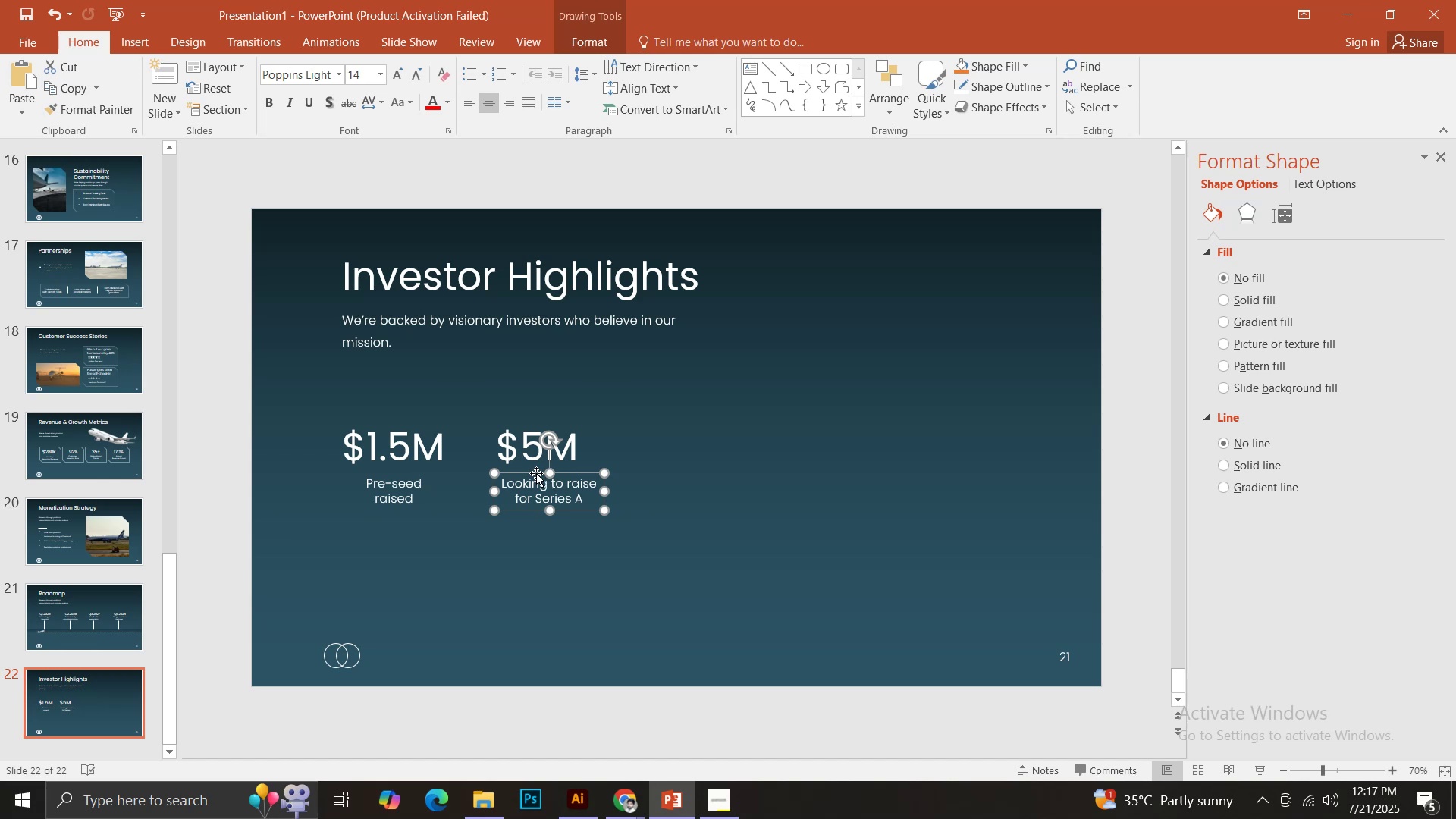 
hold_key(key=ShiftLeft, duration=1.5)
 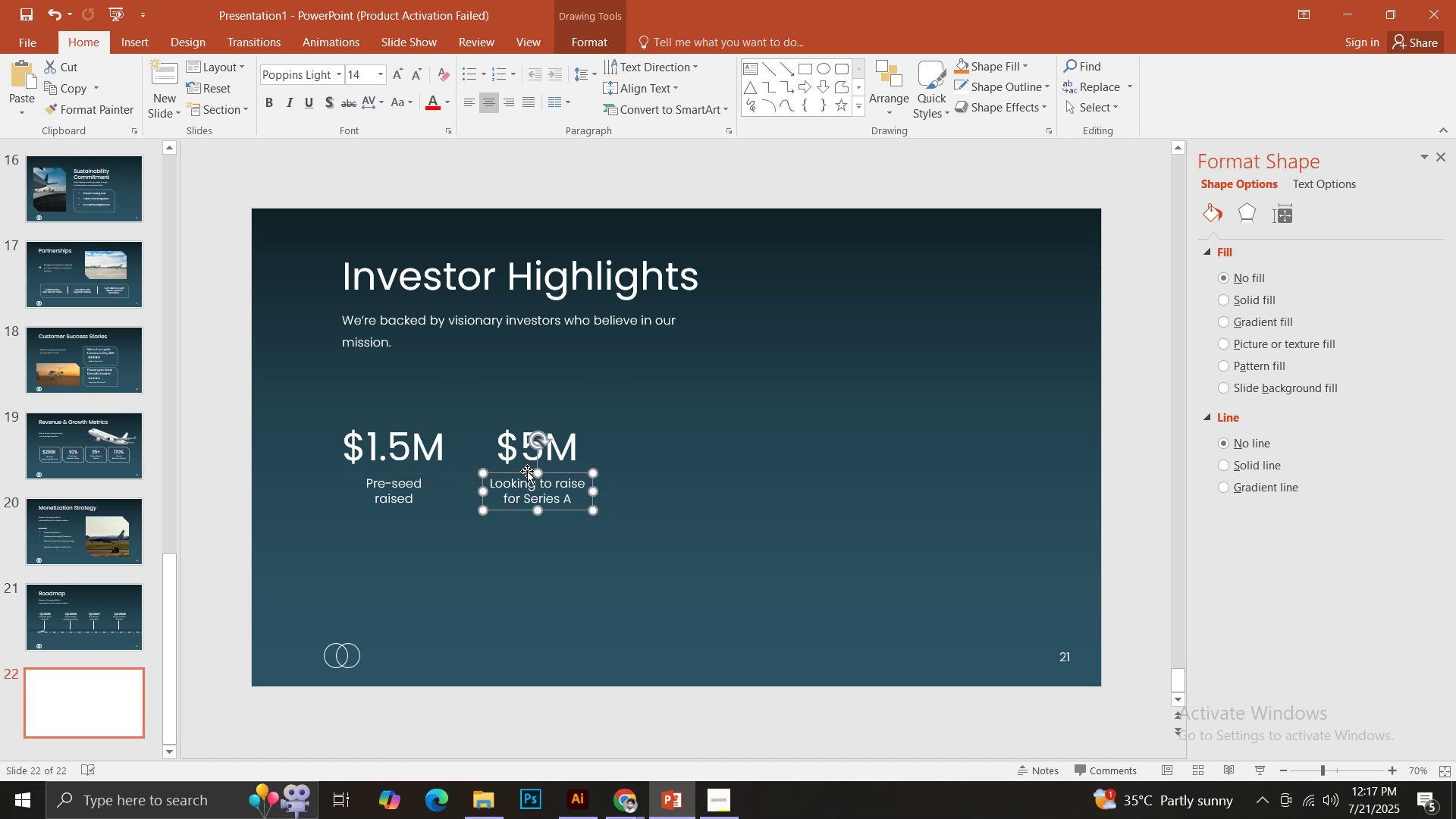 
hold_key(key=ShiftLeft, duration=0.47)
 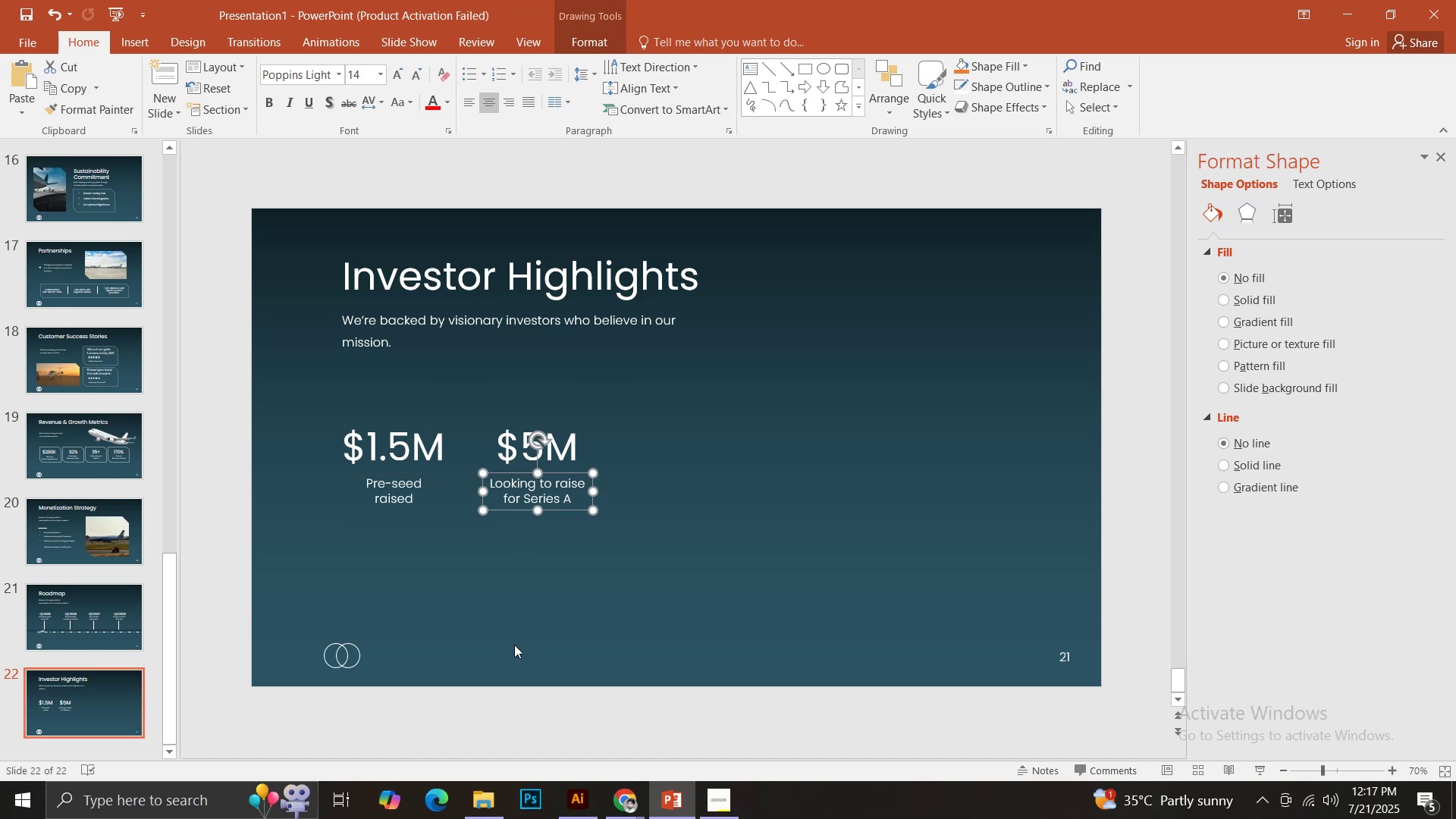 
left_click([506, 627])
 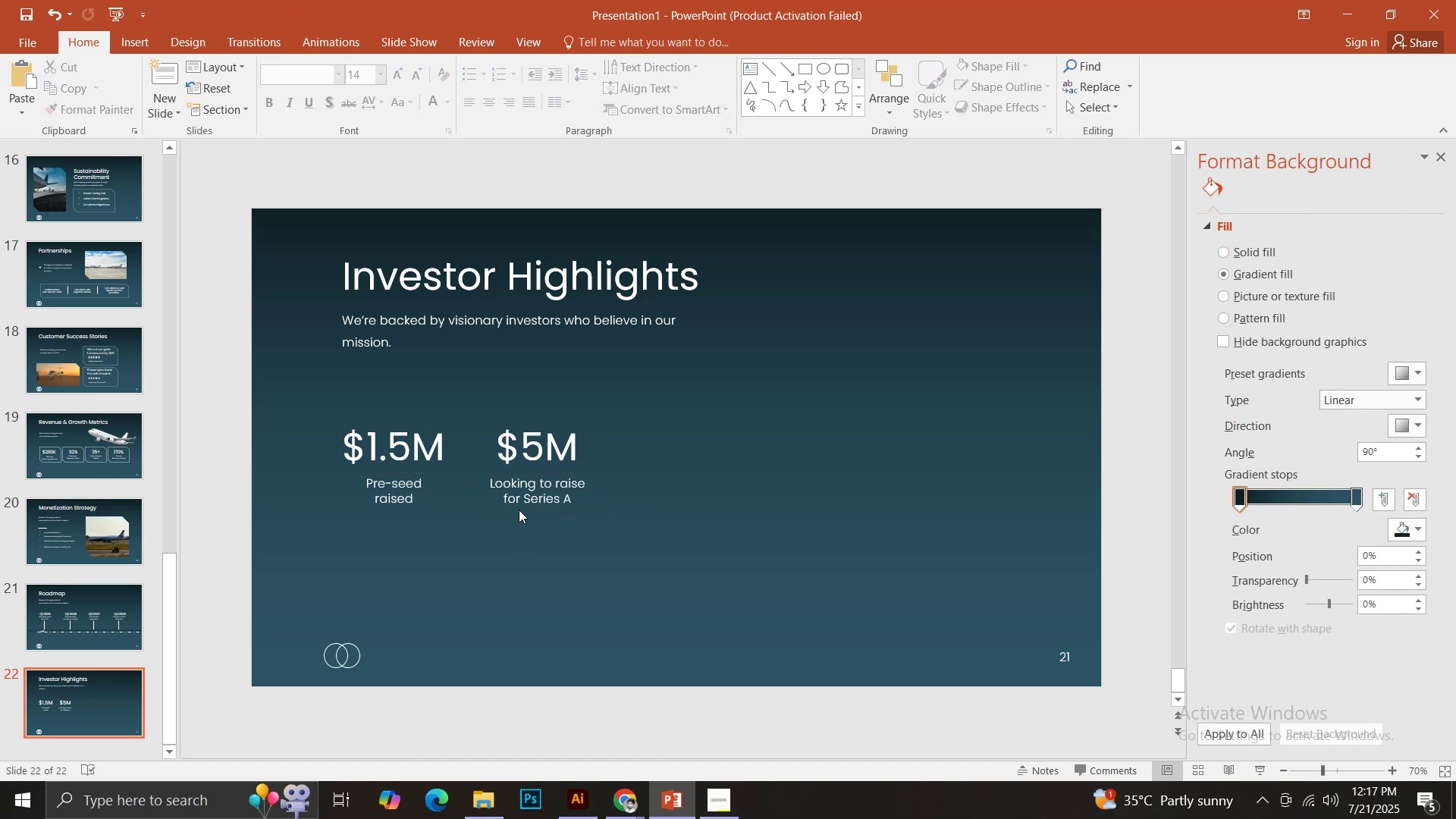 
left_click([522, 488])
 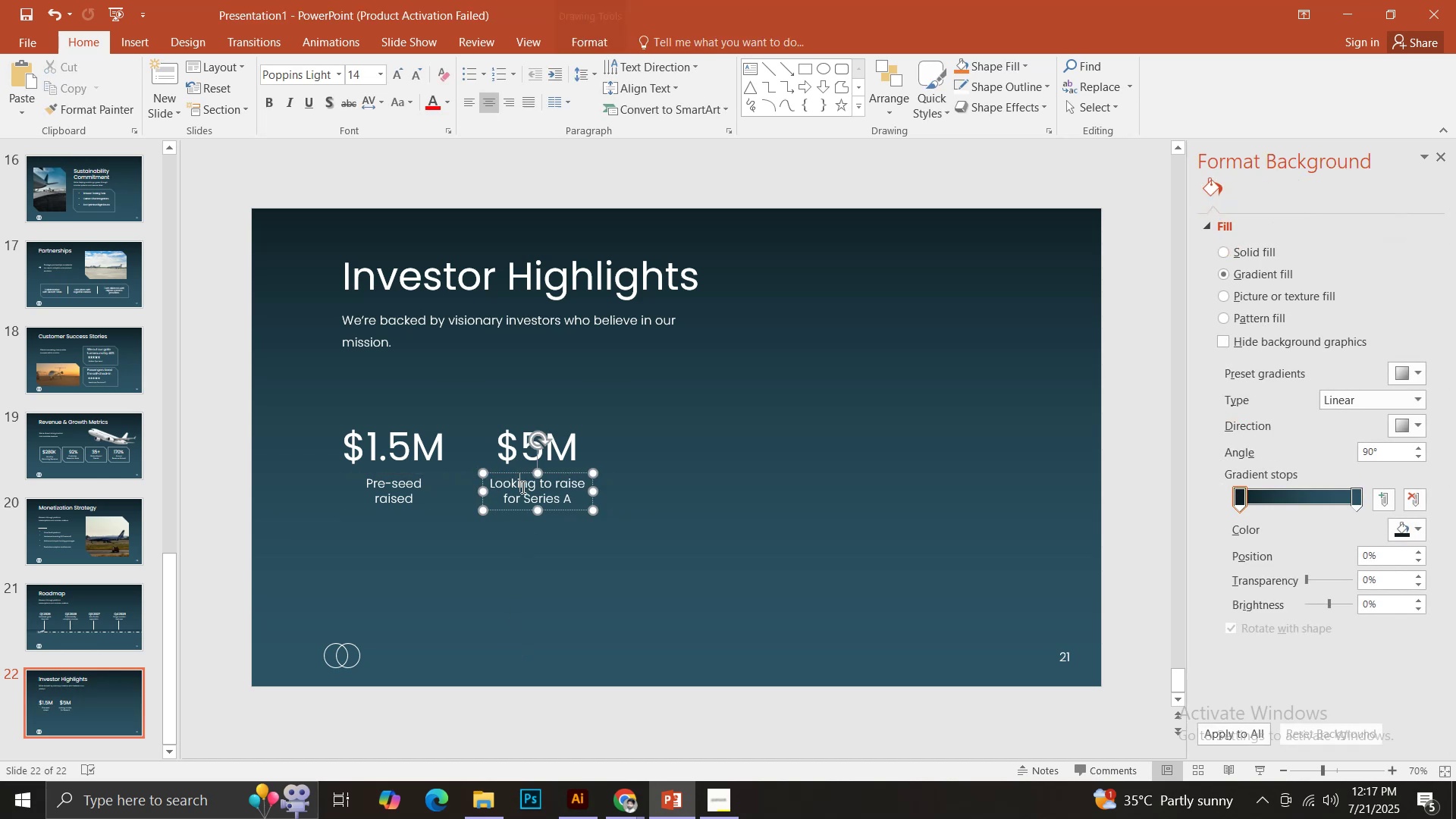 
hold_key(key=ShiftLeft, duration=0.43)
double_click([519, 441])
 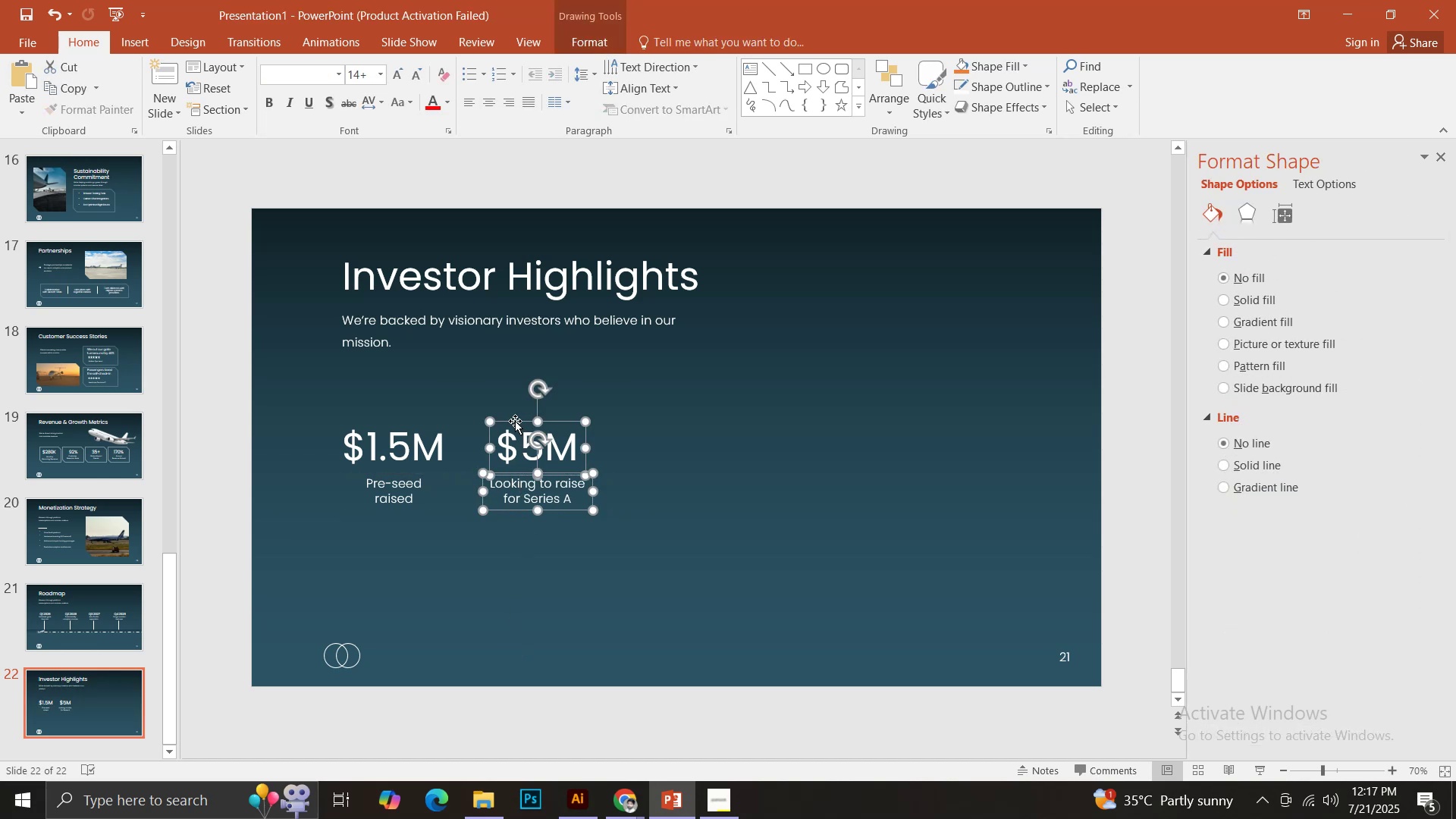 
hold_key(key=ShiftLeft, duration=0.6)
 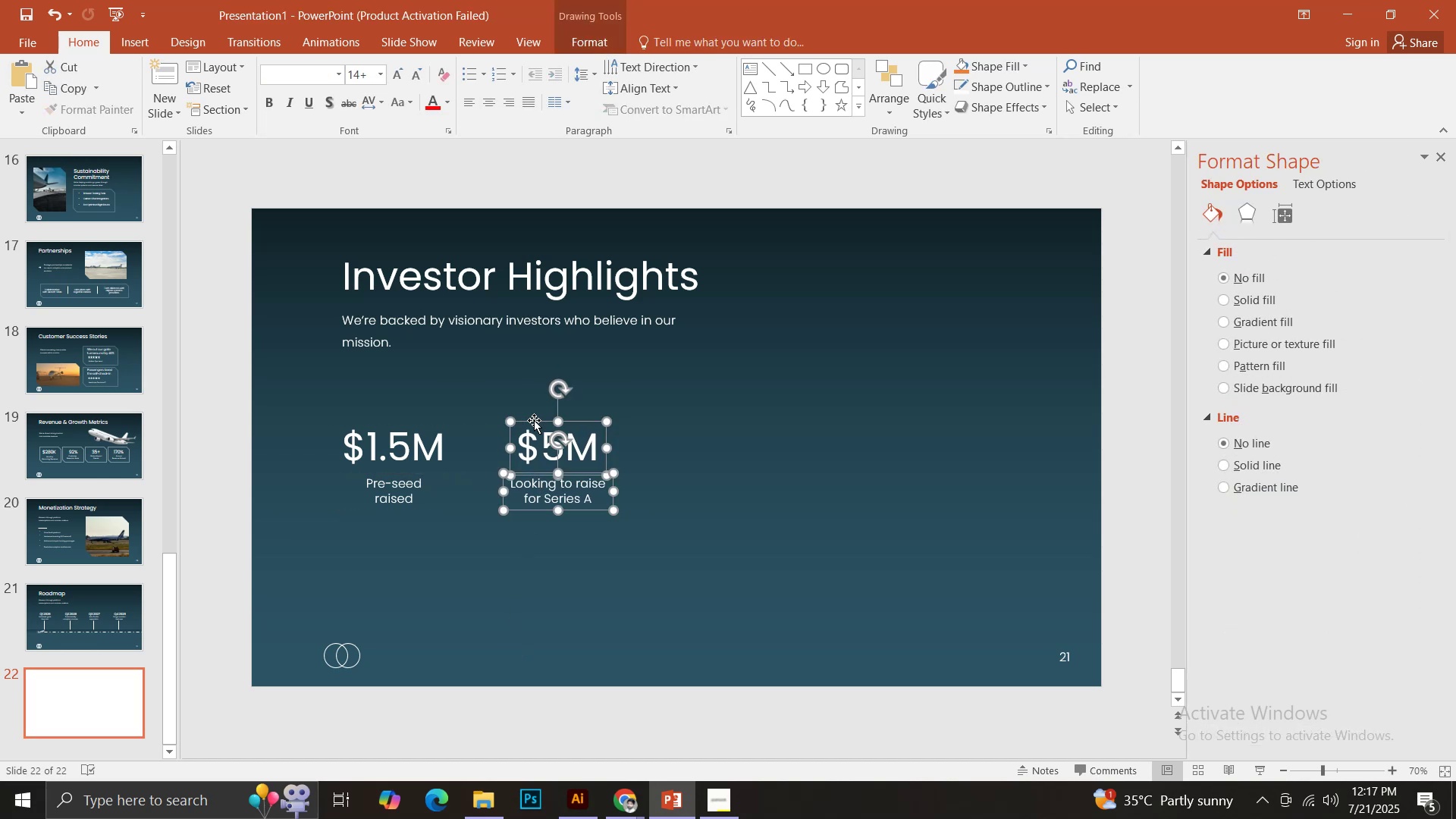 
hold_key(key=ControlLeft, duration=5.26)
 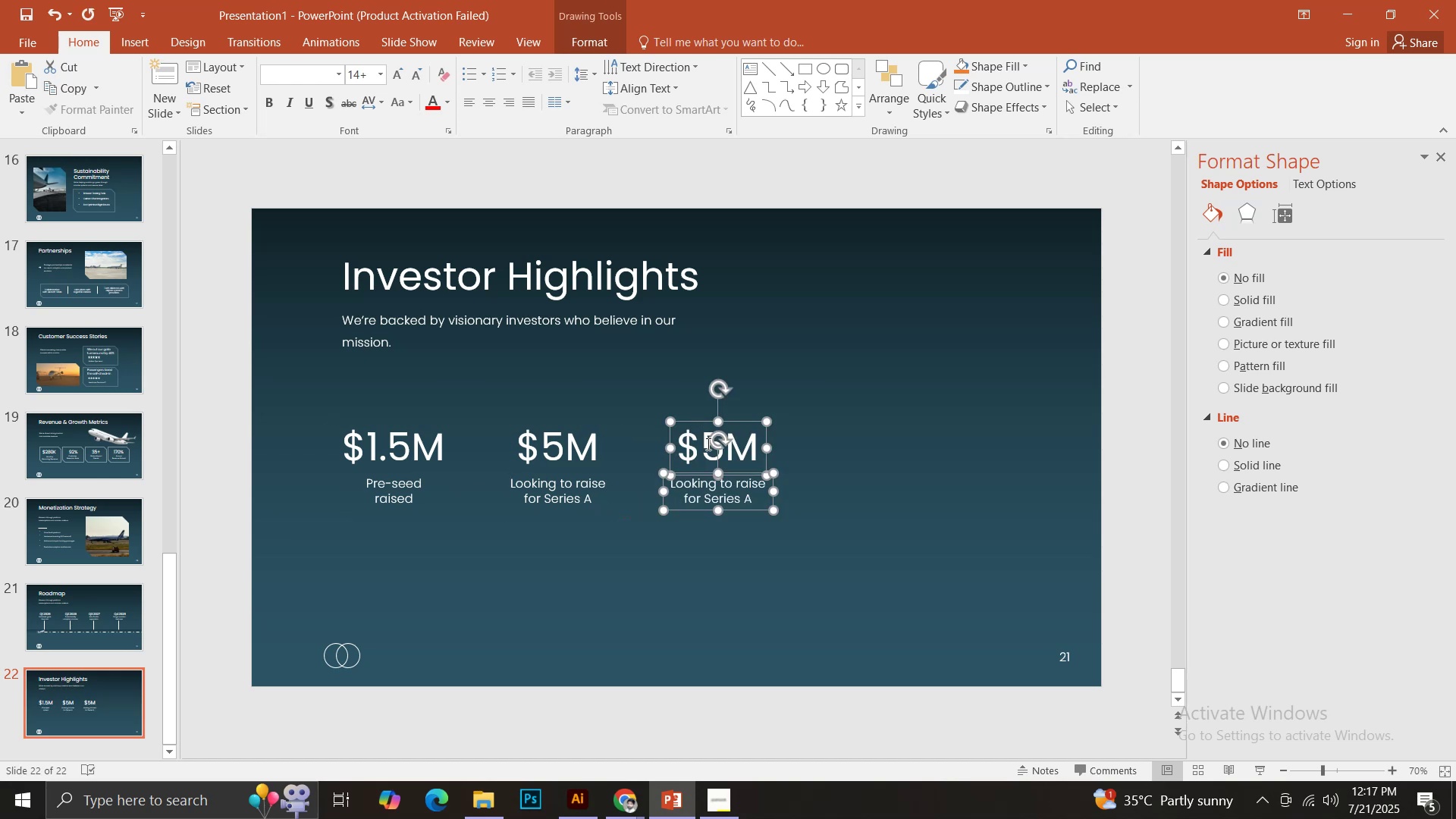 
hold_key(key=ShiftLeft, duration=1.54)
 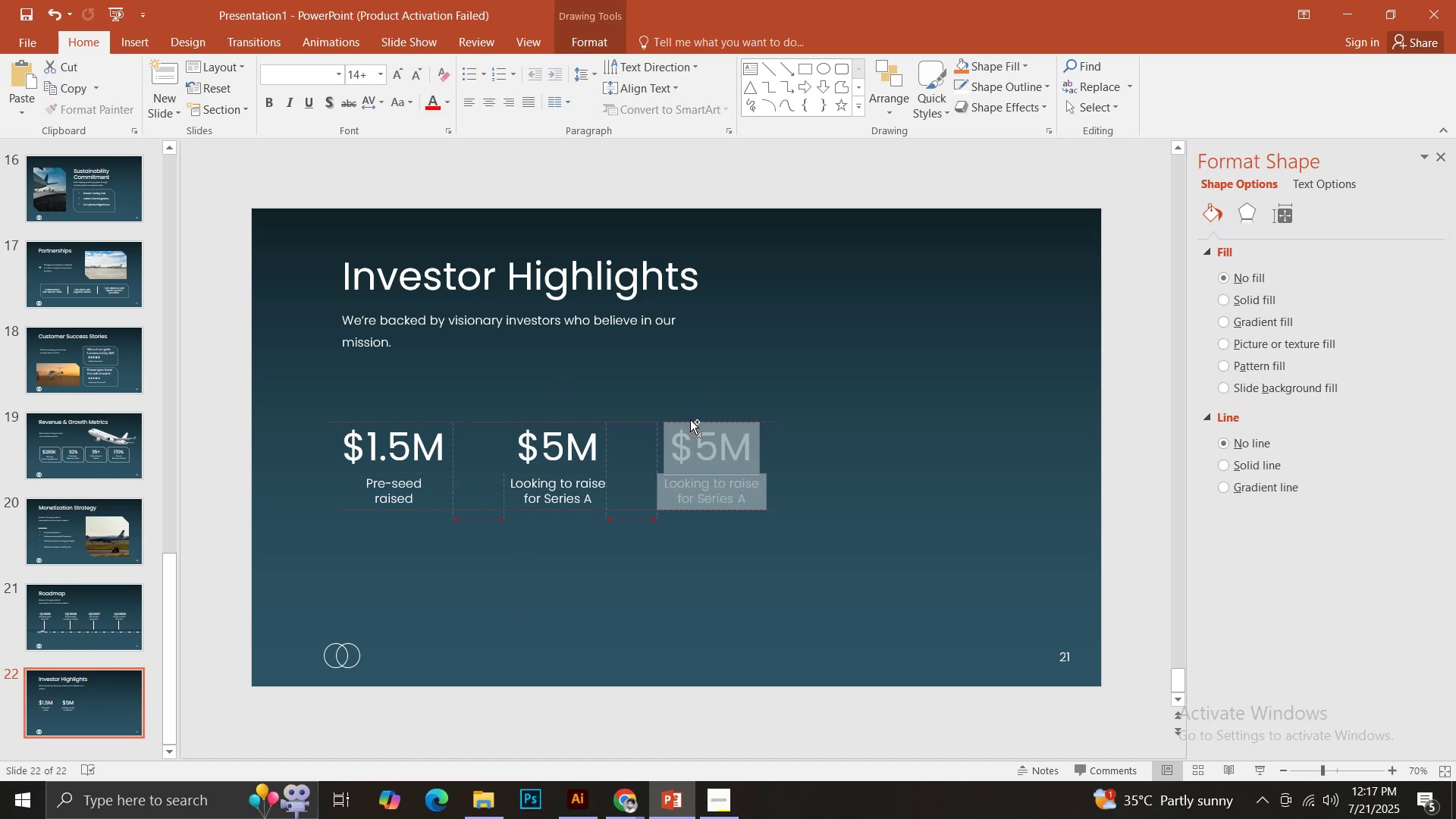 
hold_key(key=ShiftLeft, duration=1.51)
 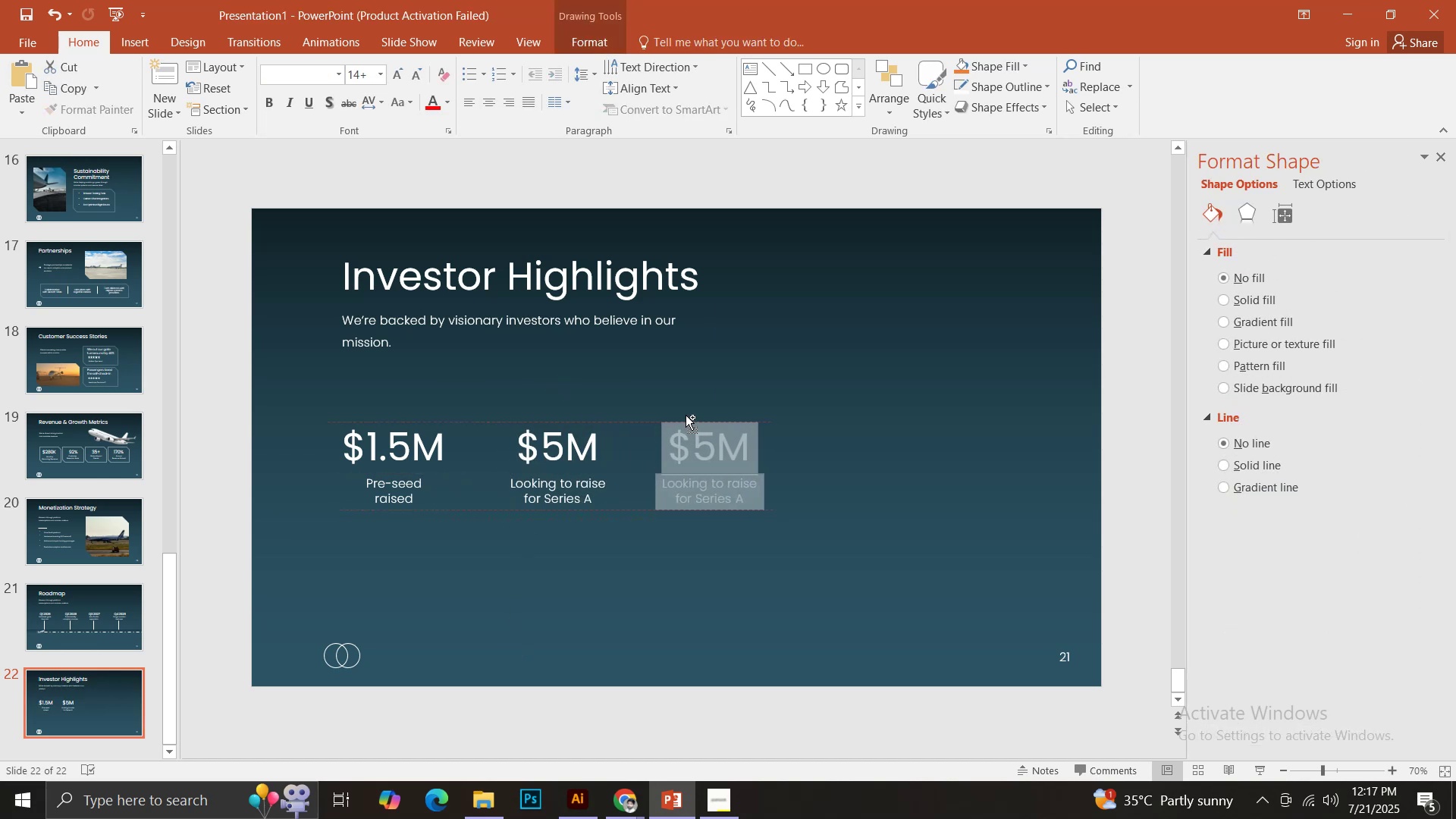 
hold_key(key=ShiftLeft, duration=1.52)
 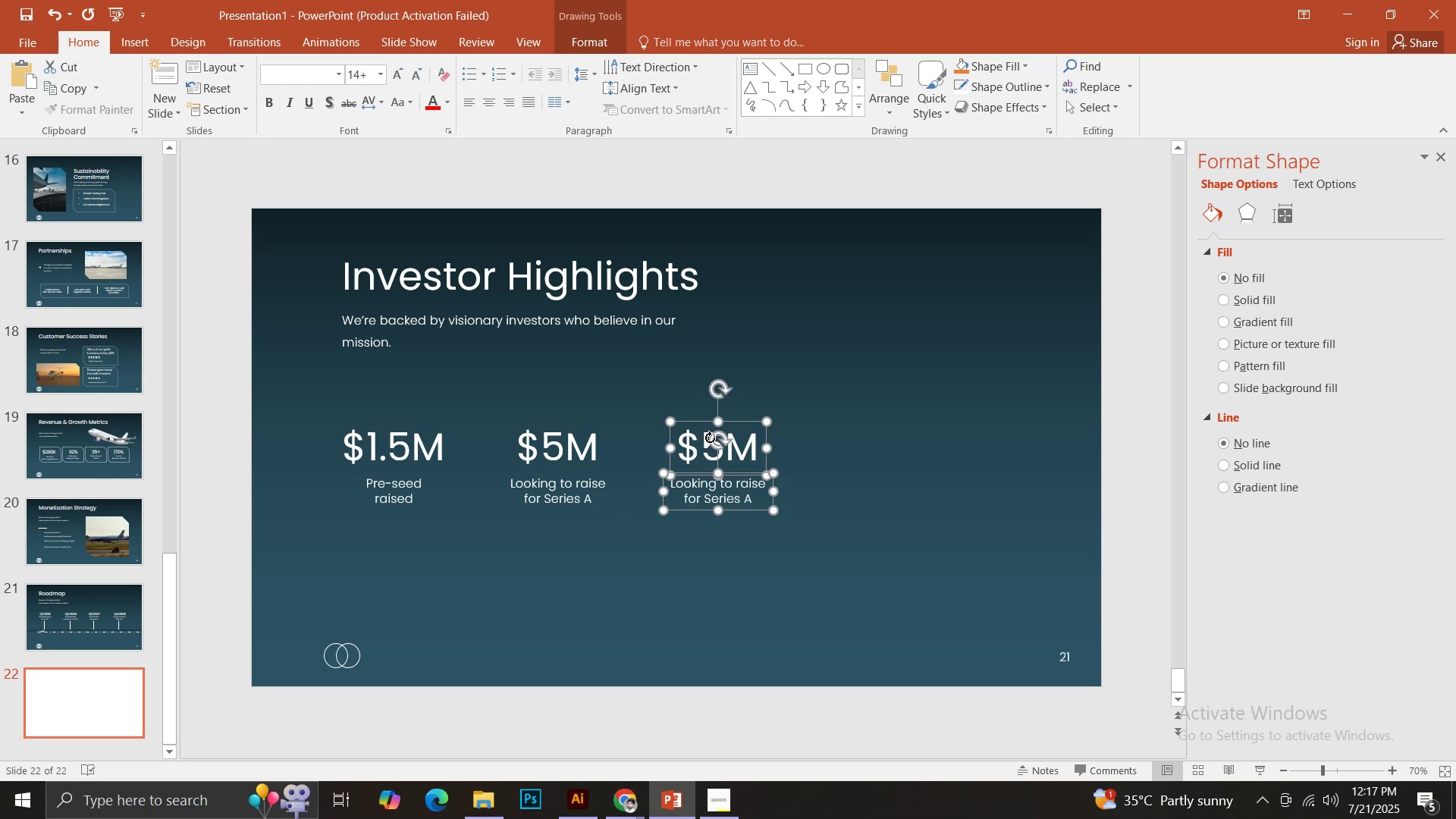 
hold_key(key=ShiftLeft, duration=0.39)
 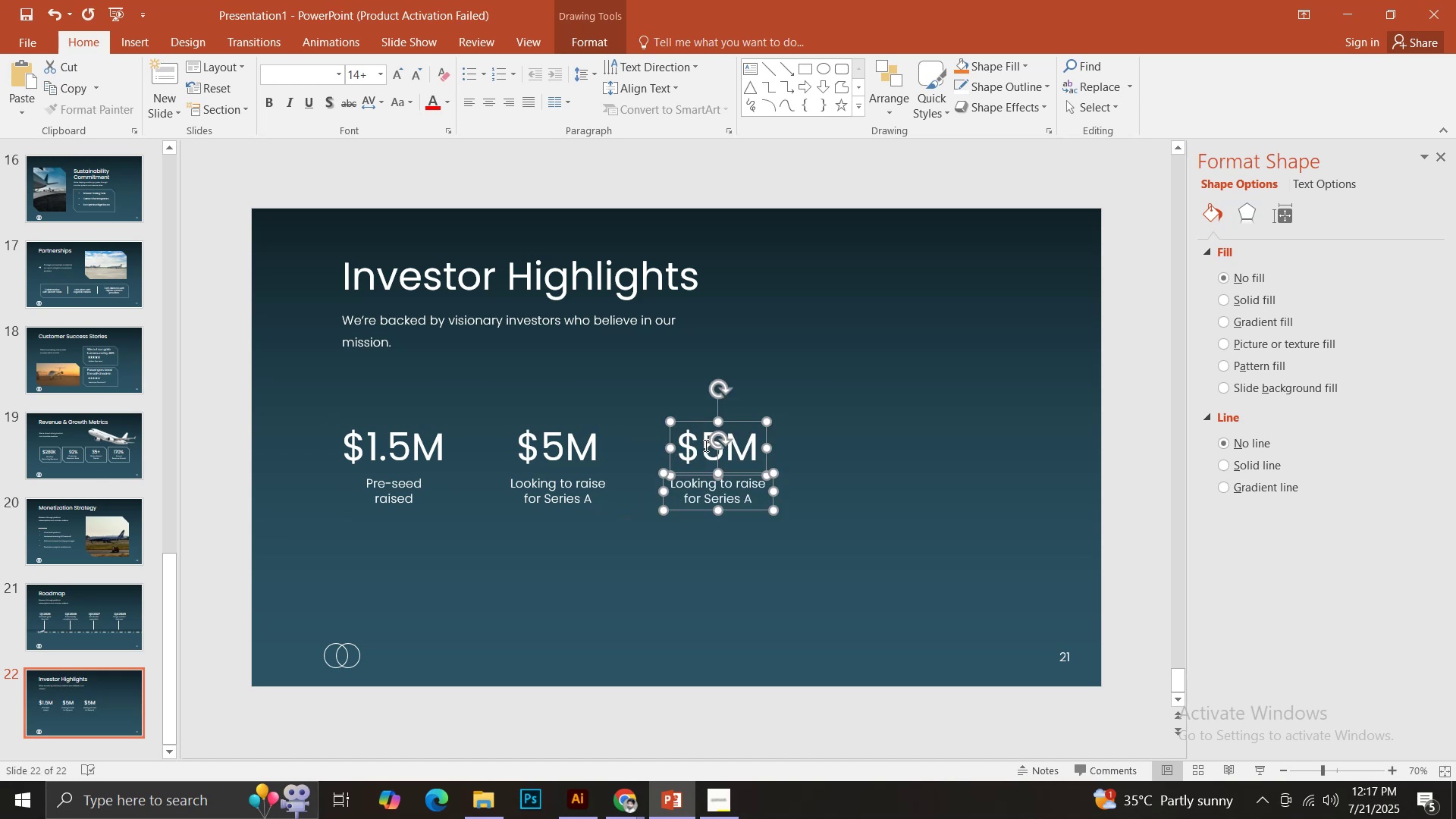 
double_click([698, 445])
 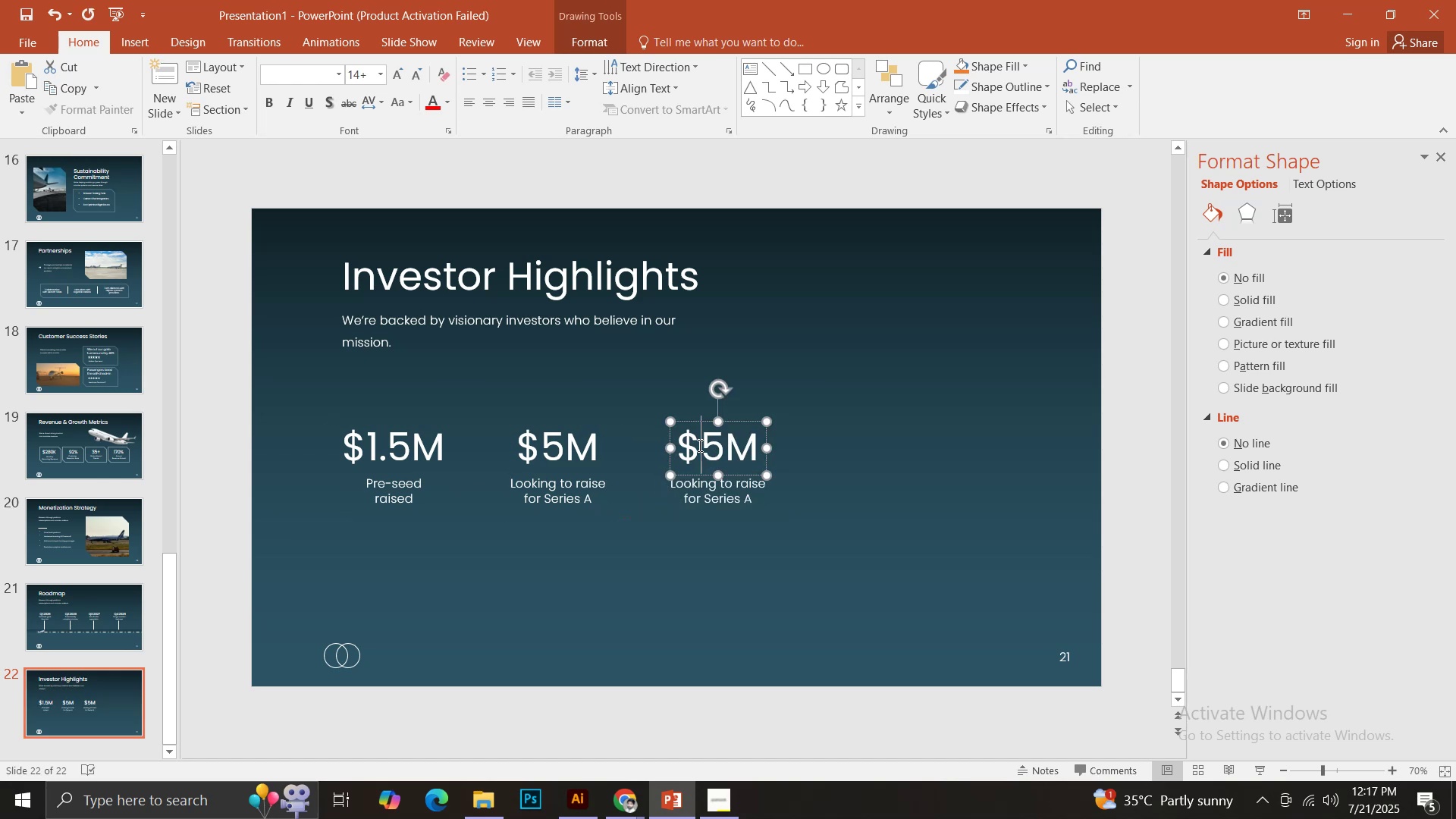 
key(Control+ControlLeft)
 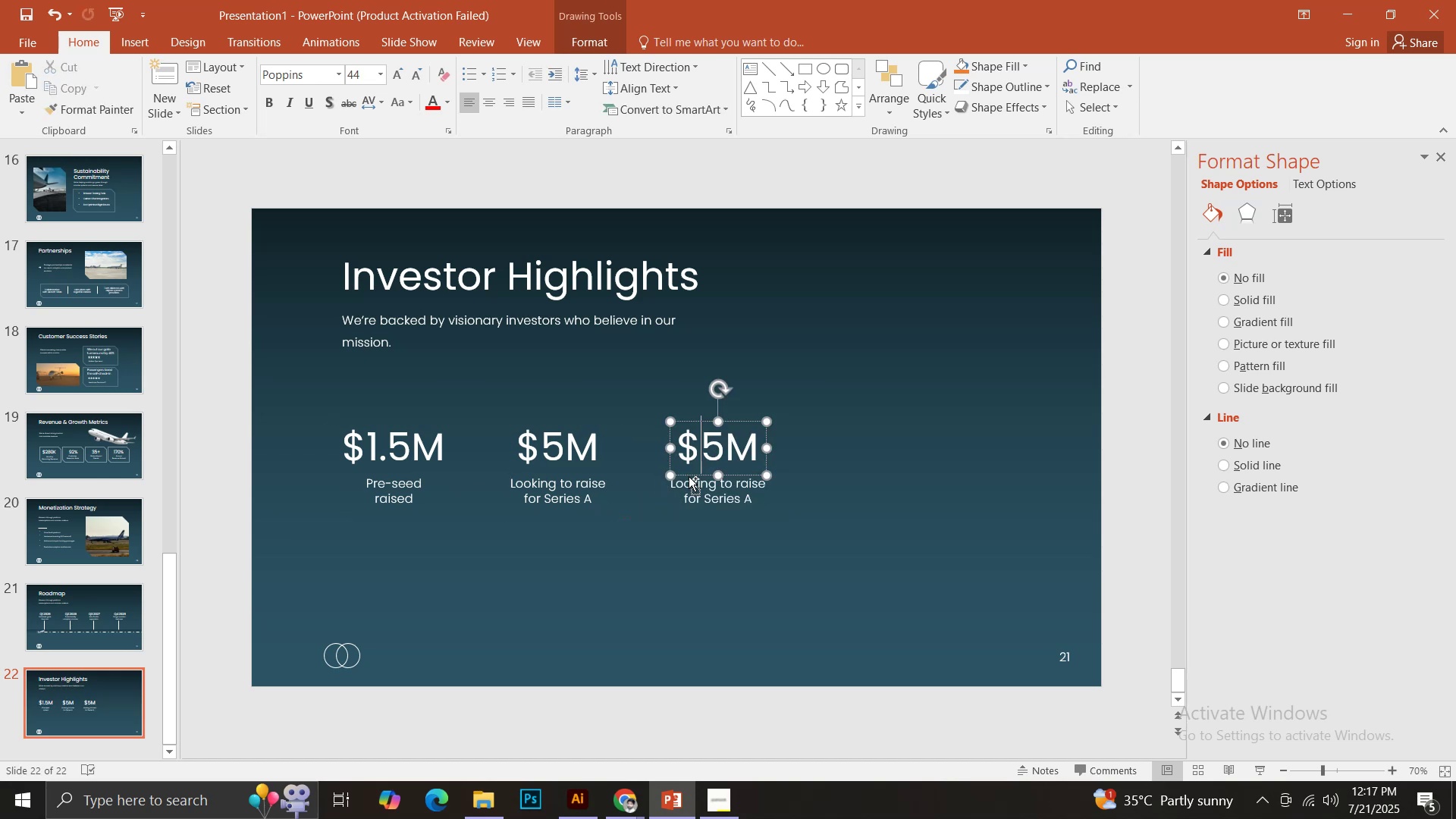 
key(Control+A)
 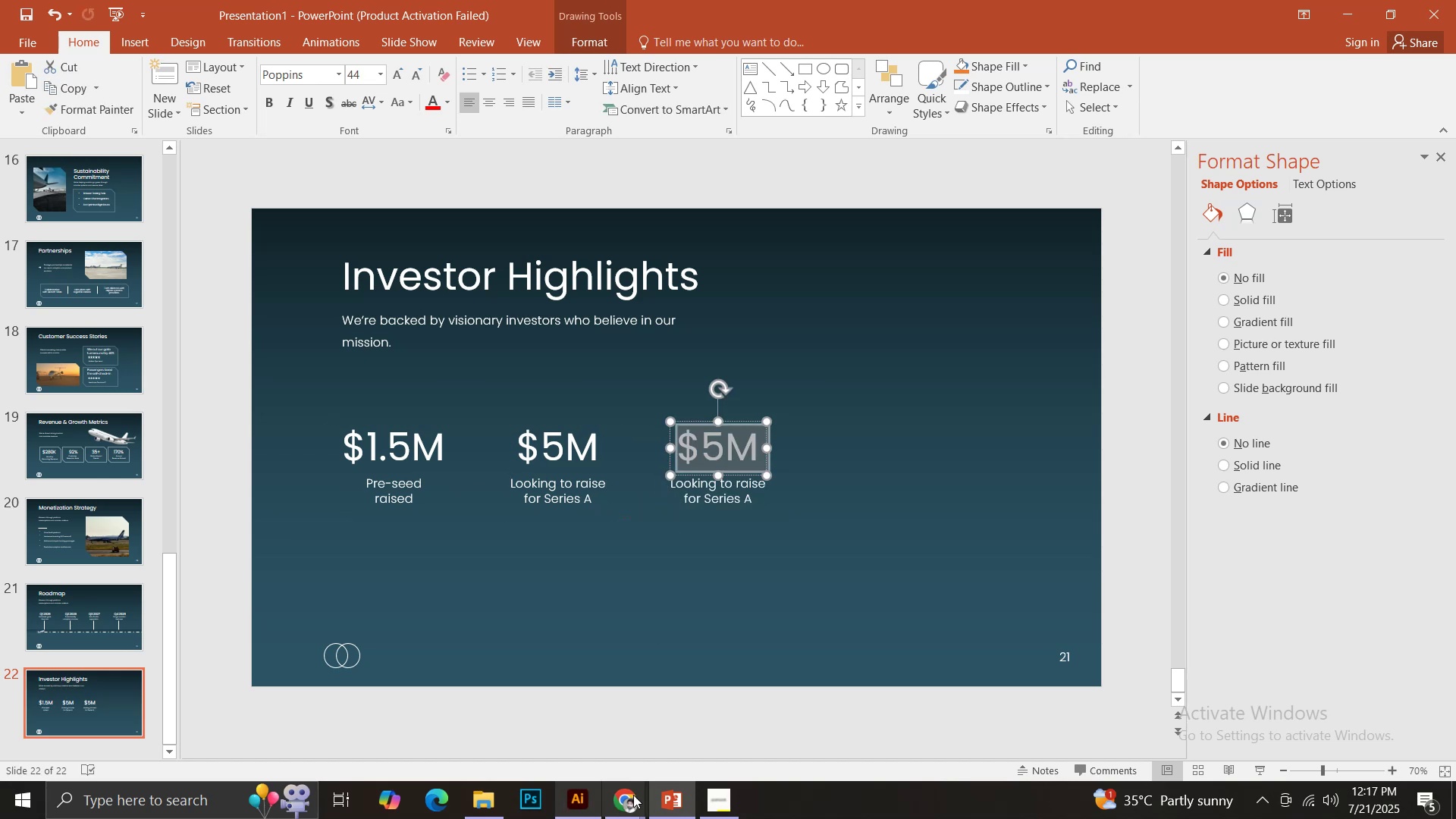 
left_click([633, 795])
 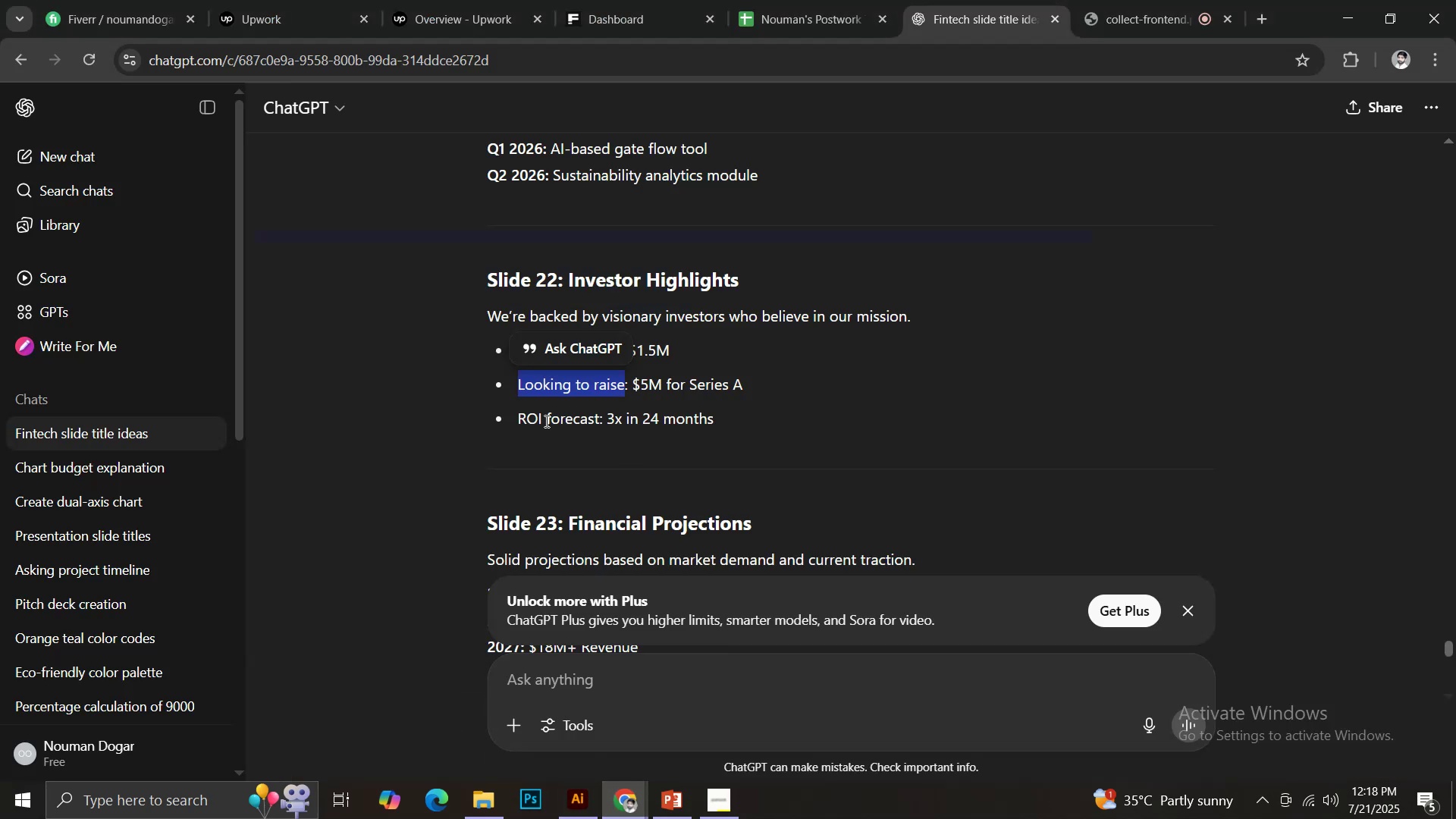 
mouse_move([620, 425])
 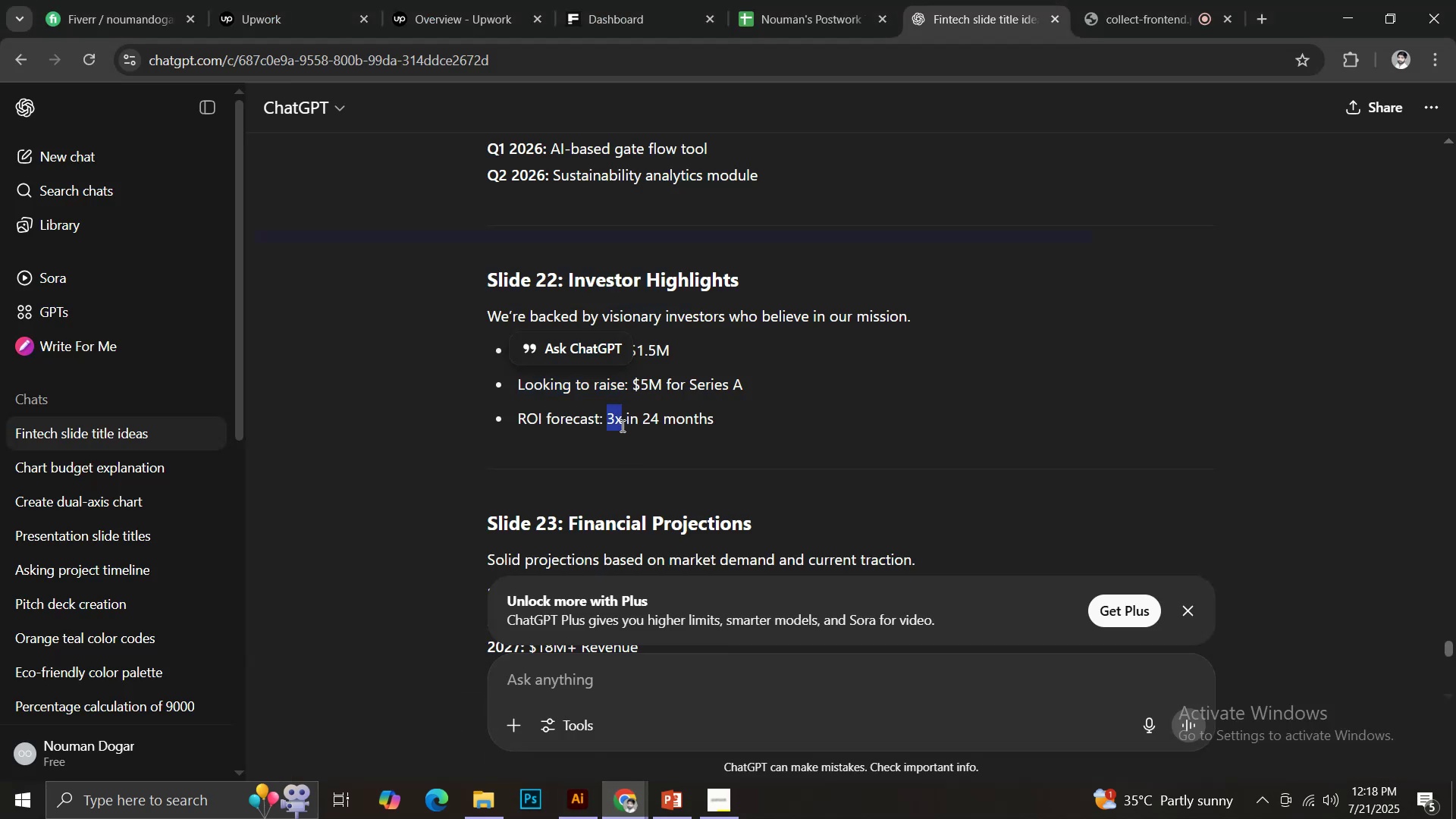 
key(Control+C)
 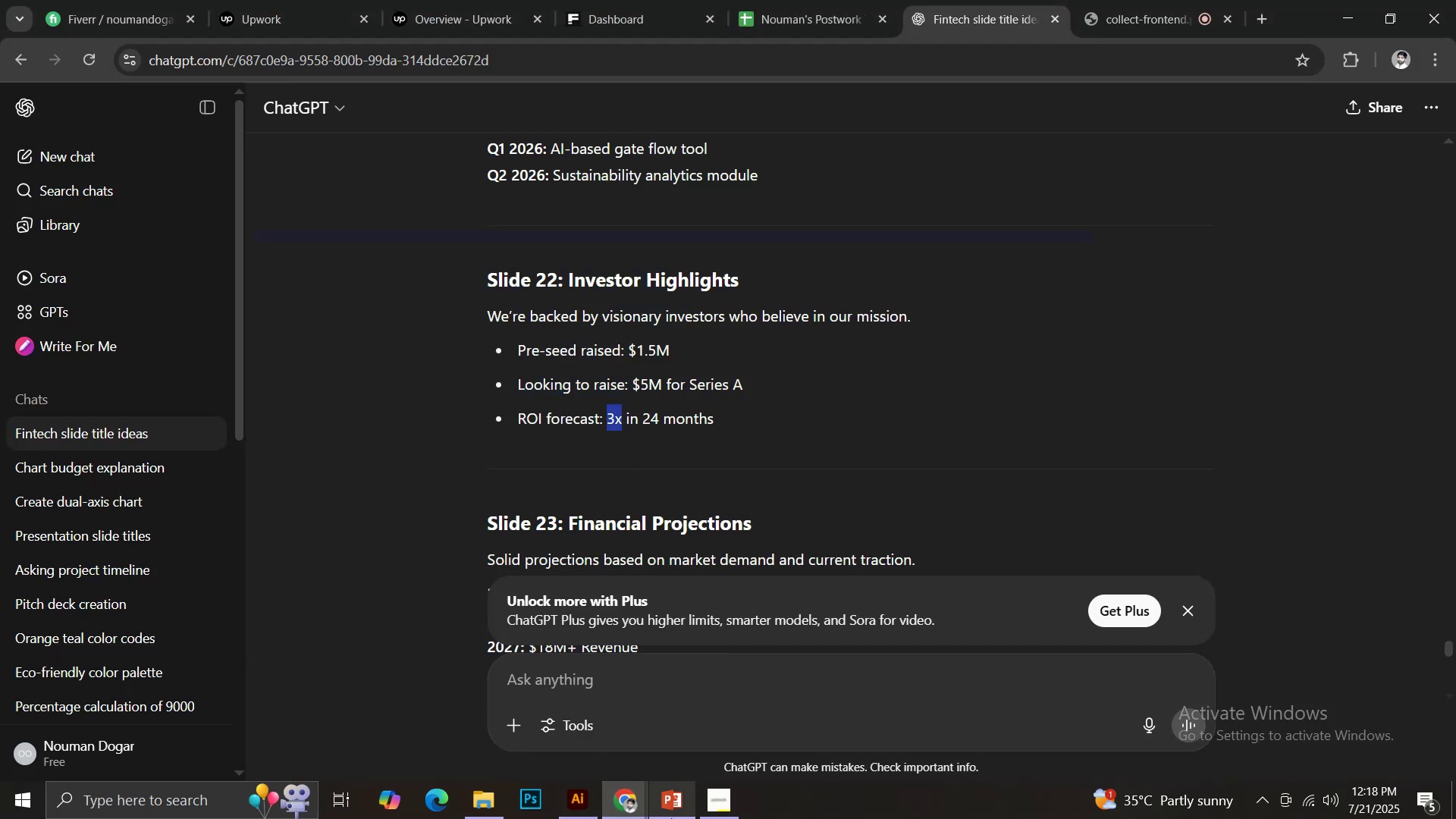 
left_click([671, 818])
 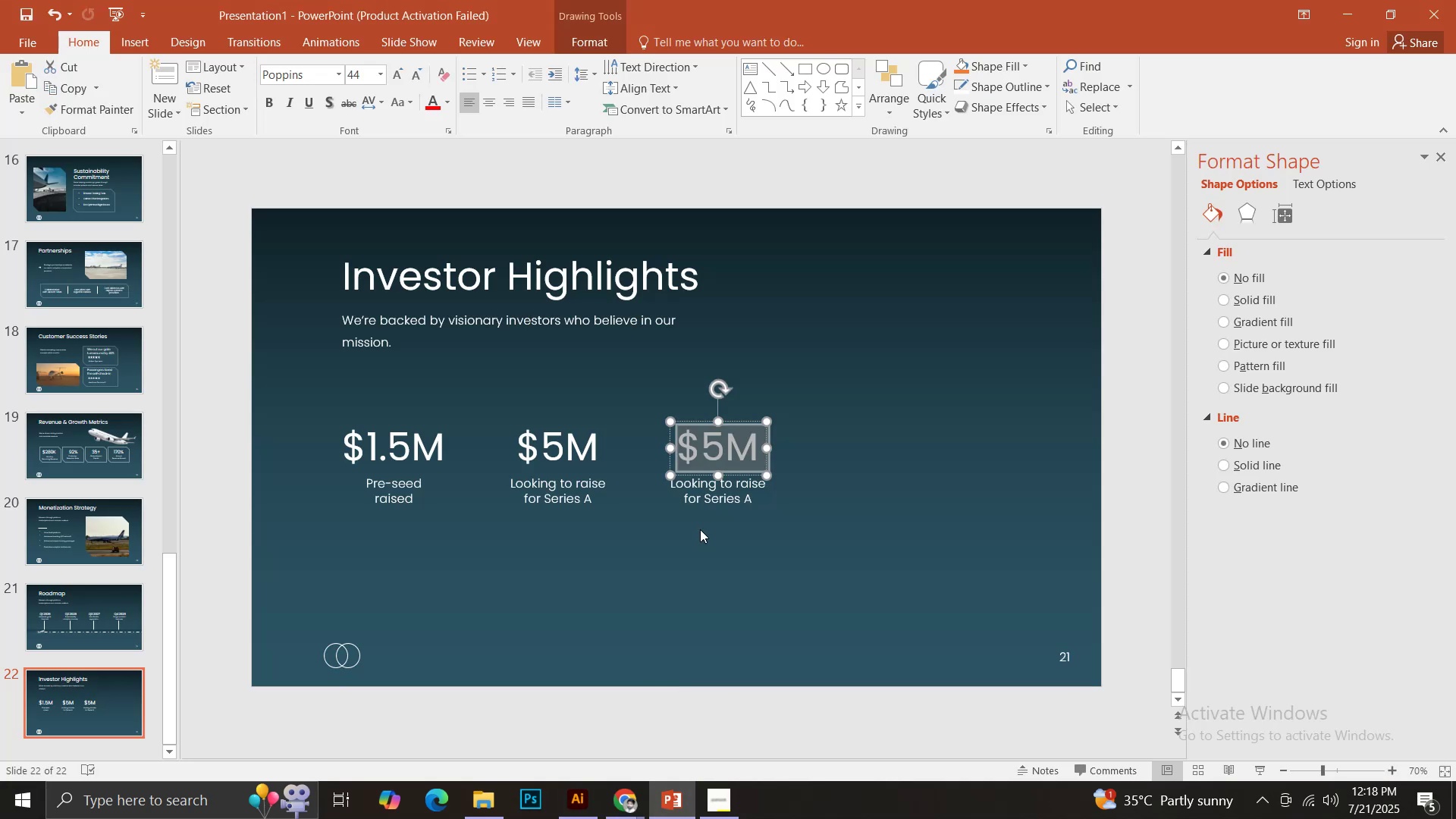 
key(Control+V)
 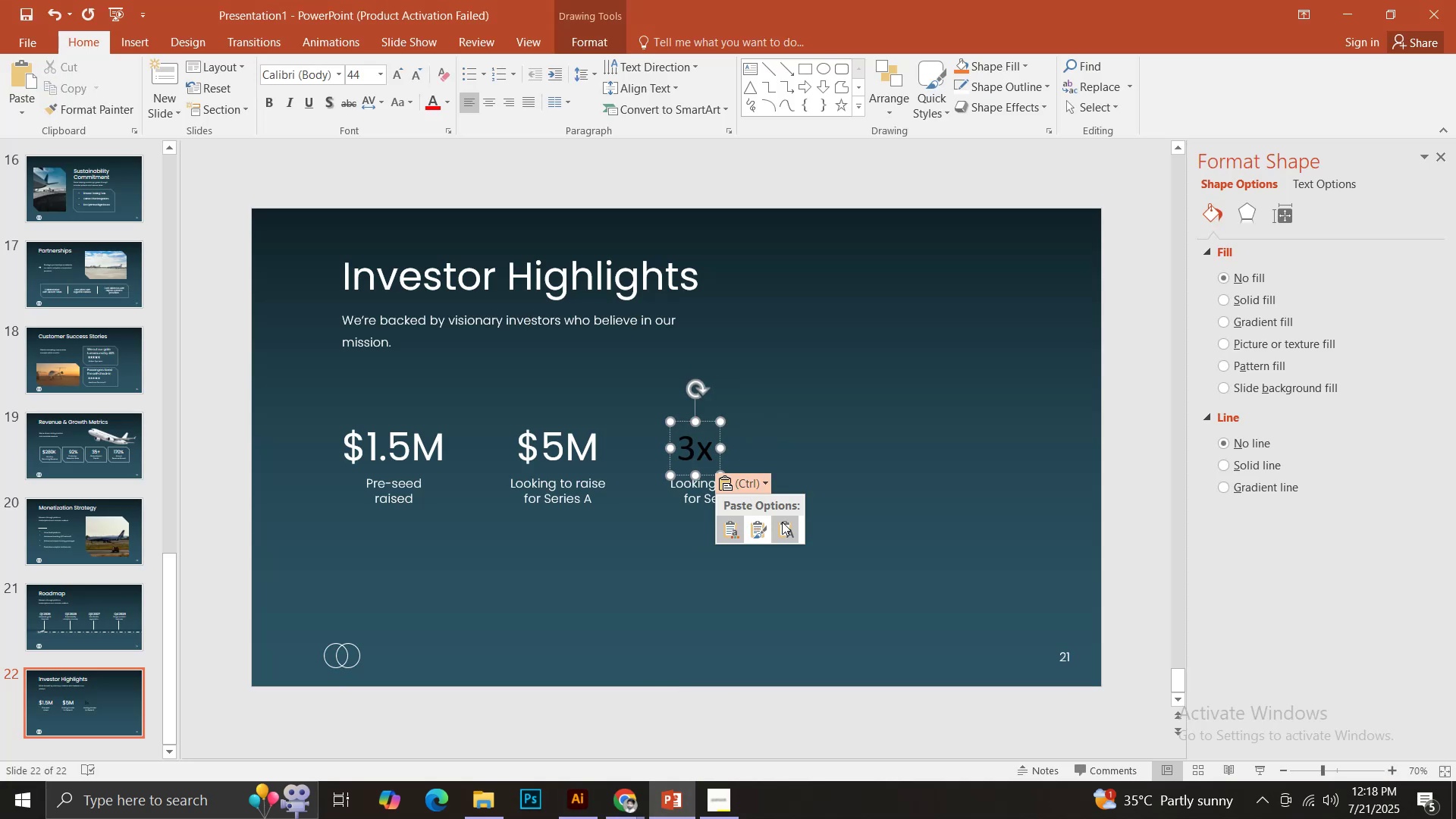 
double_click([789, 526])
 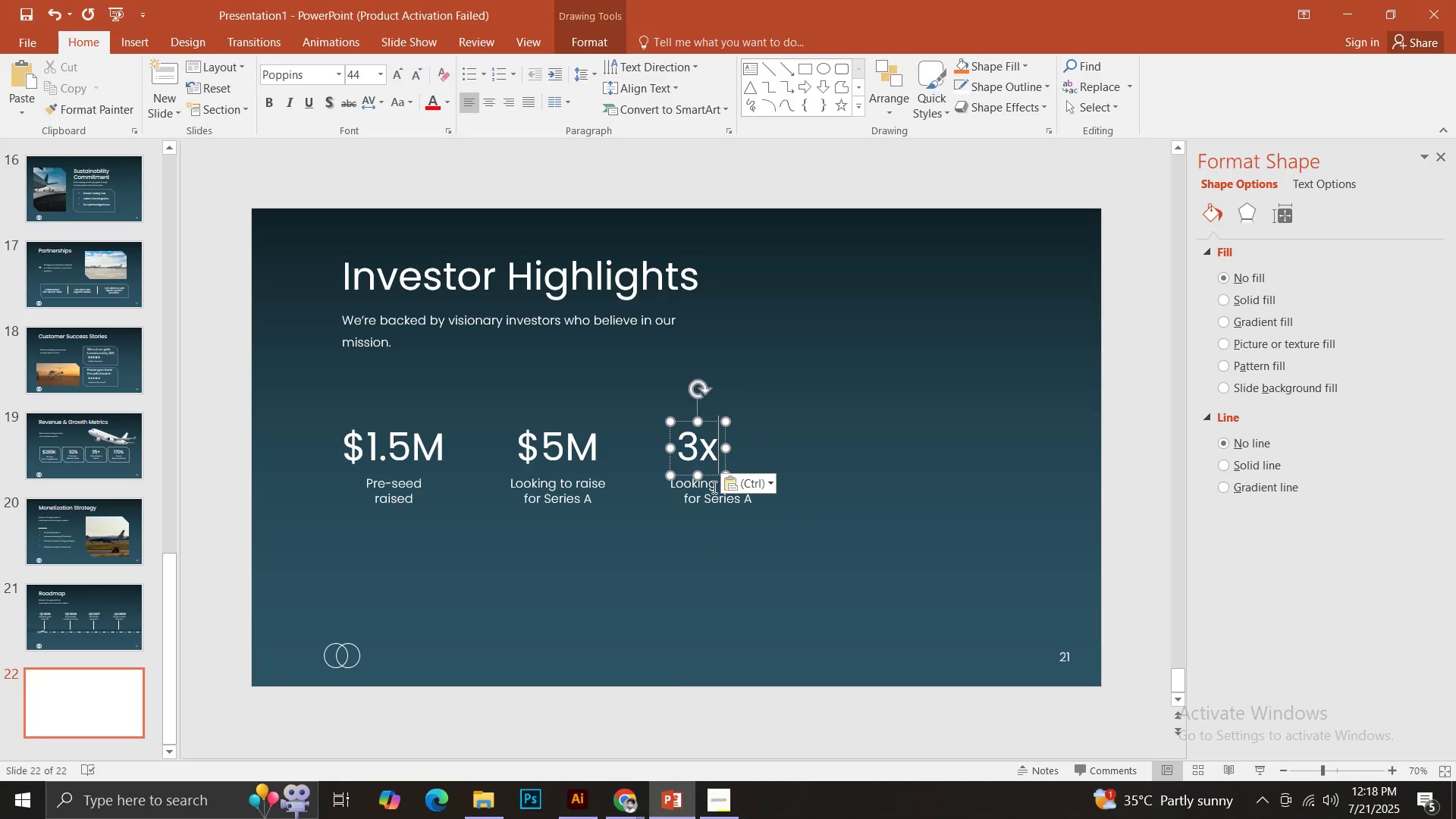 
left_click([712, 487])
 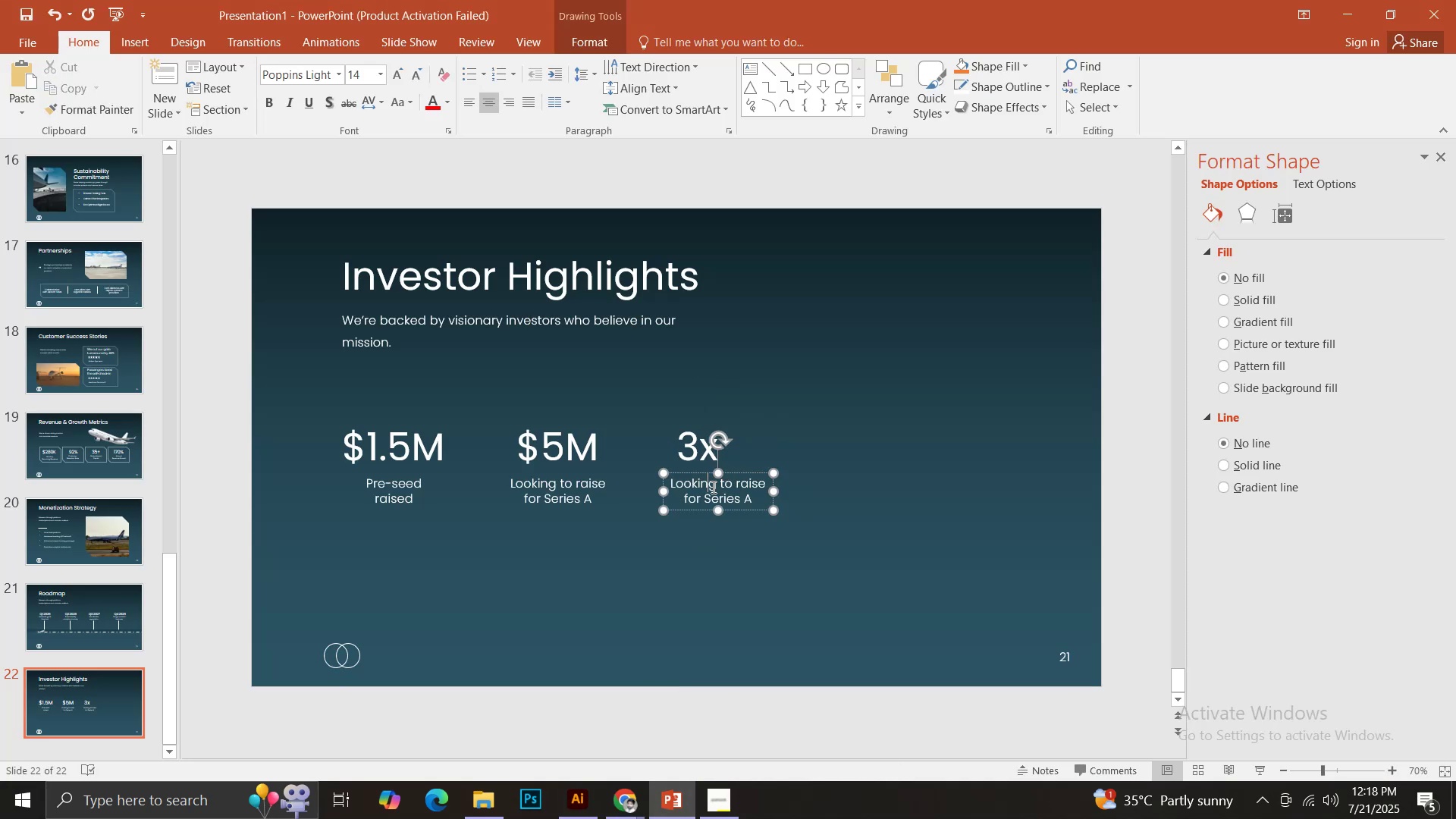 
key(Control+ControlLeft)
 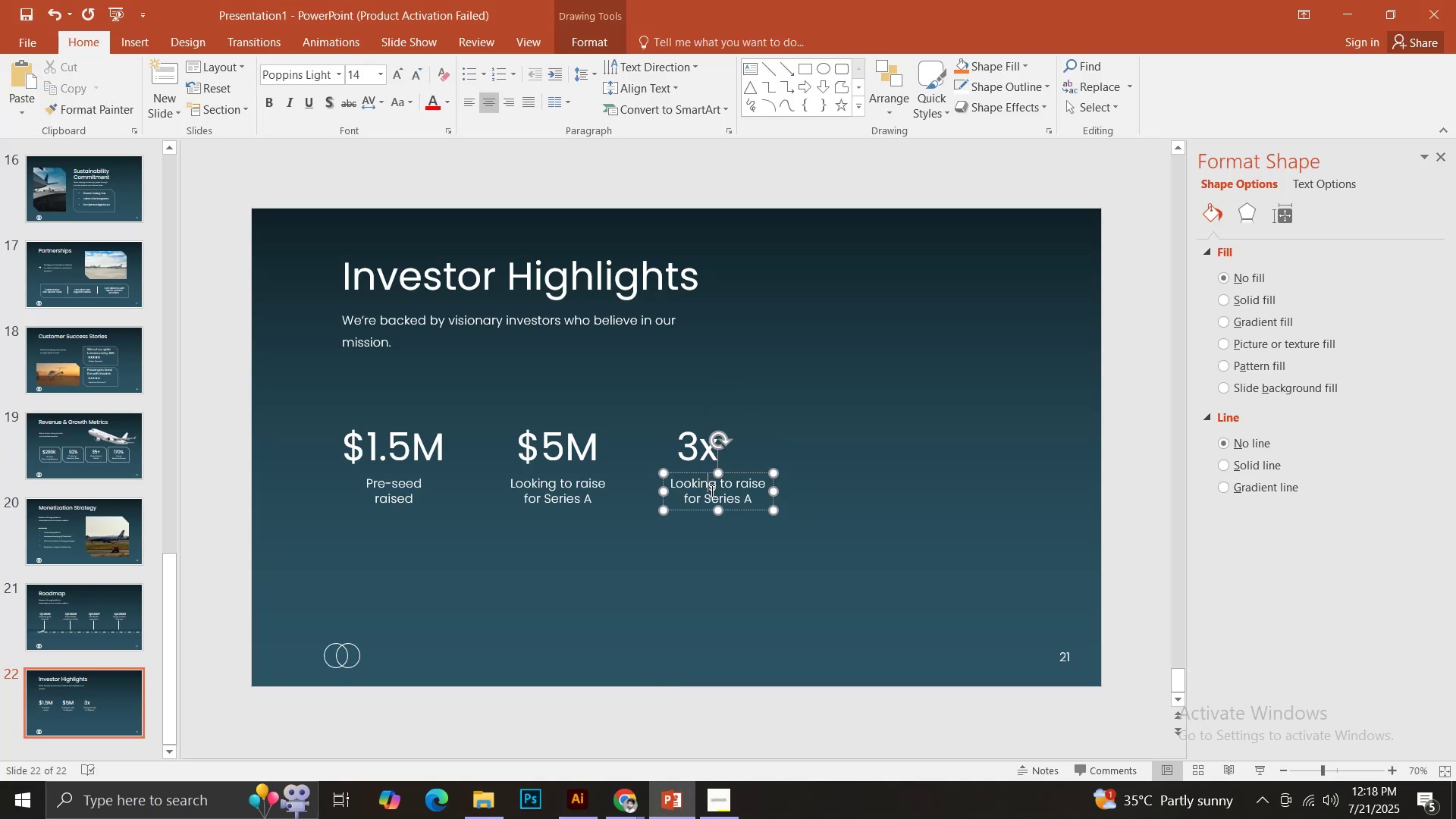 
key(Control+A)
 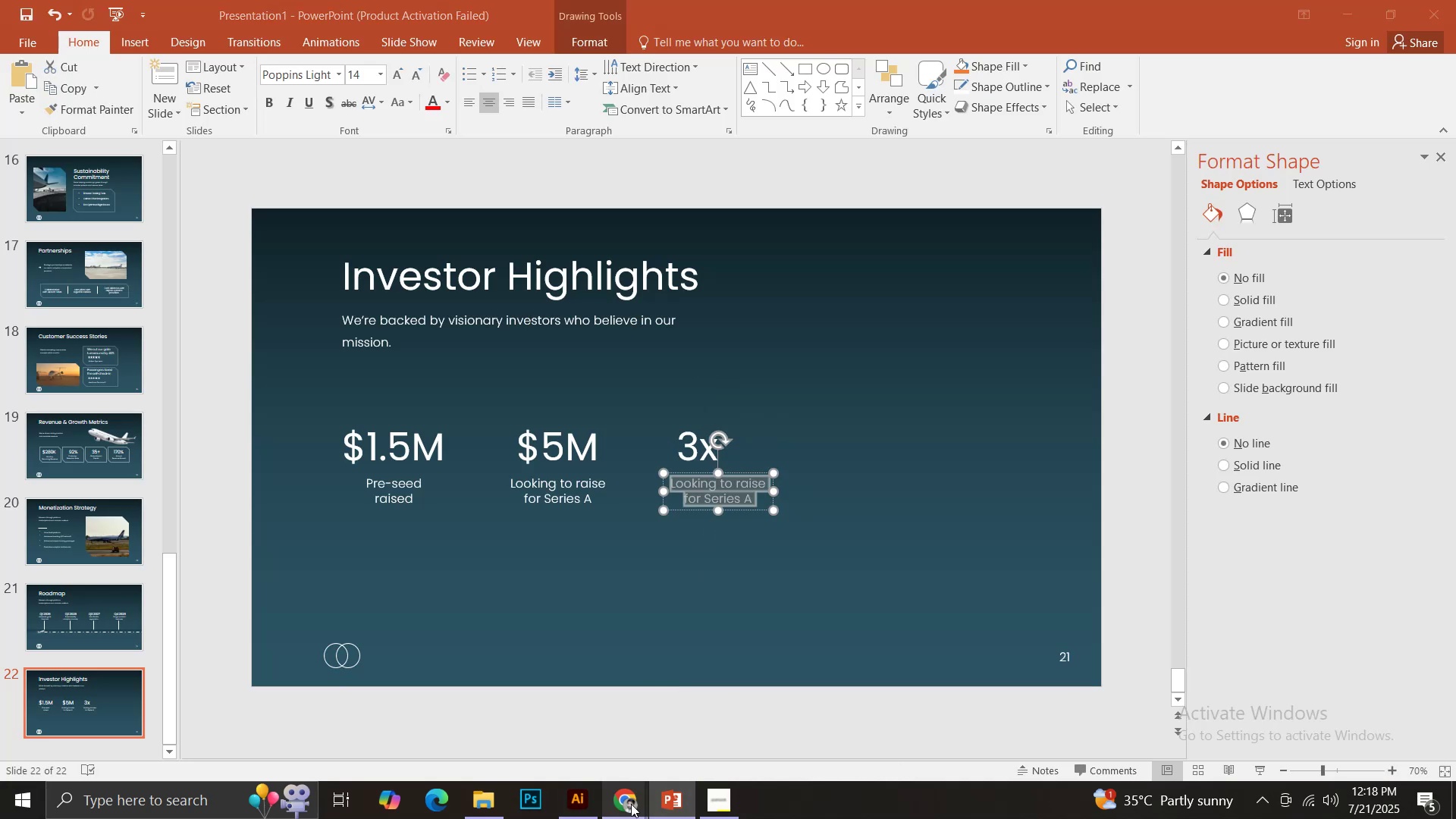 
double_click([536, 667])
 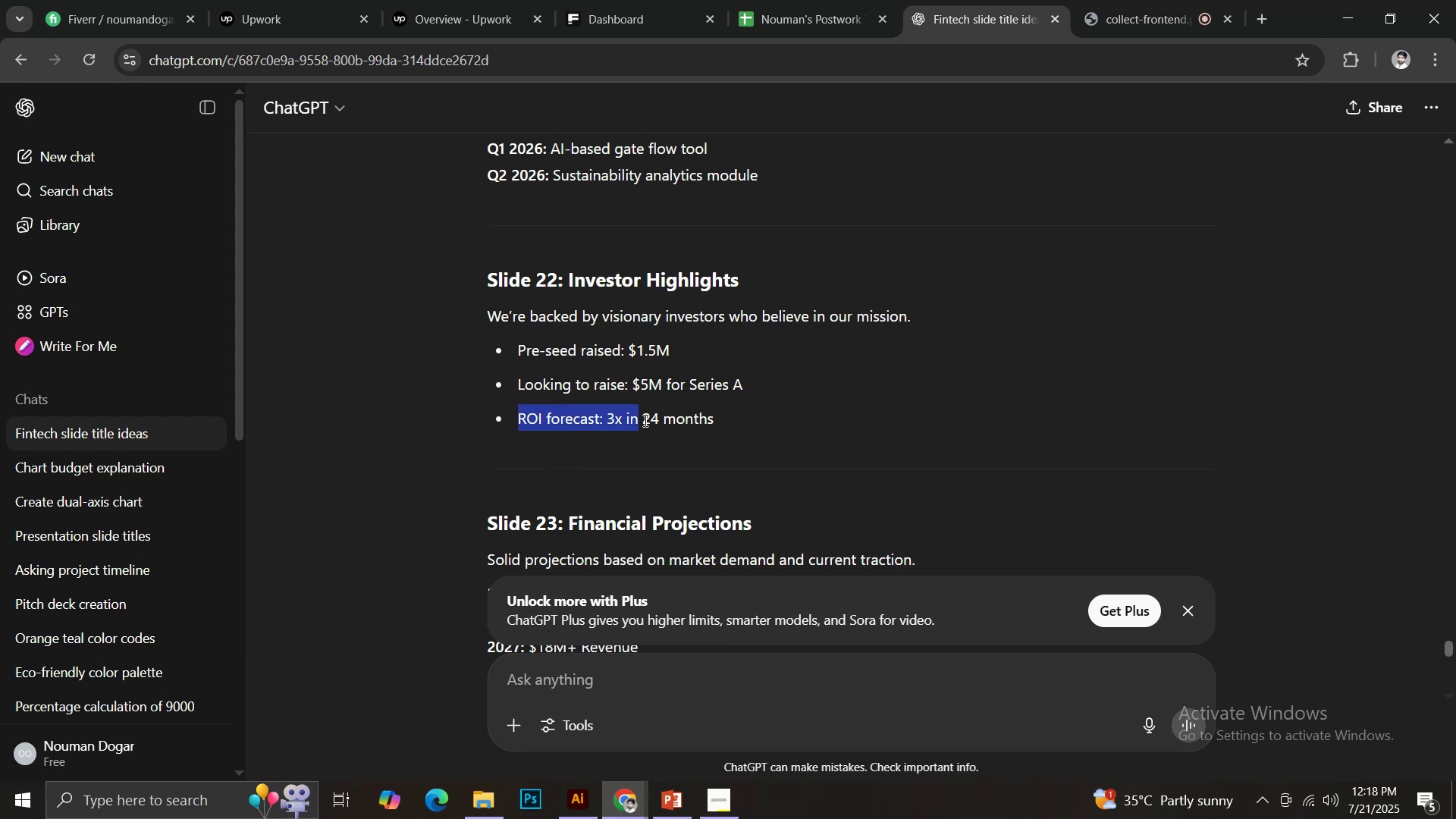 
key(Control+C)
 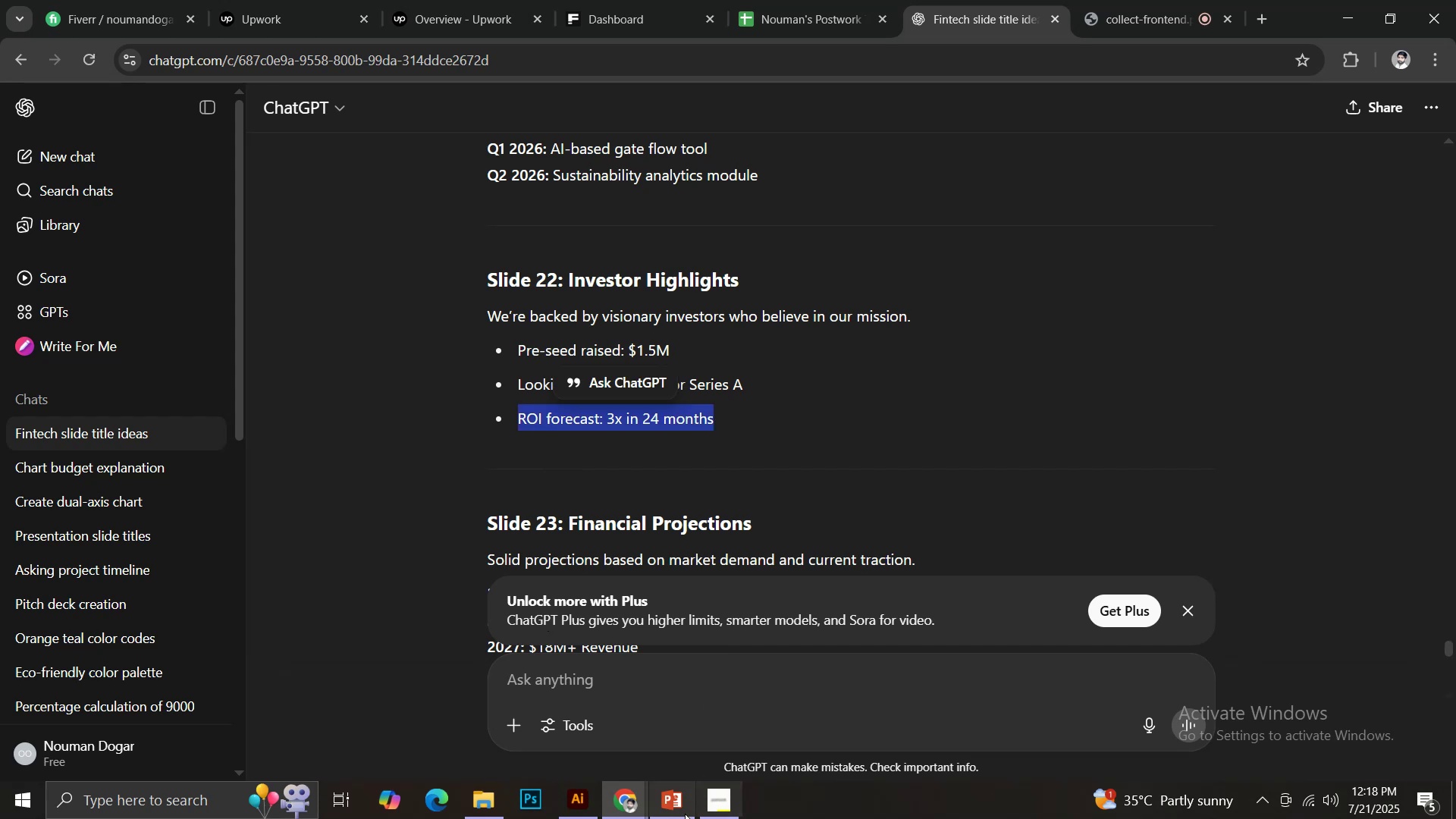 
left_click([685, 814])
 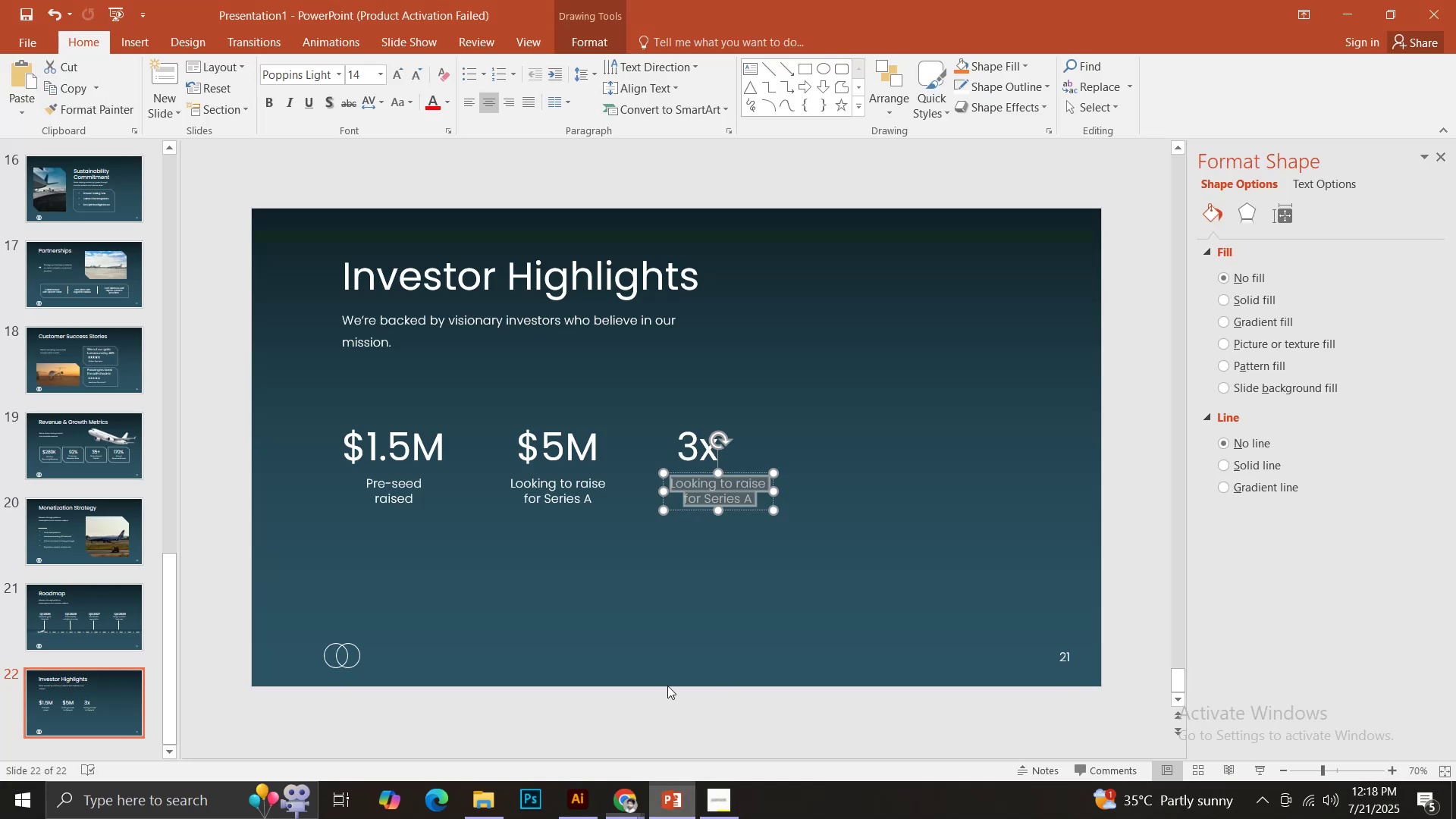 
key(Control+V)
 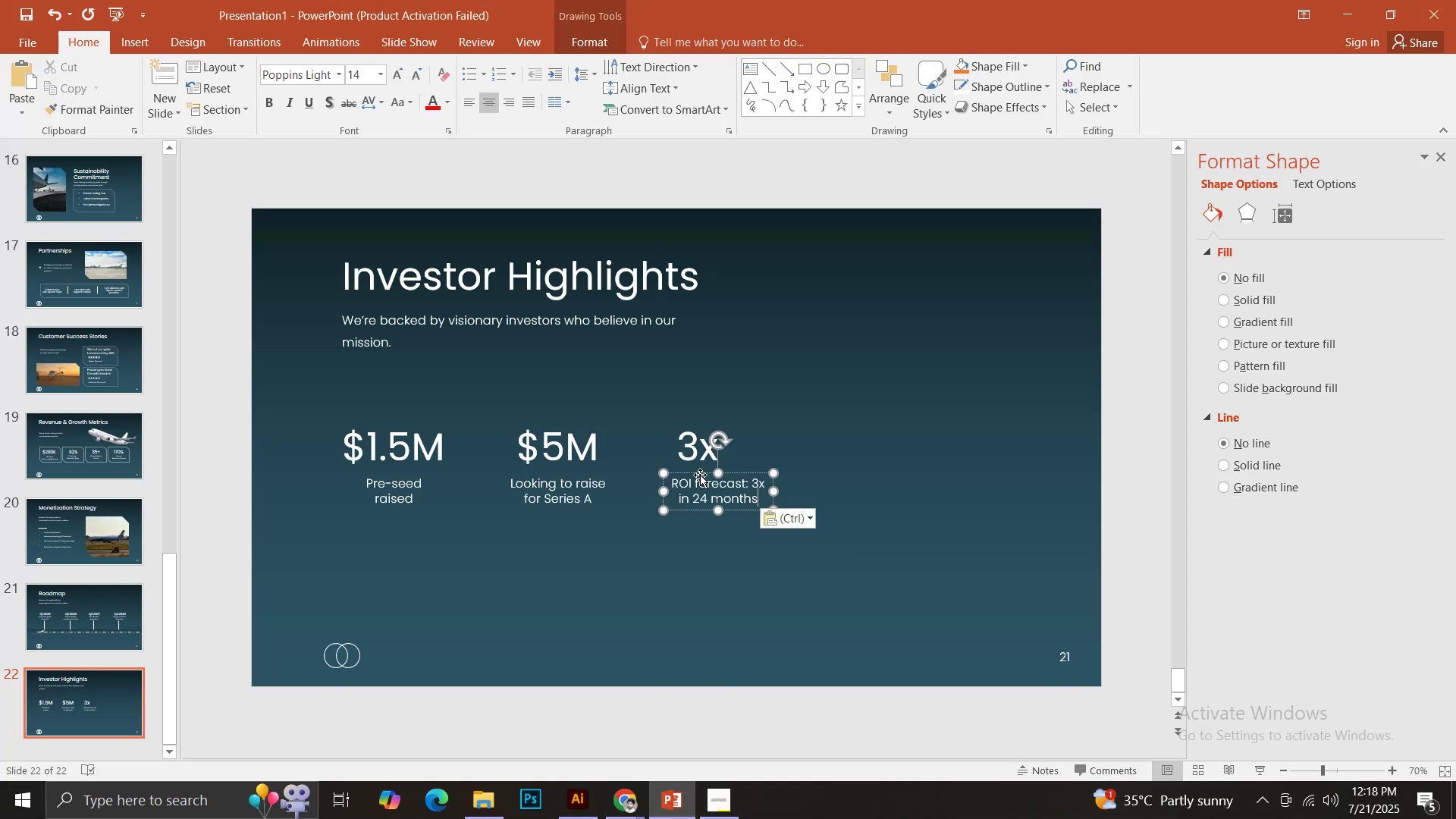 
left_click([786, 370])
 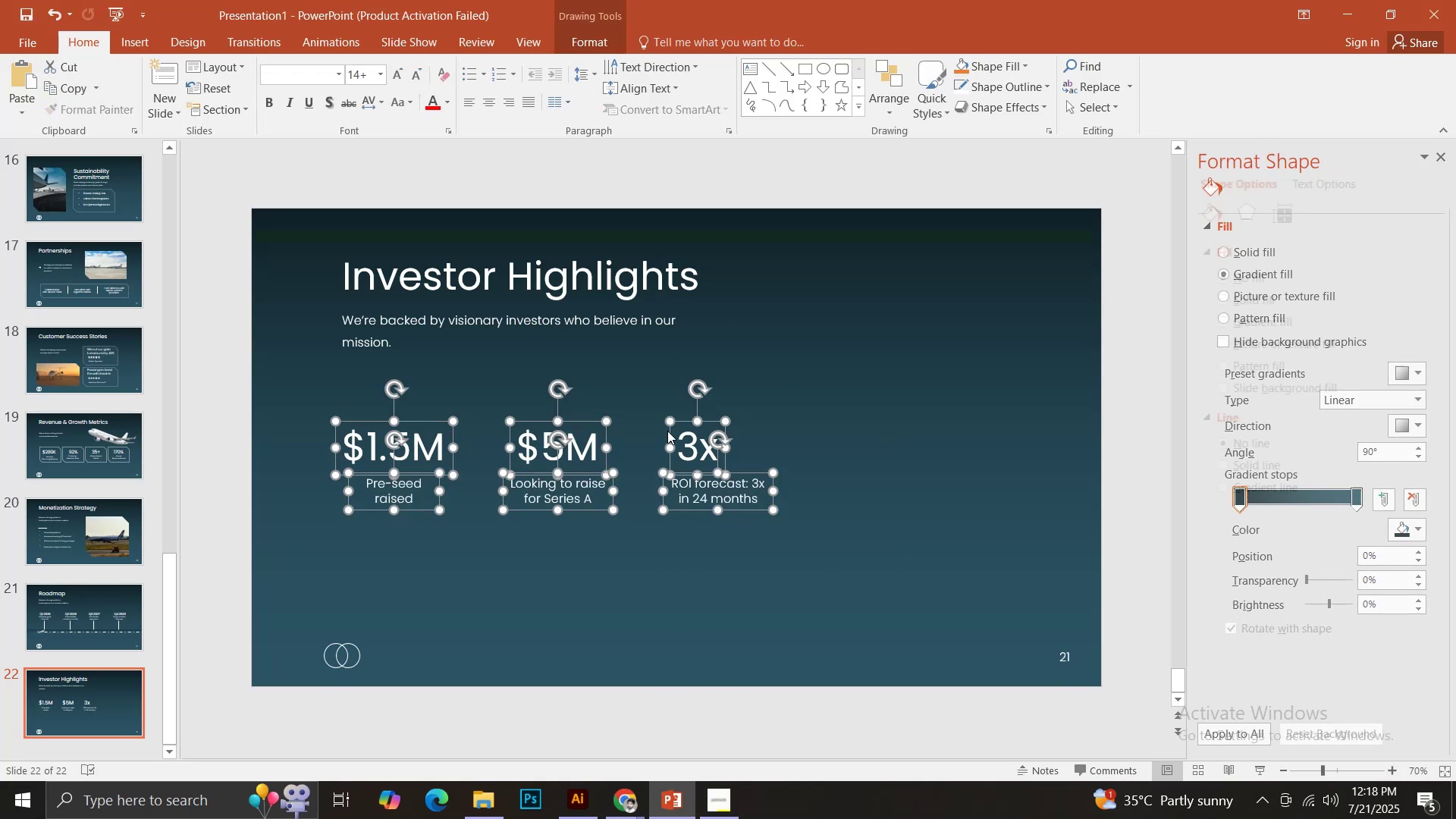 
hold_key(key=ShiftLeft, duration=1.53)
 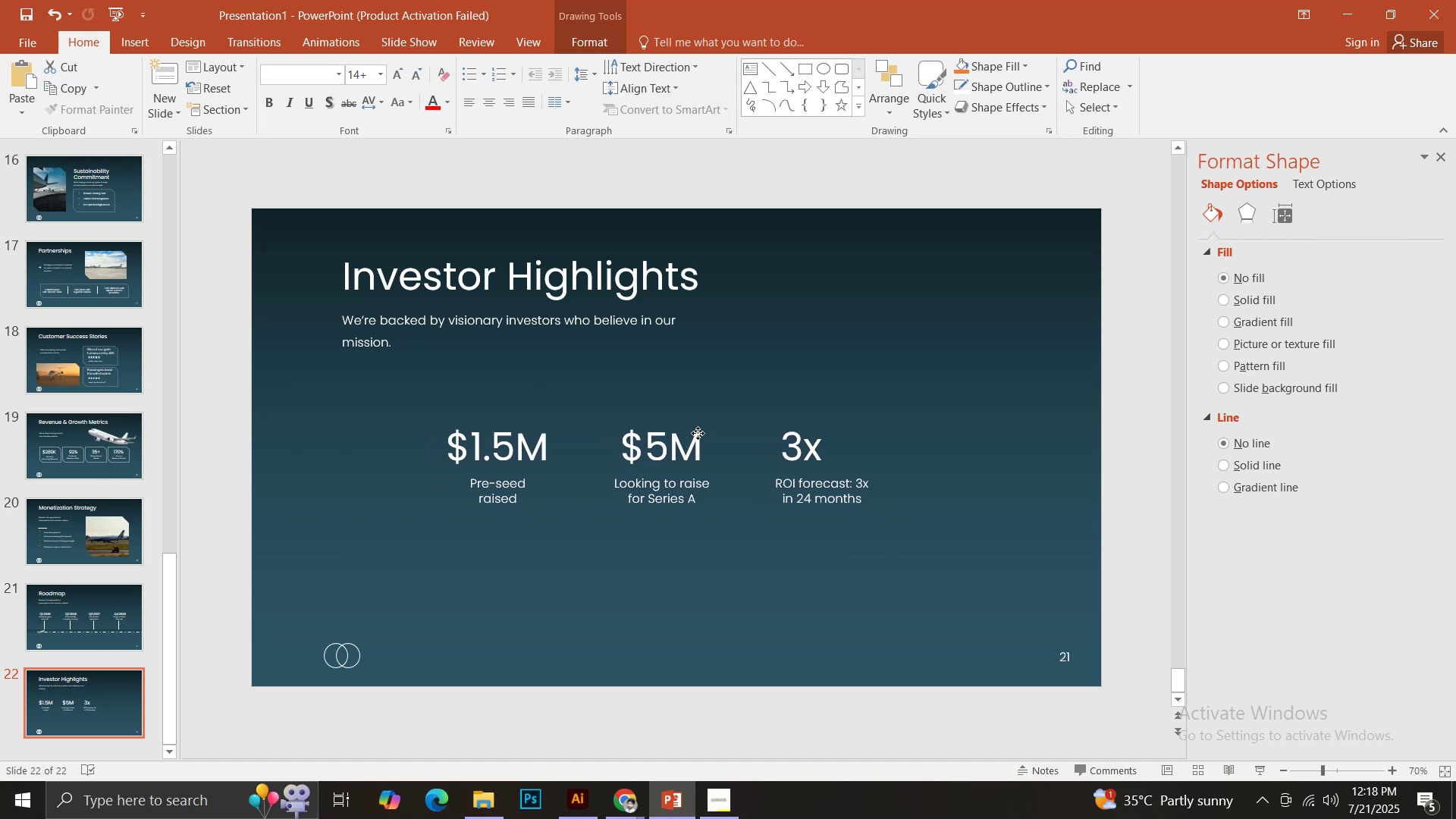 
hold_key(key=ShiftLeft, duration=1.53)
 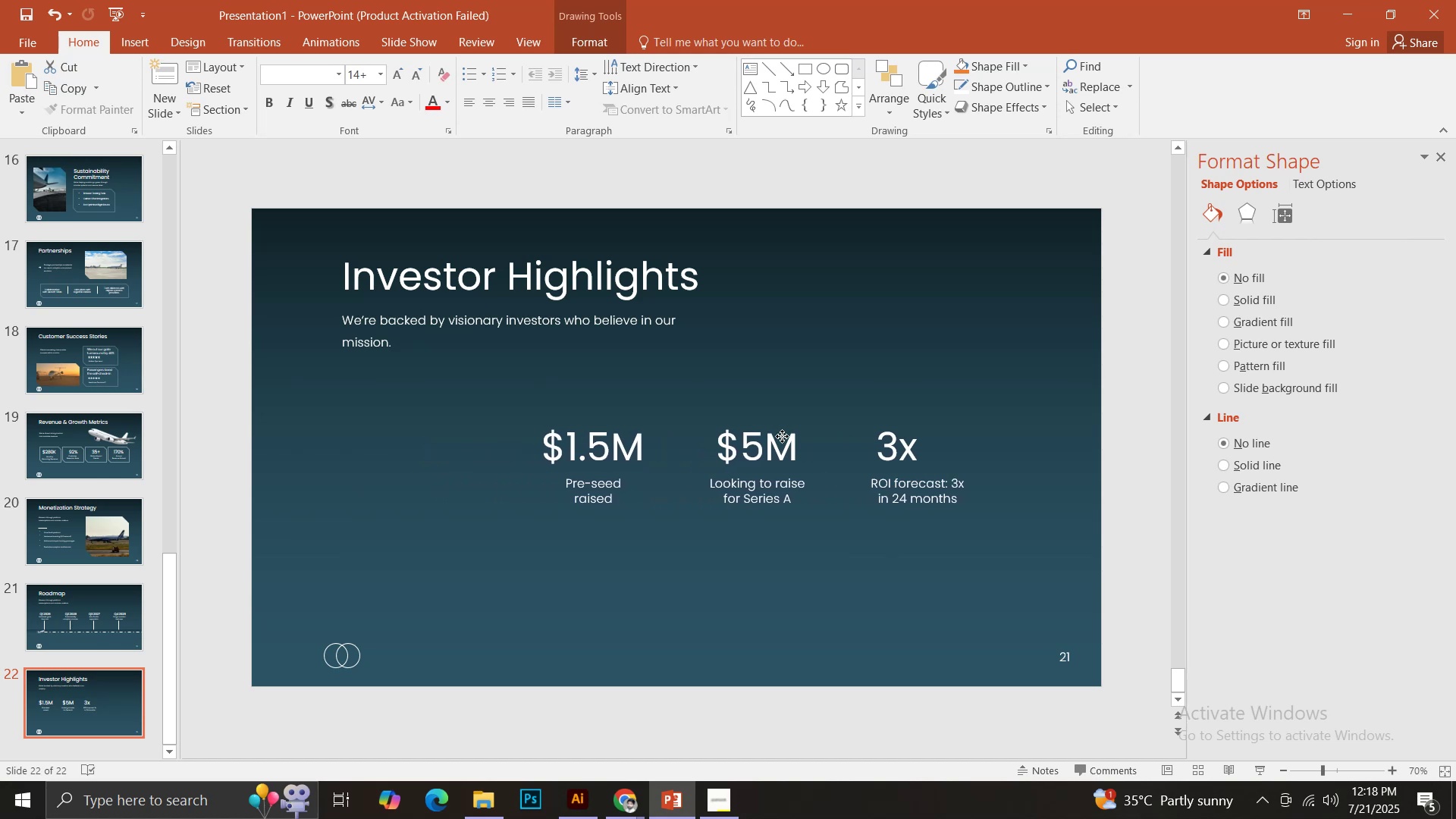 
hold_key(key=ShiftLeft, duration=1.52)
 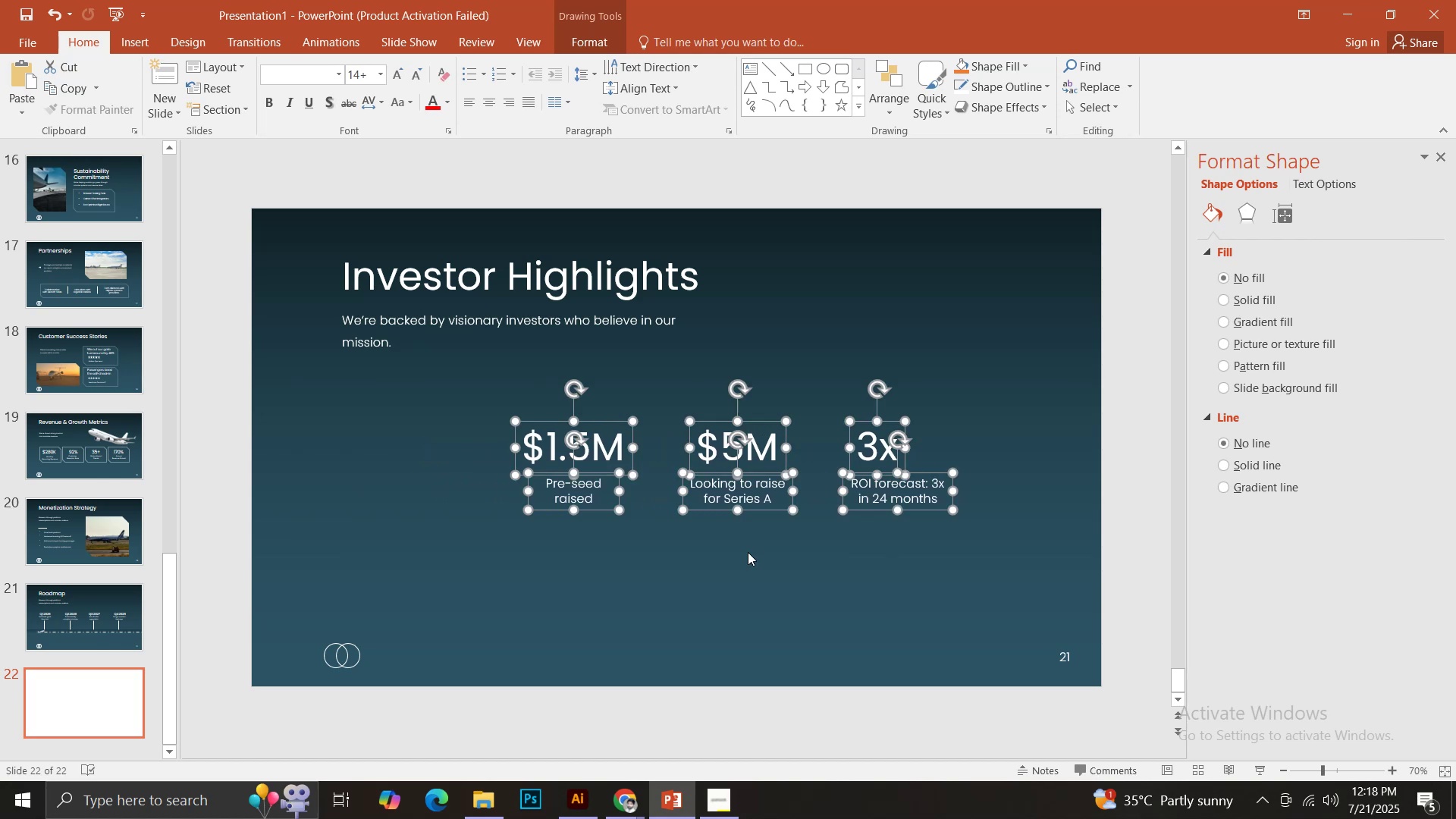 
hold_key(key=ShiftLeft, duration=0.37)
 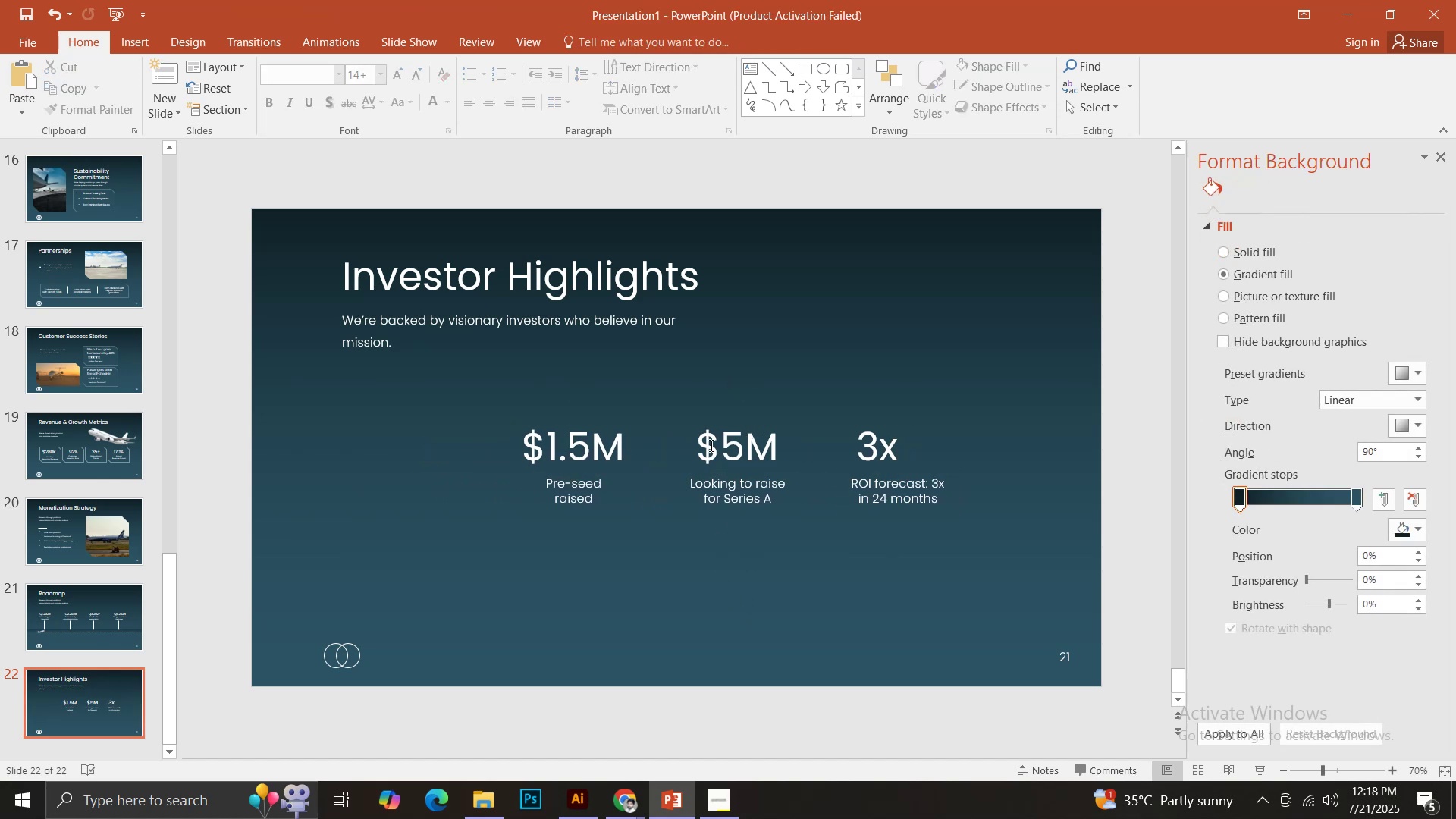 
left_click([710, 445])
 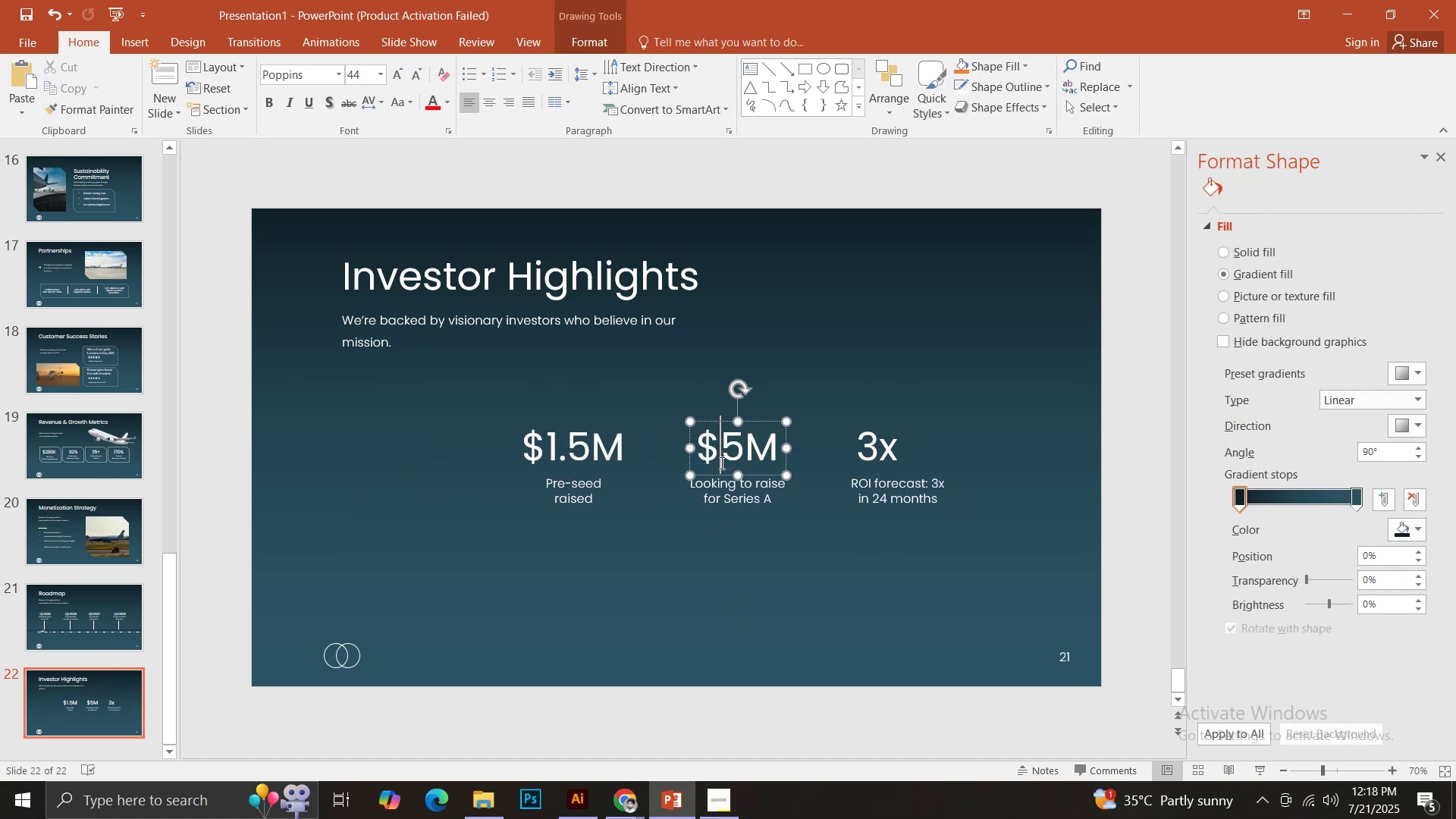 
hold_key(key=ShiftLeft, duration=0.41)
left_click([729, 497])
 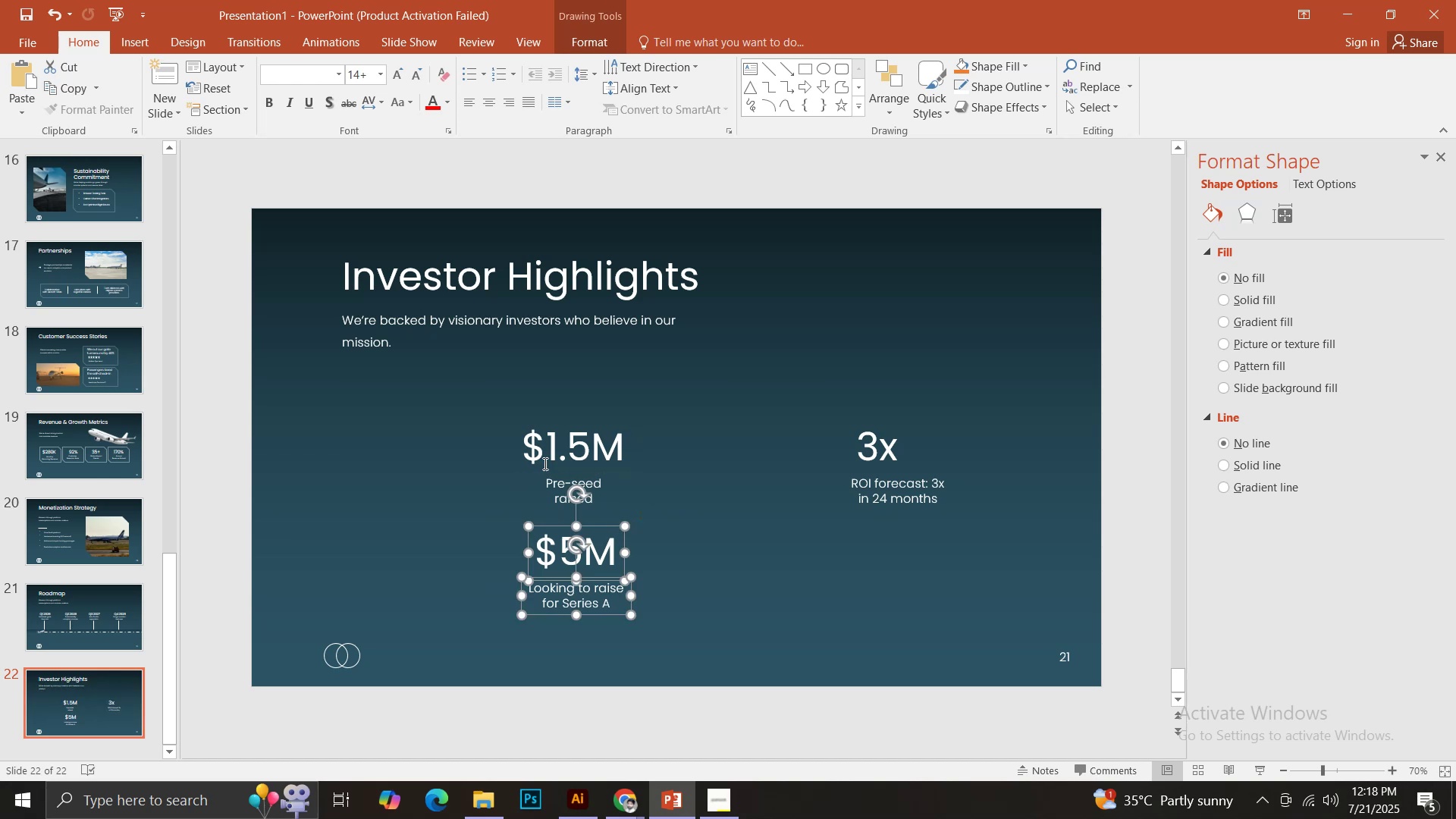 
wait(9.26)
 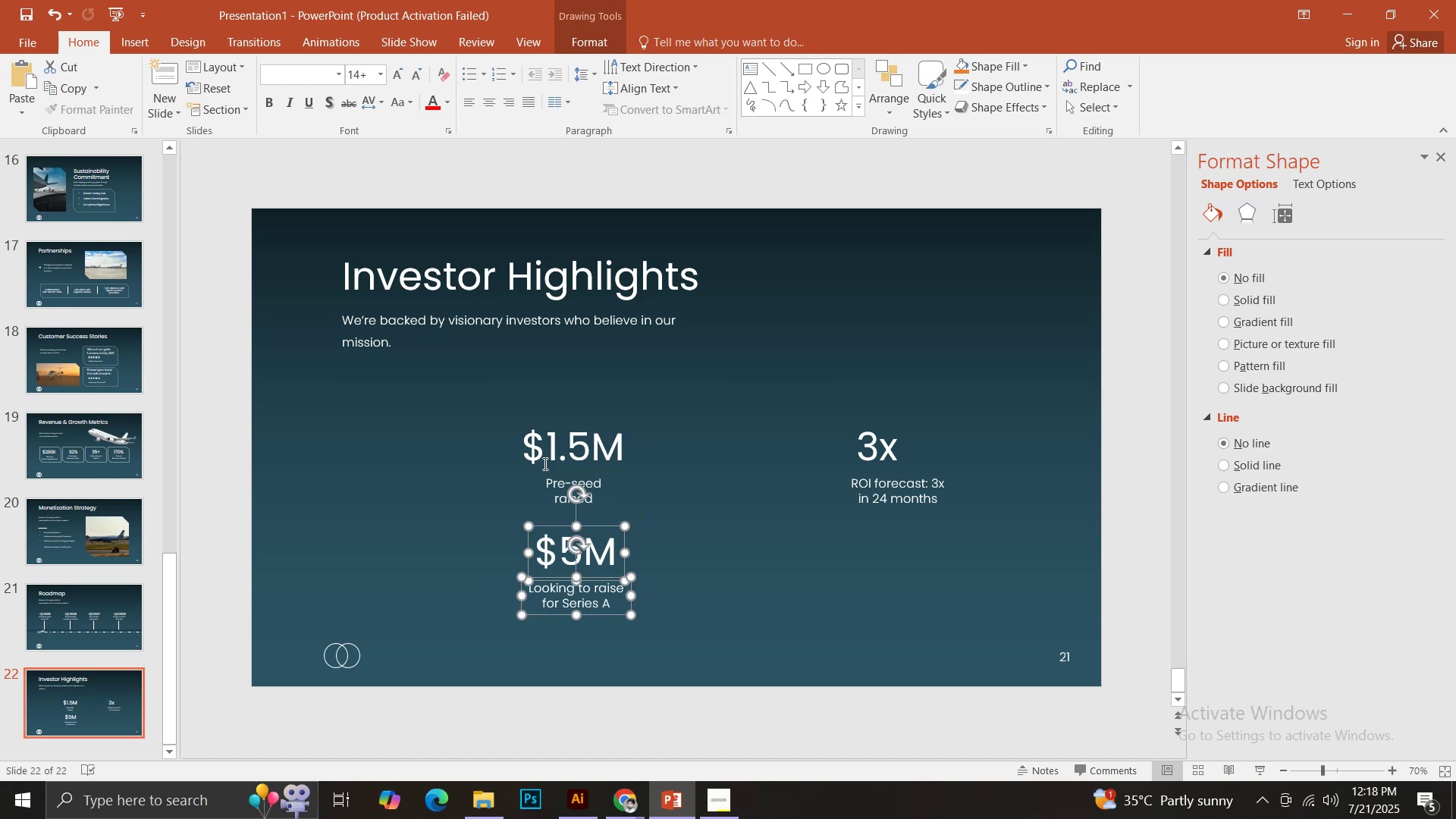 
left_click([896, 429])
 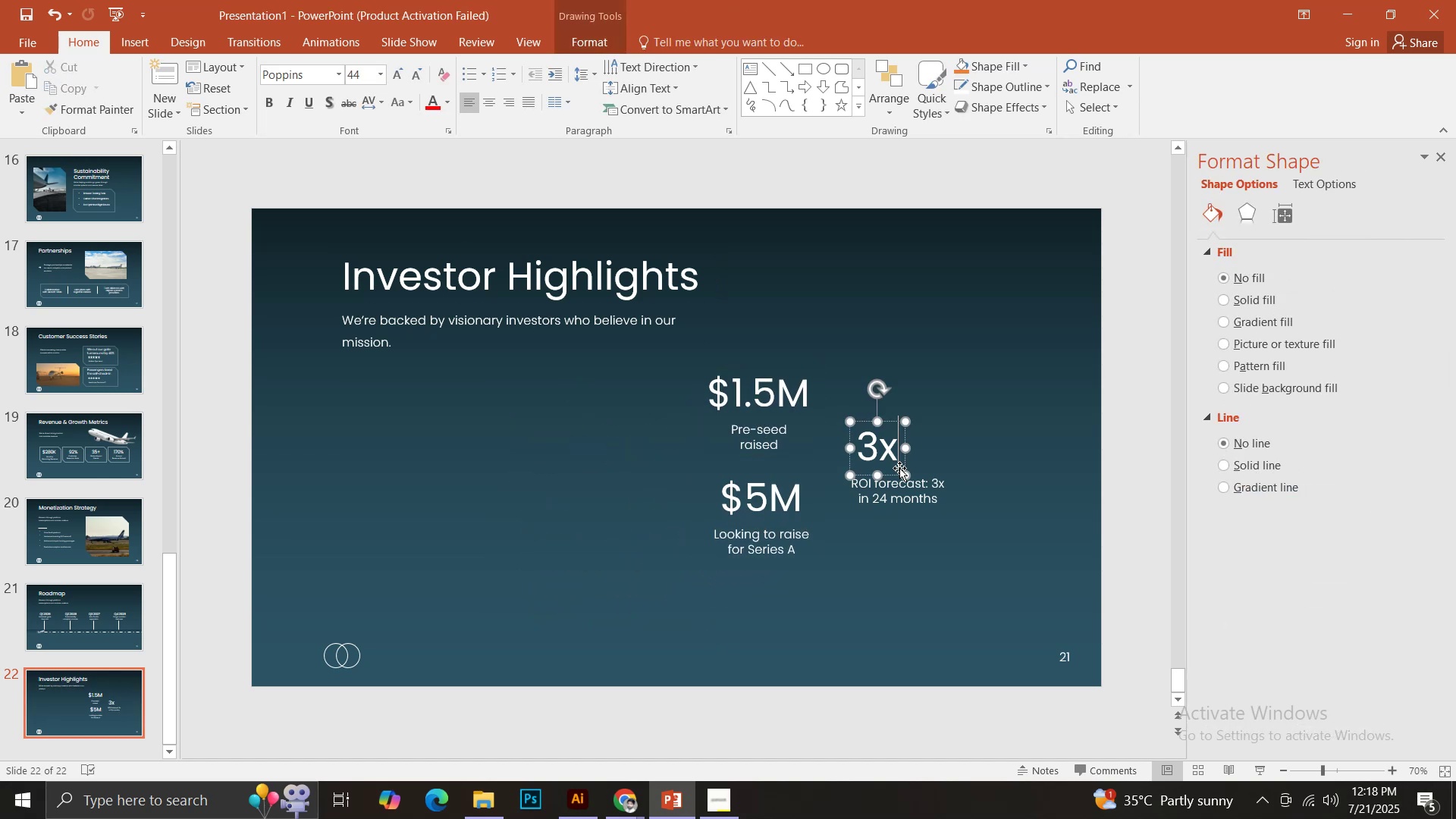 
hold_key(key=ShiftLeft, duration=0.3)
double_click([902, 490])
 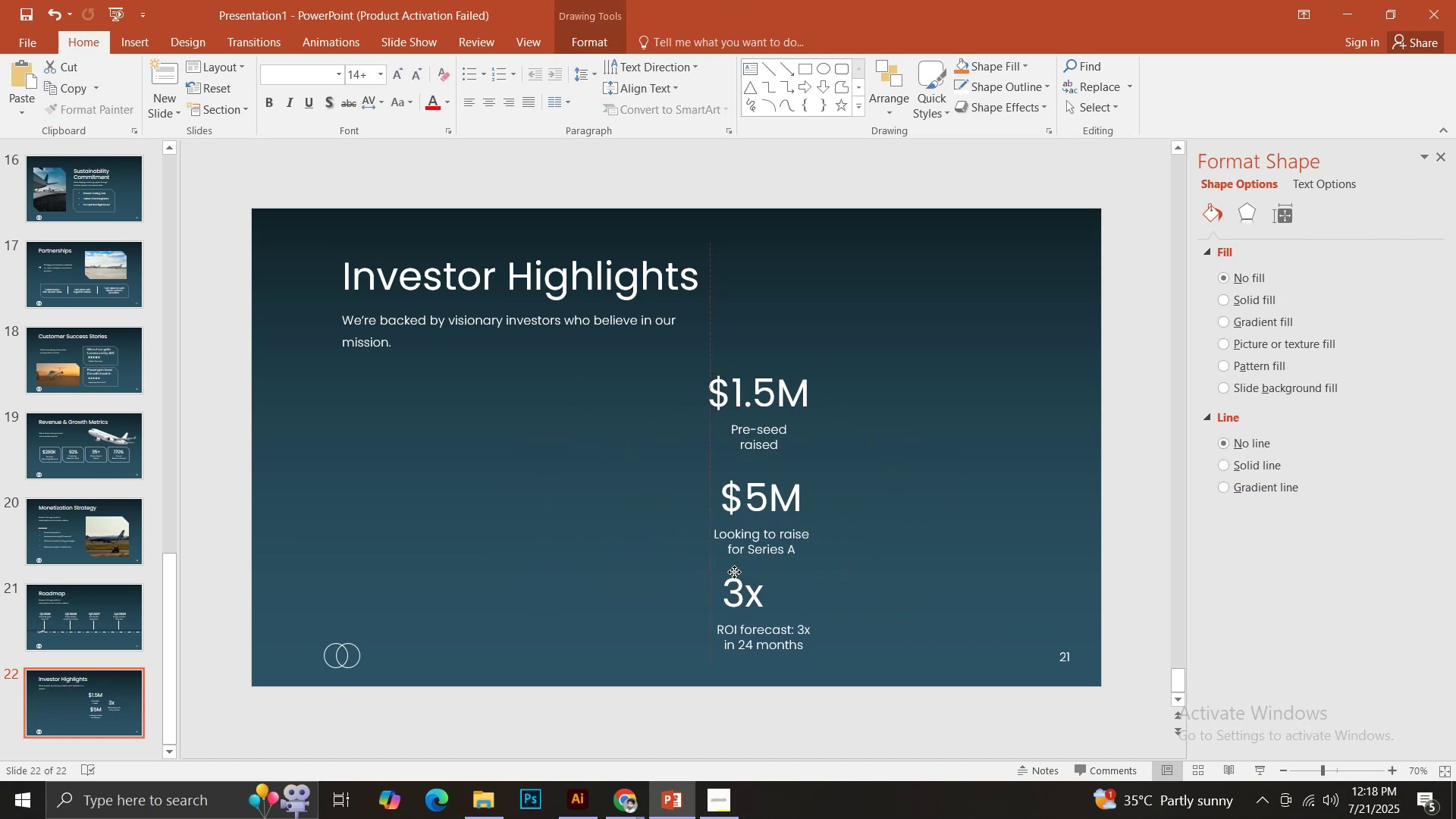 
left_click([640, 613])
 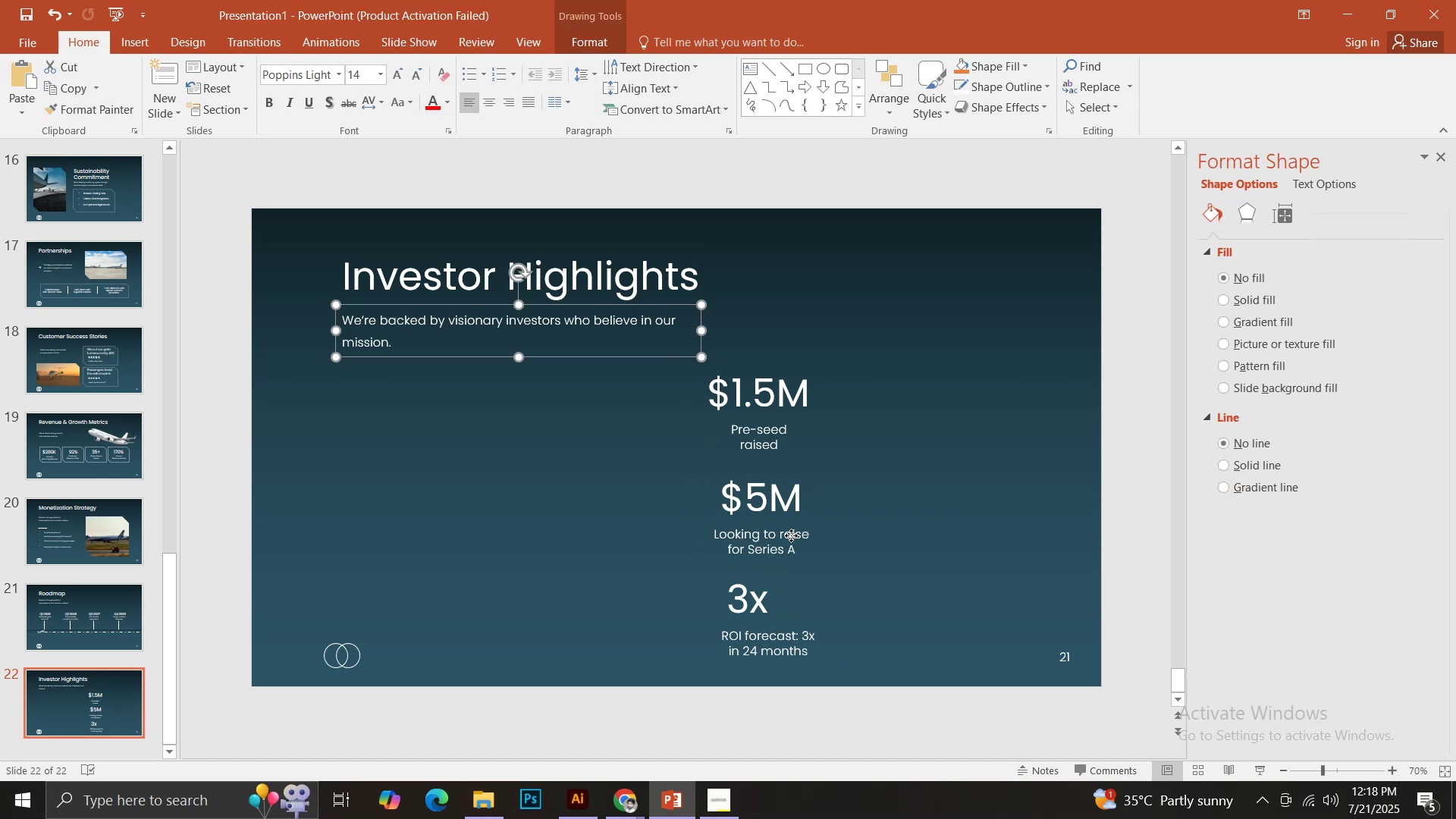 
key(Control+ControlLeft)
 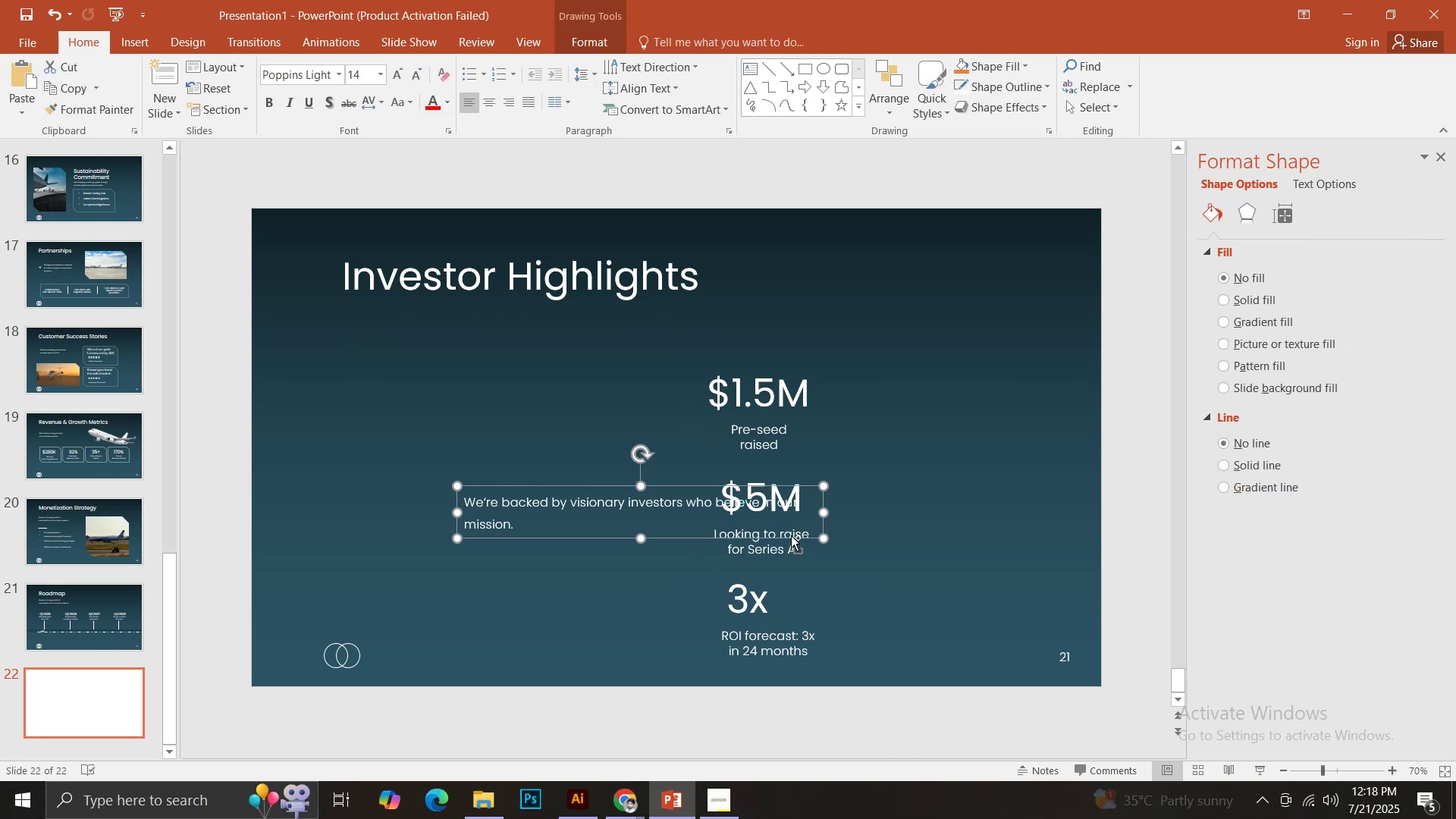 
key(Control+Z)
 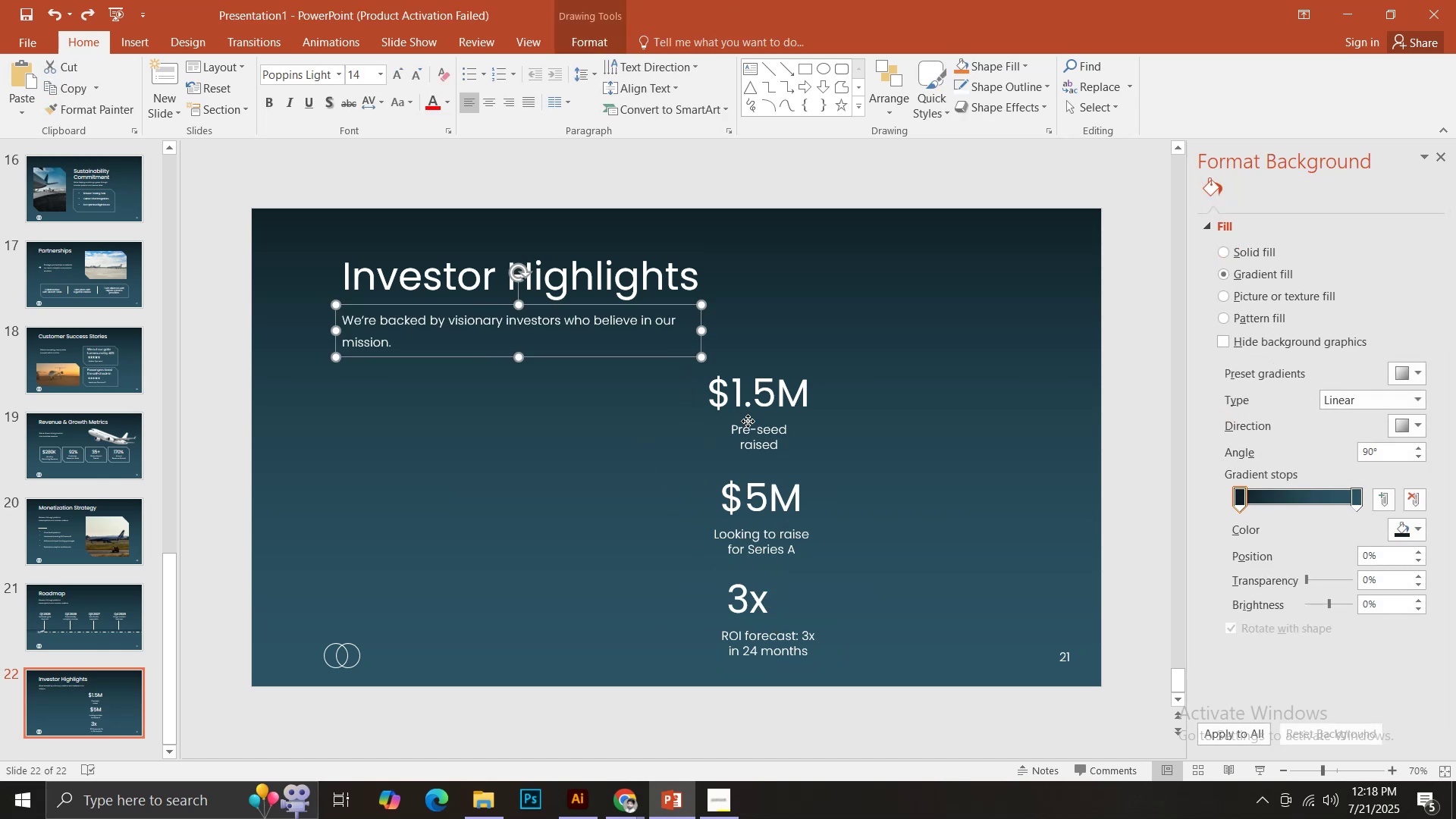 
key(Control+ControlLeft)
 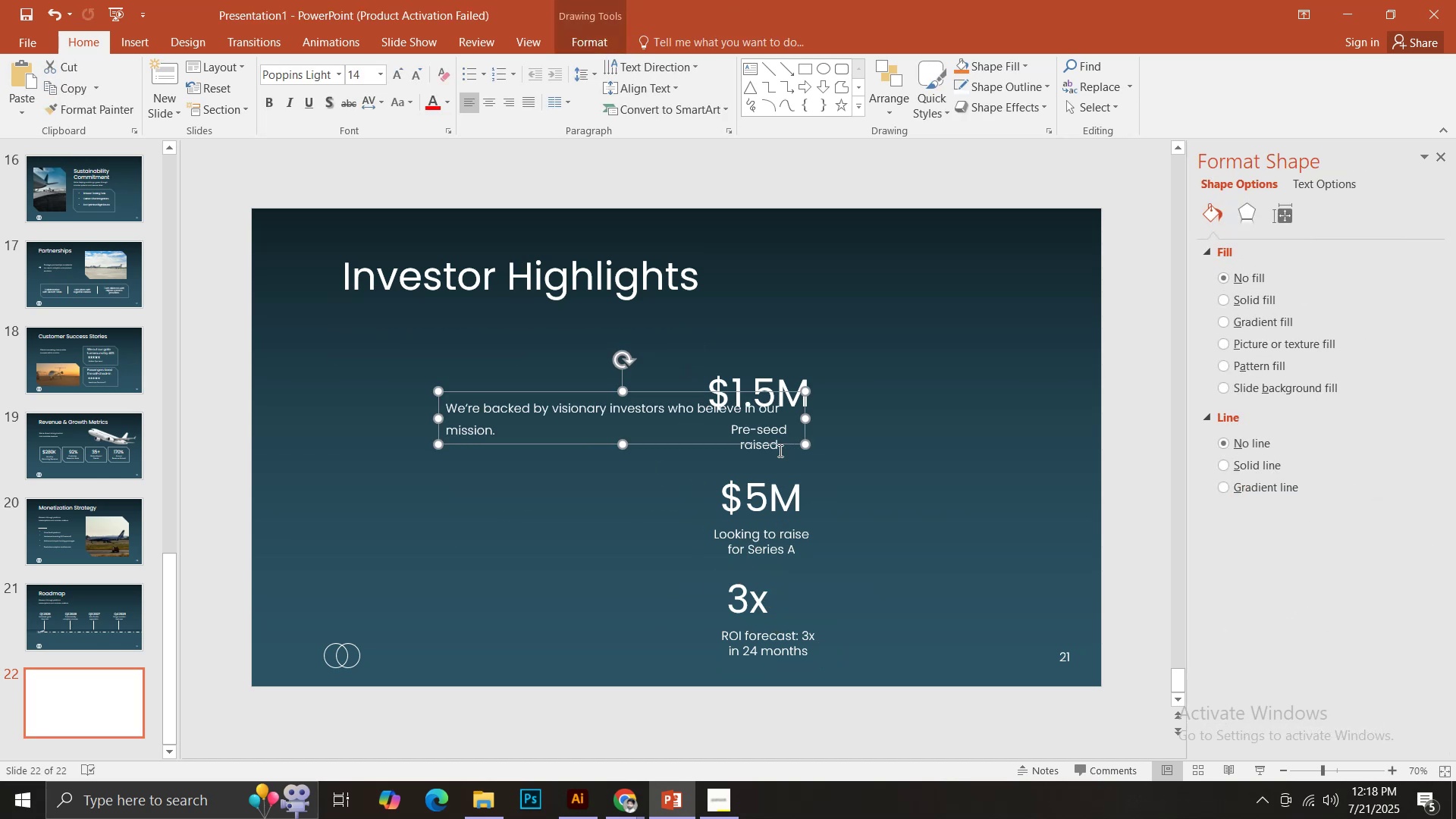 
key(Control+Z)
 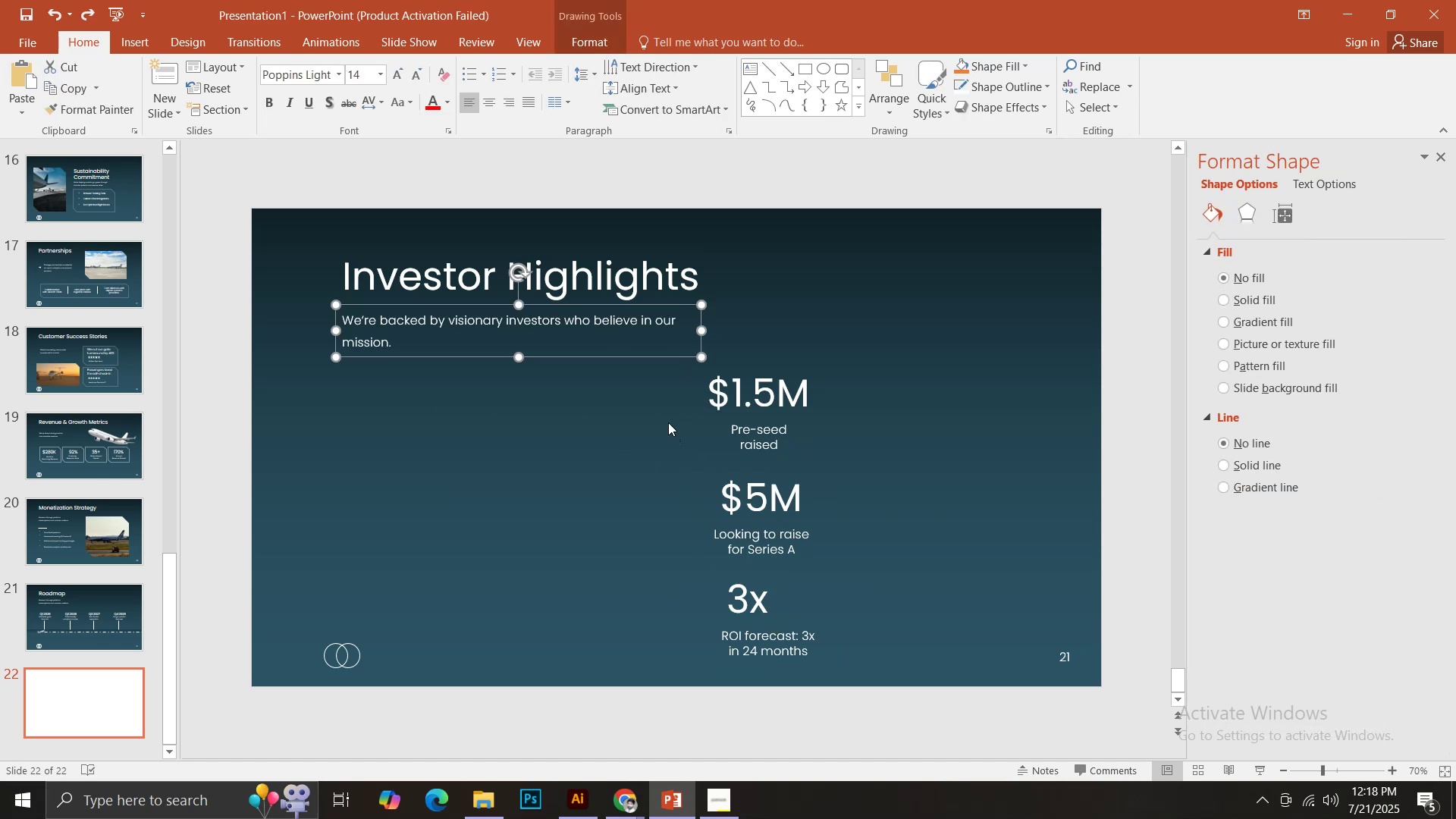 
left_click([667, 414])
 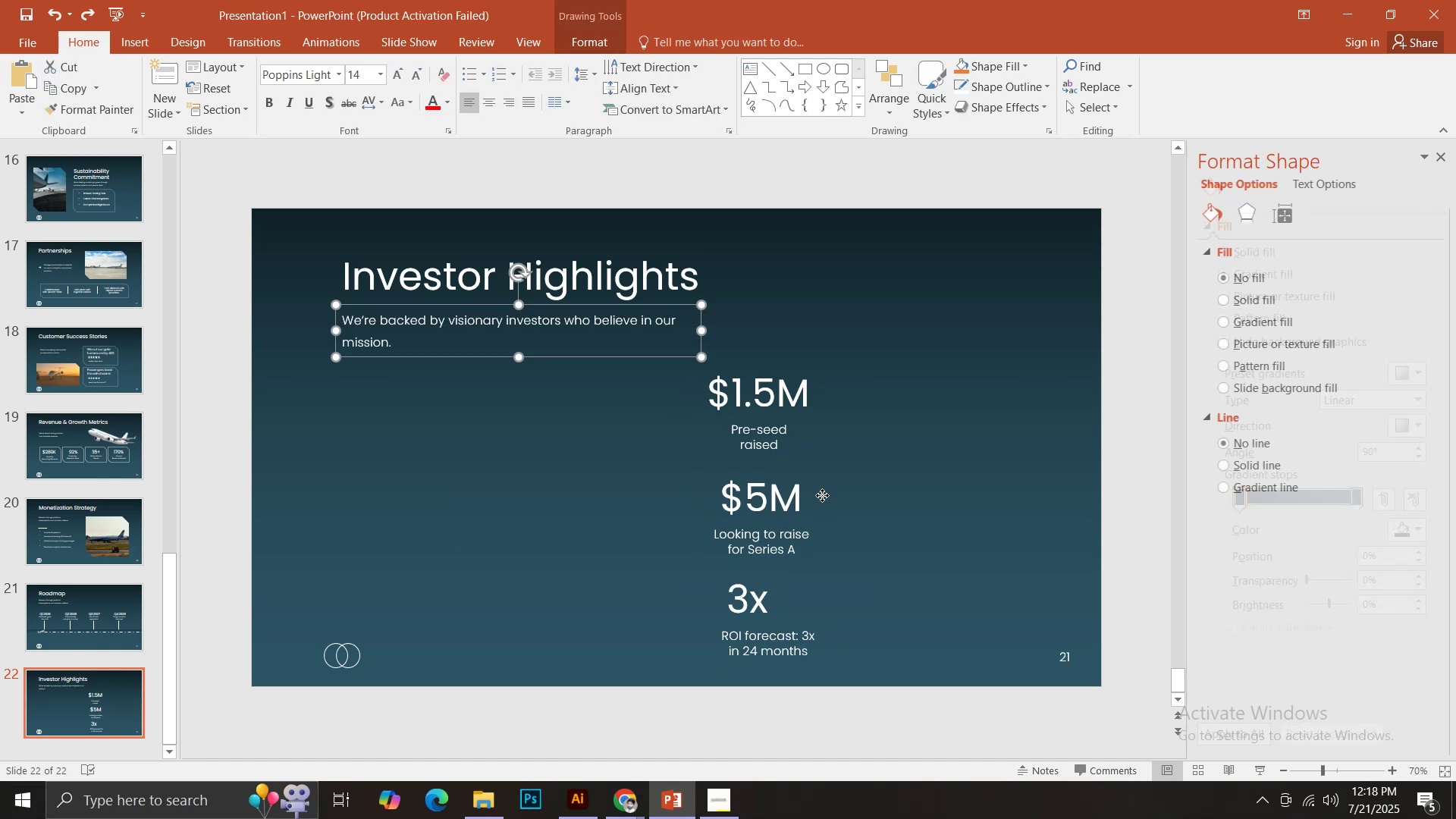 
key(Control+ControlLeft)
 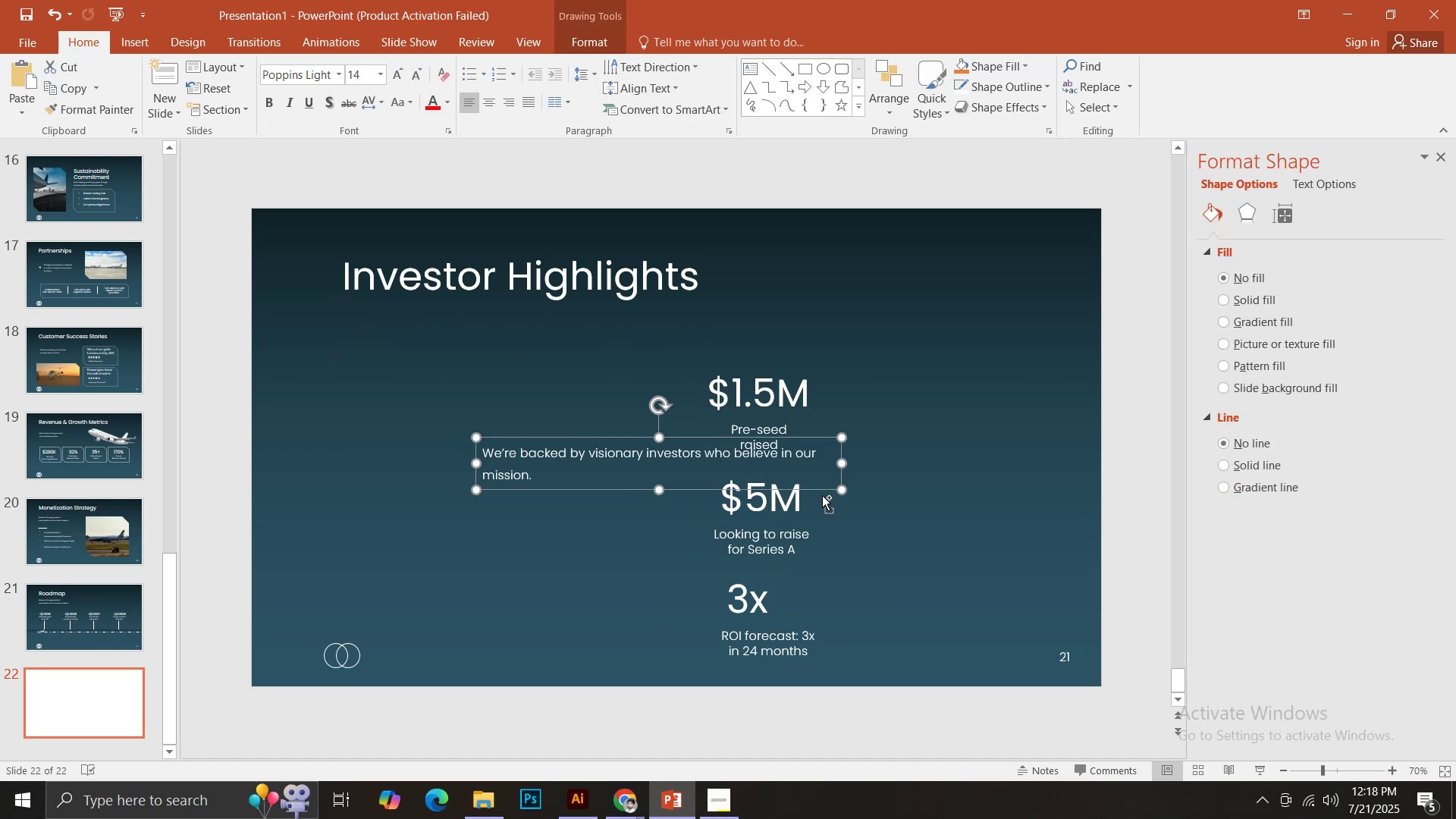 
key(Control+Z)
 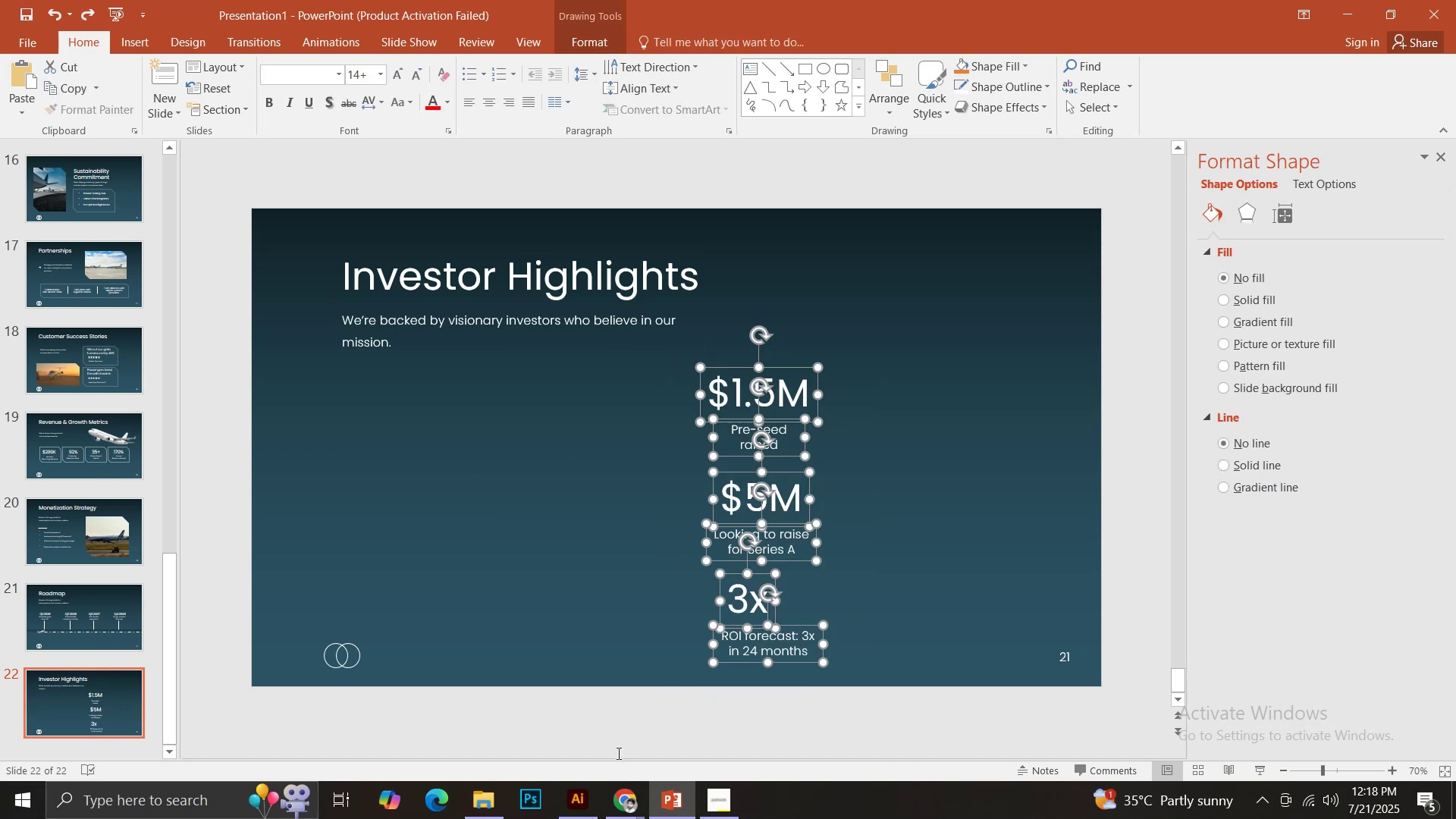 
left_click([590, 44])
 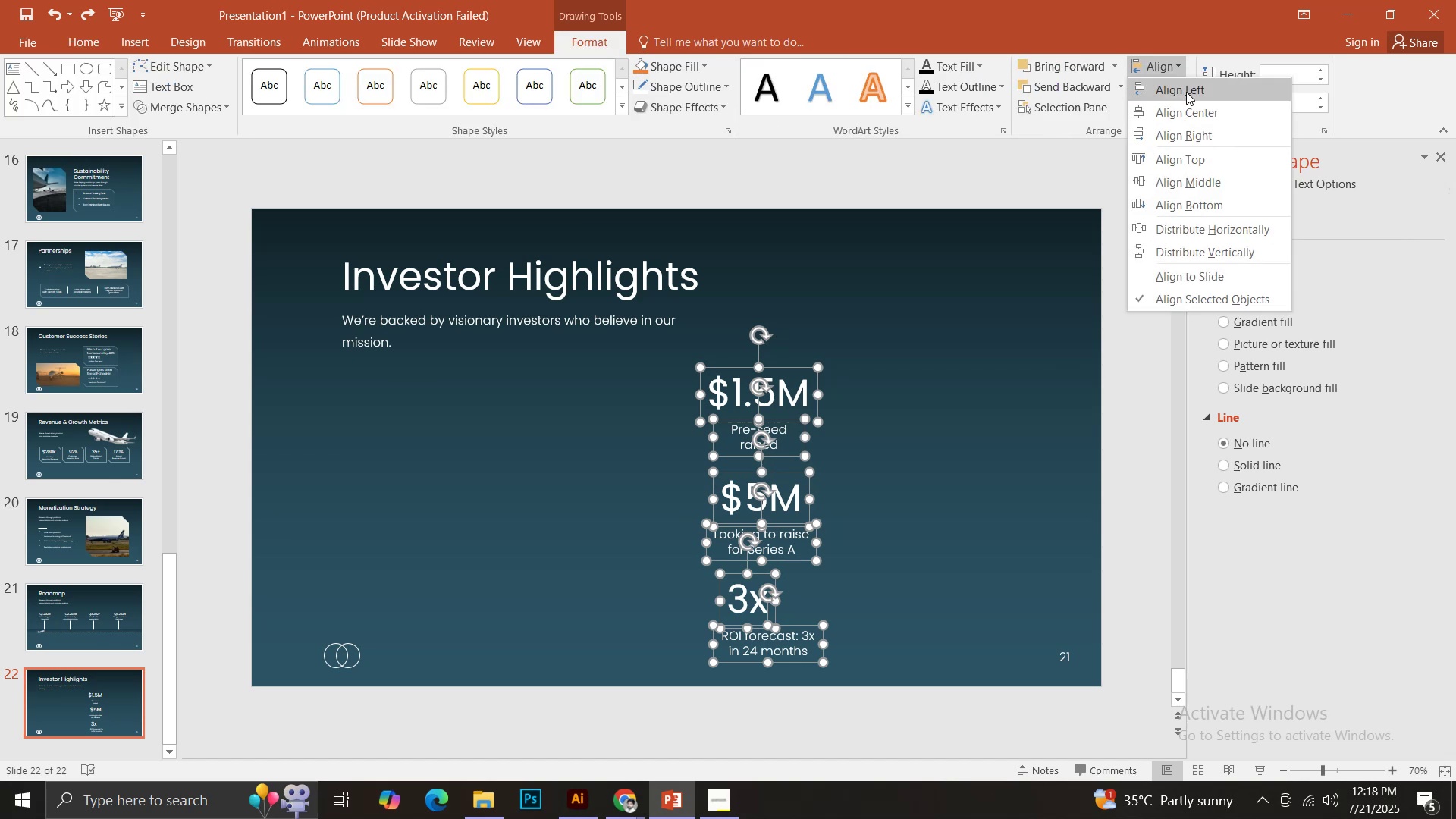 
left_click([1193, 112])
 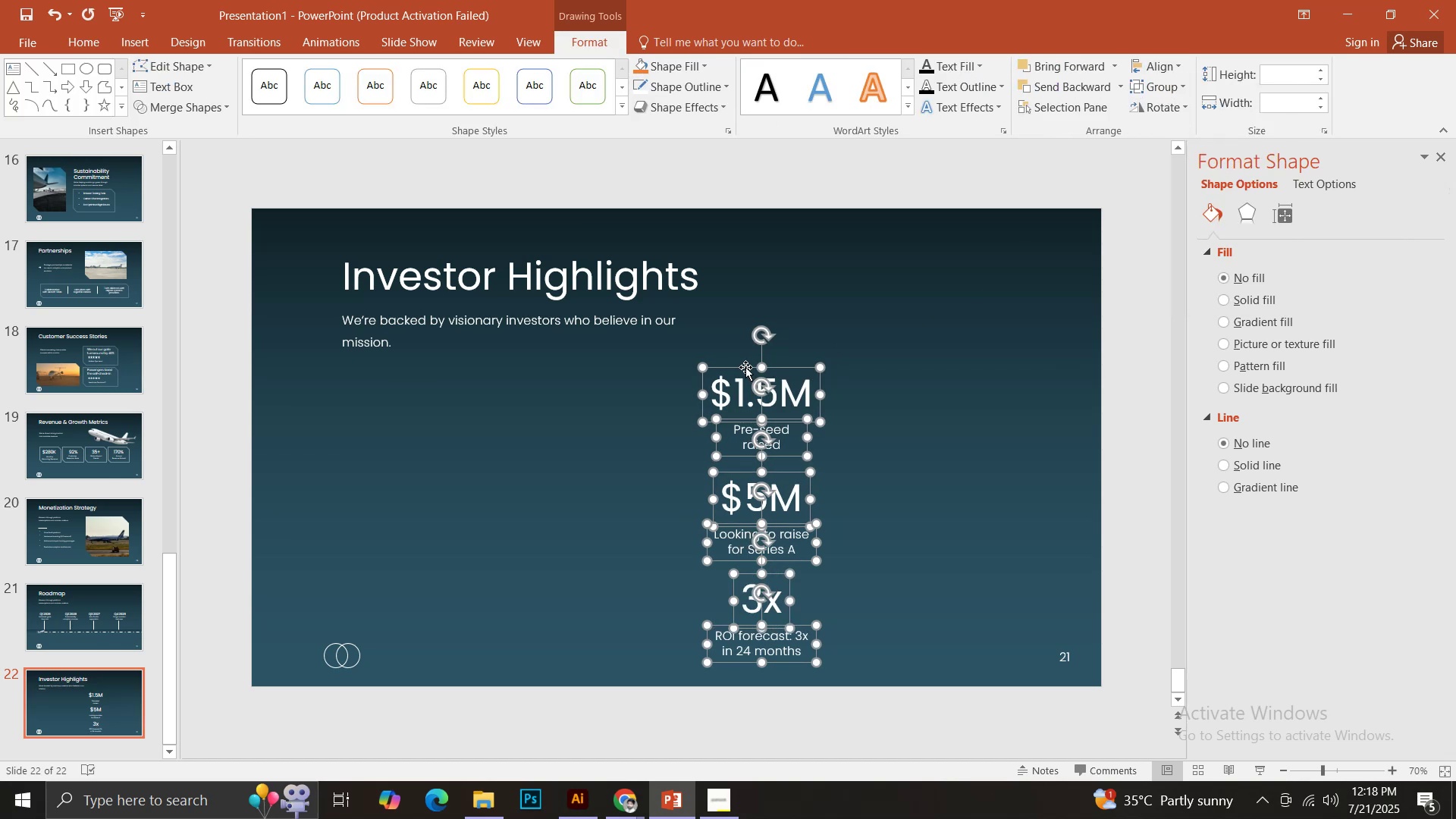 
hold_key(key=ShiftLeft, duration=0.75)
 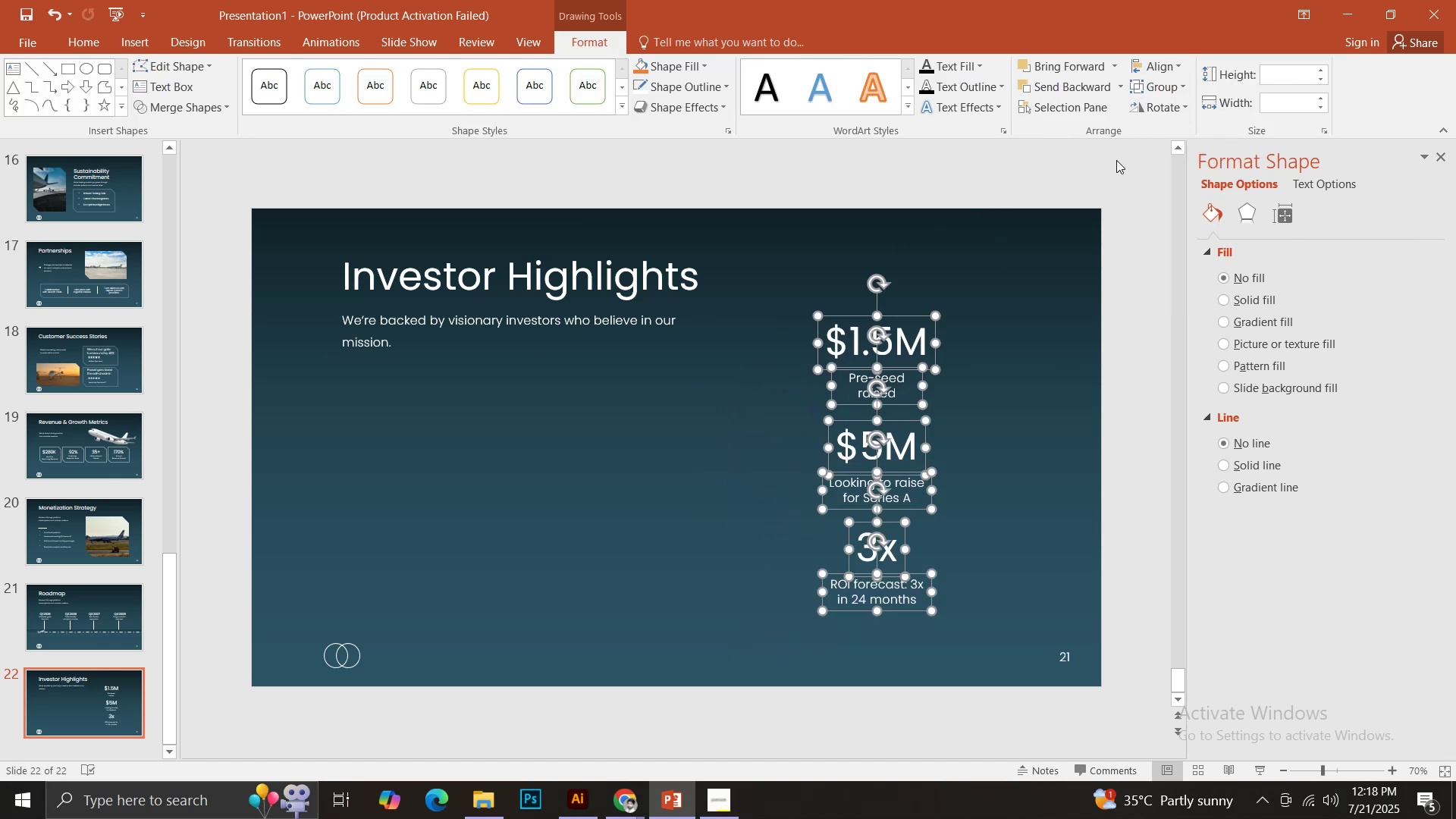 
wait(5.53)
 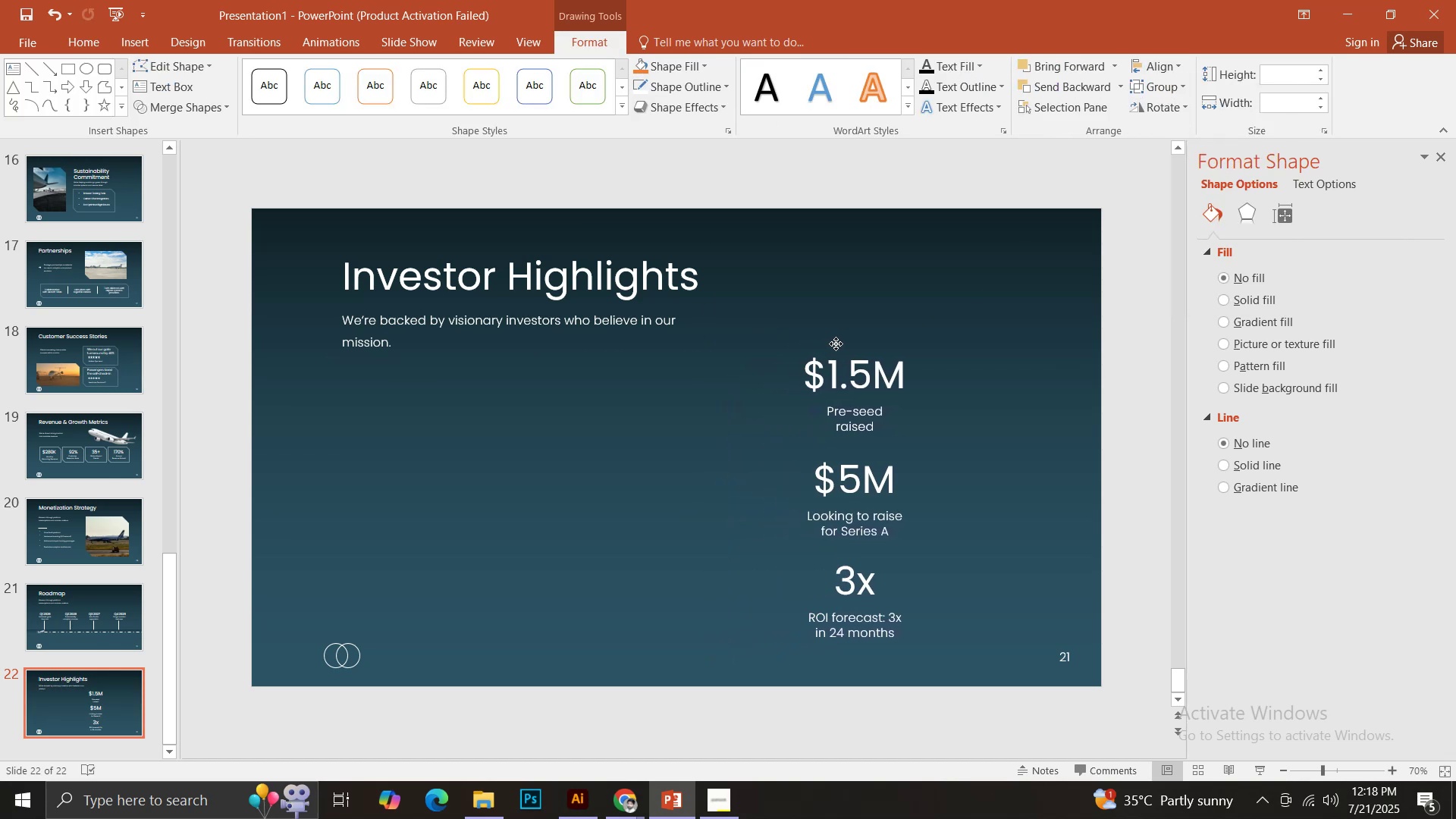 
double_click([1170, 93])
 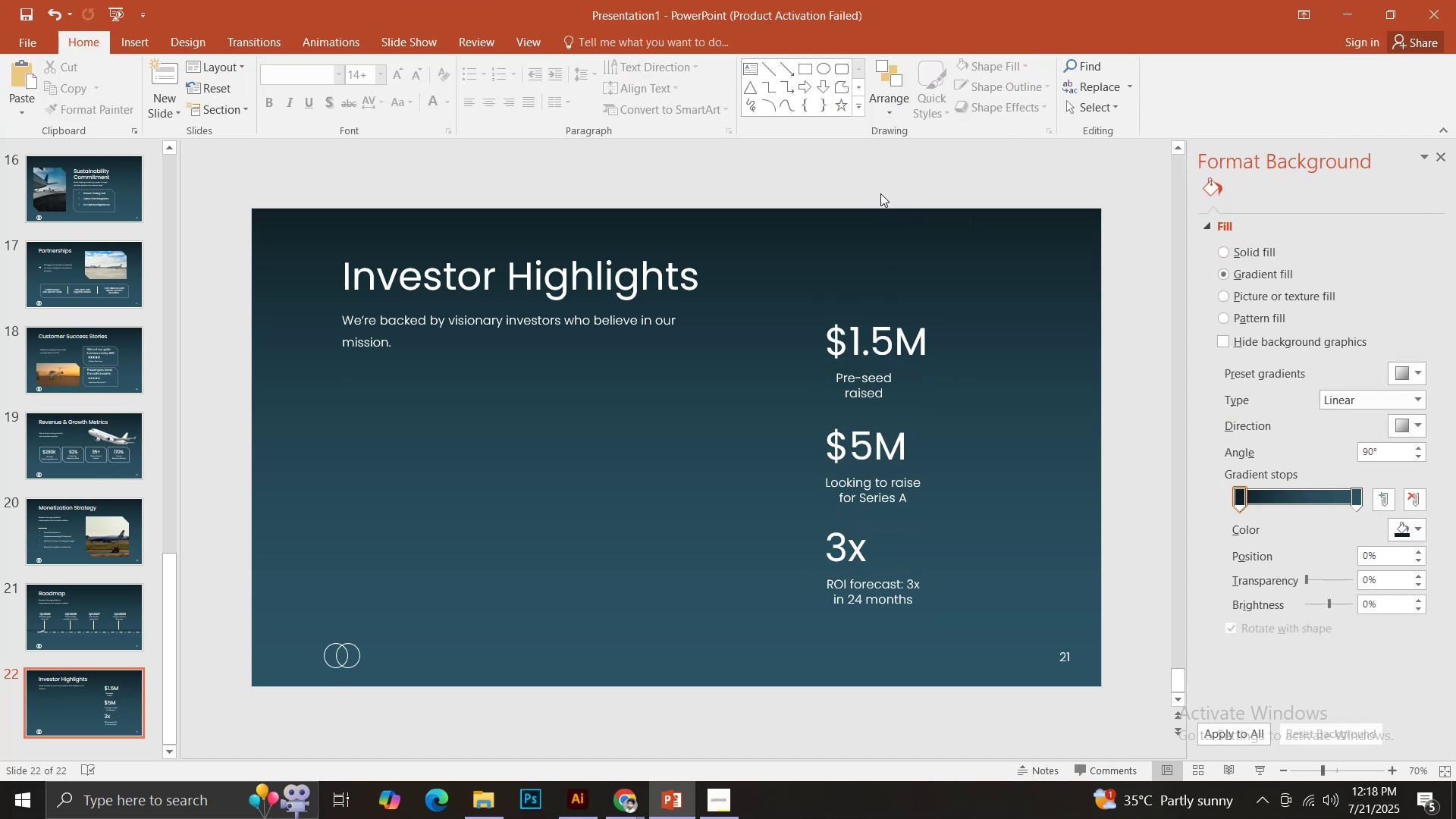 
left_click([852, 394])
 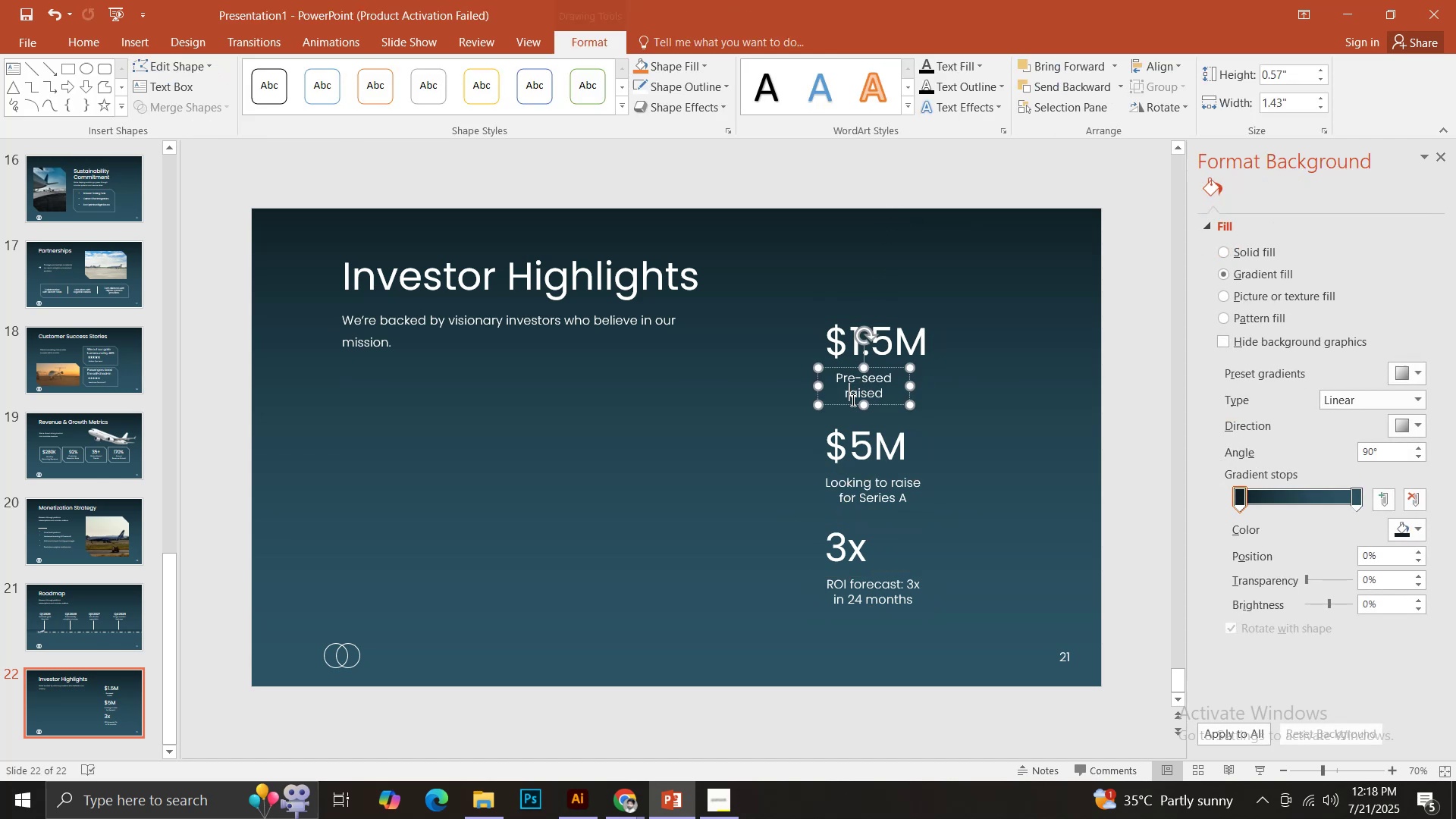 
key(Control+ControlLeft)
 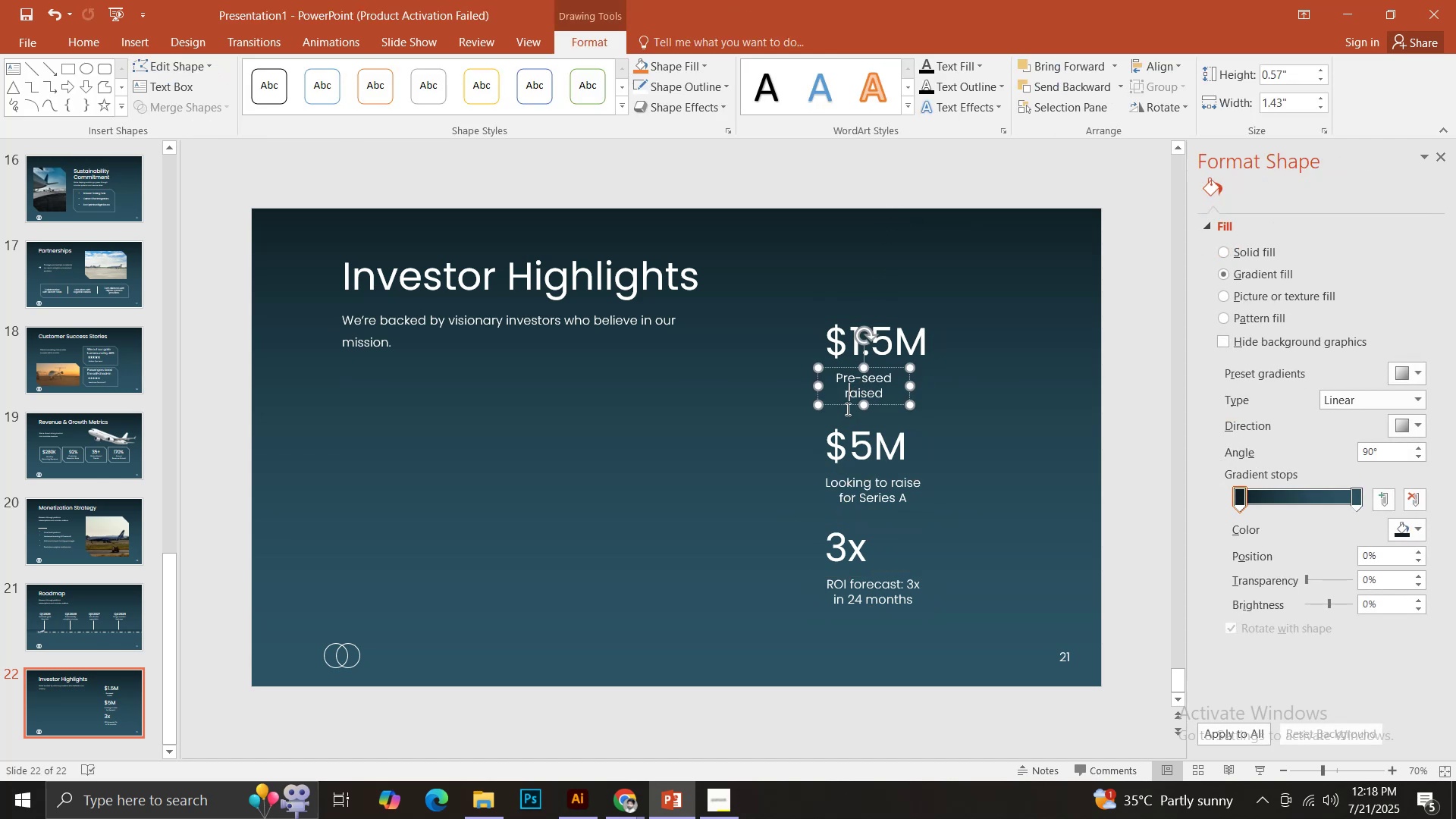 
key(Control+A)
 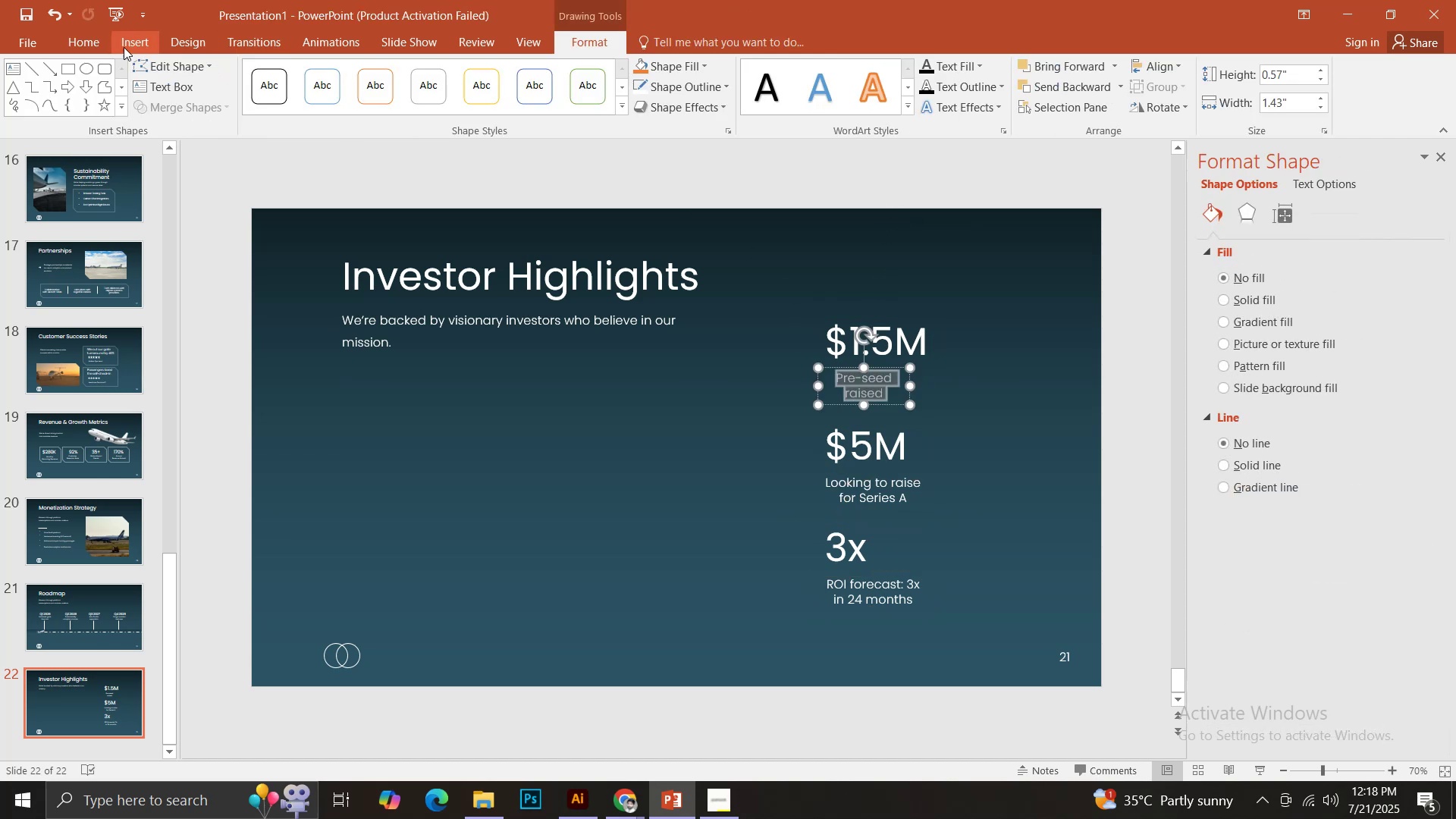 
left_click([93, 43])
 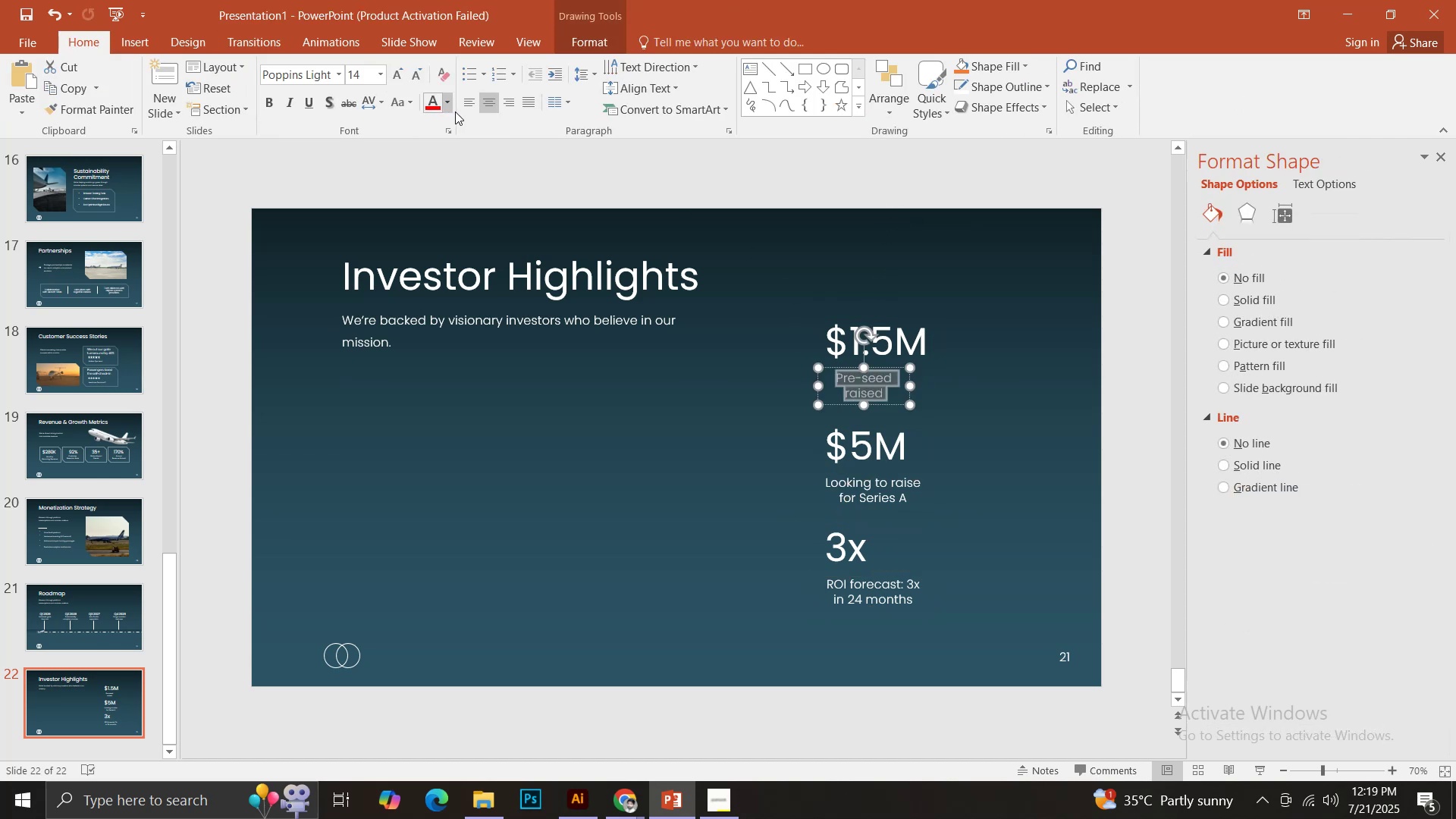 
left_click([469, 108])
 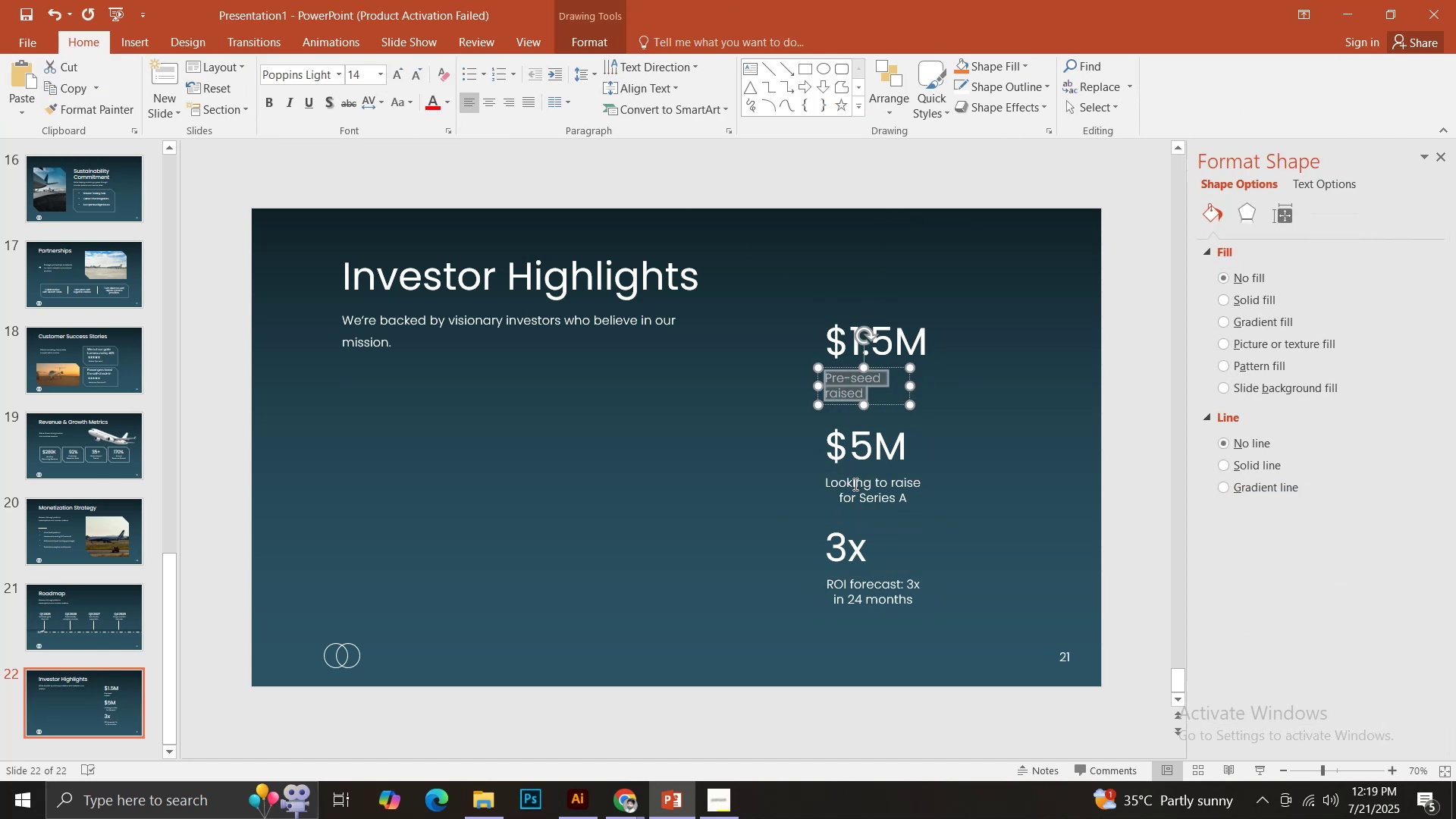 
left_click([861, 488])
 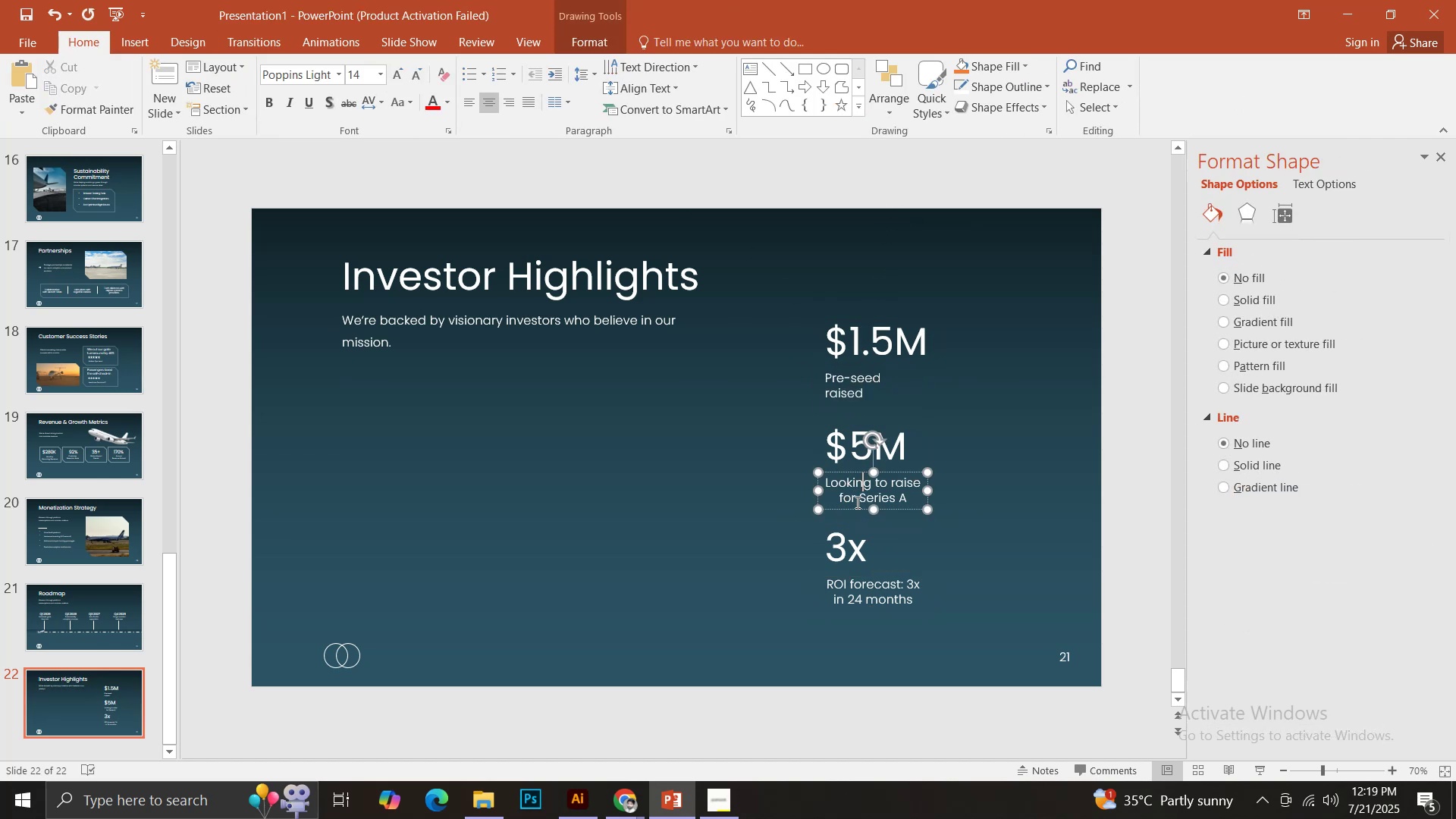 
key(Control+A)
 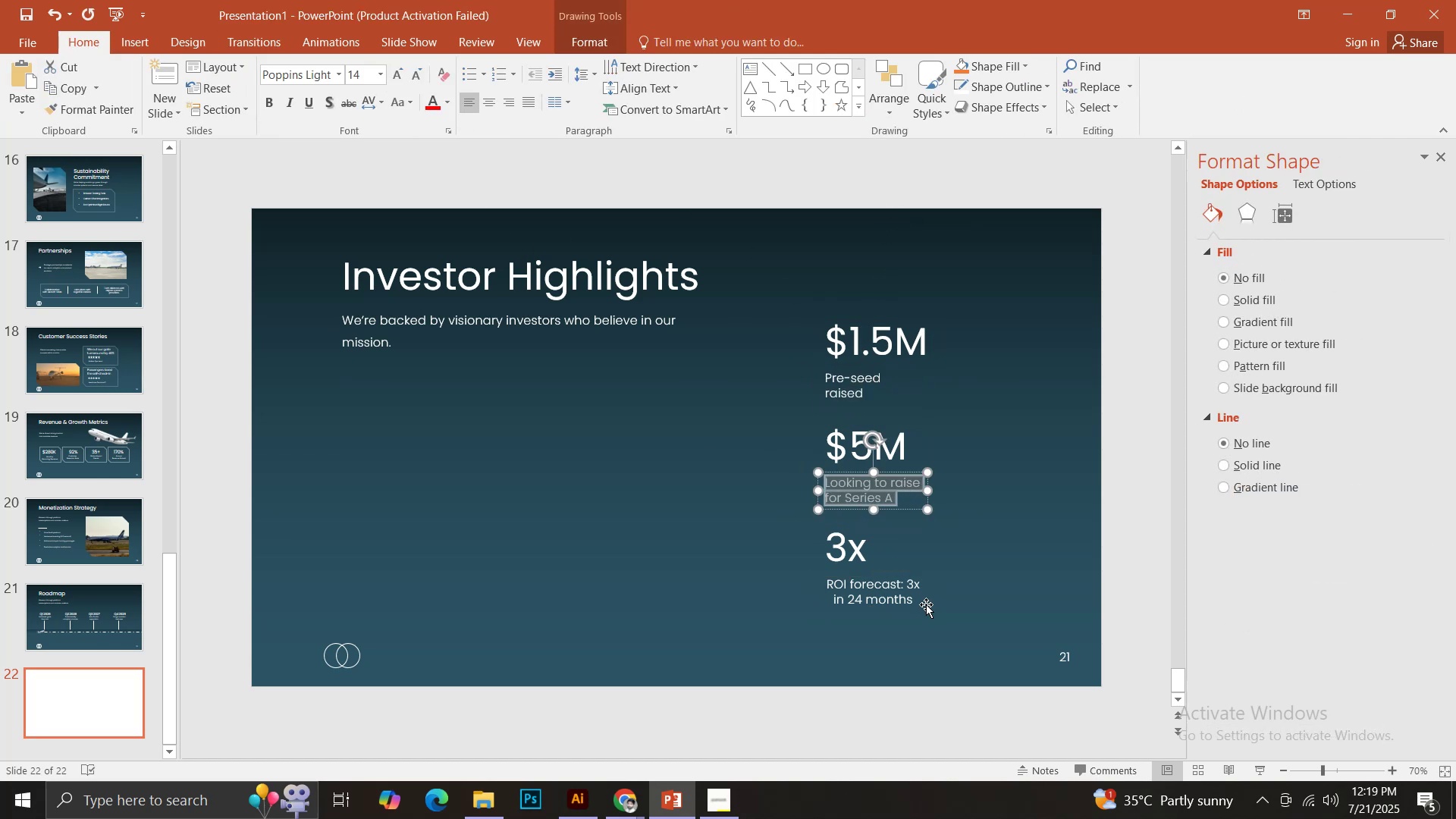 
left_click([877, 598])
 